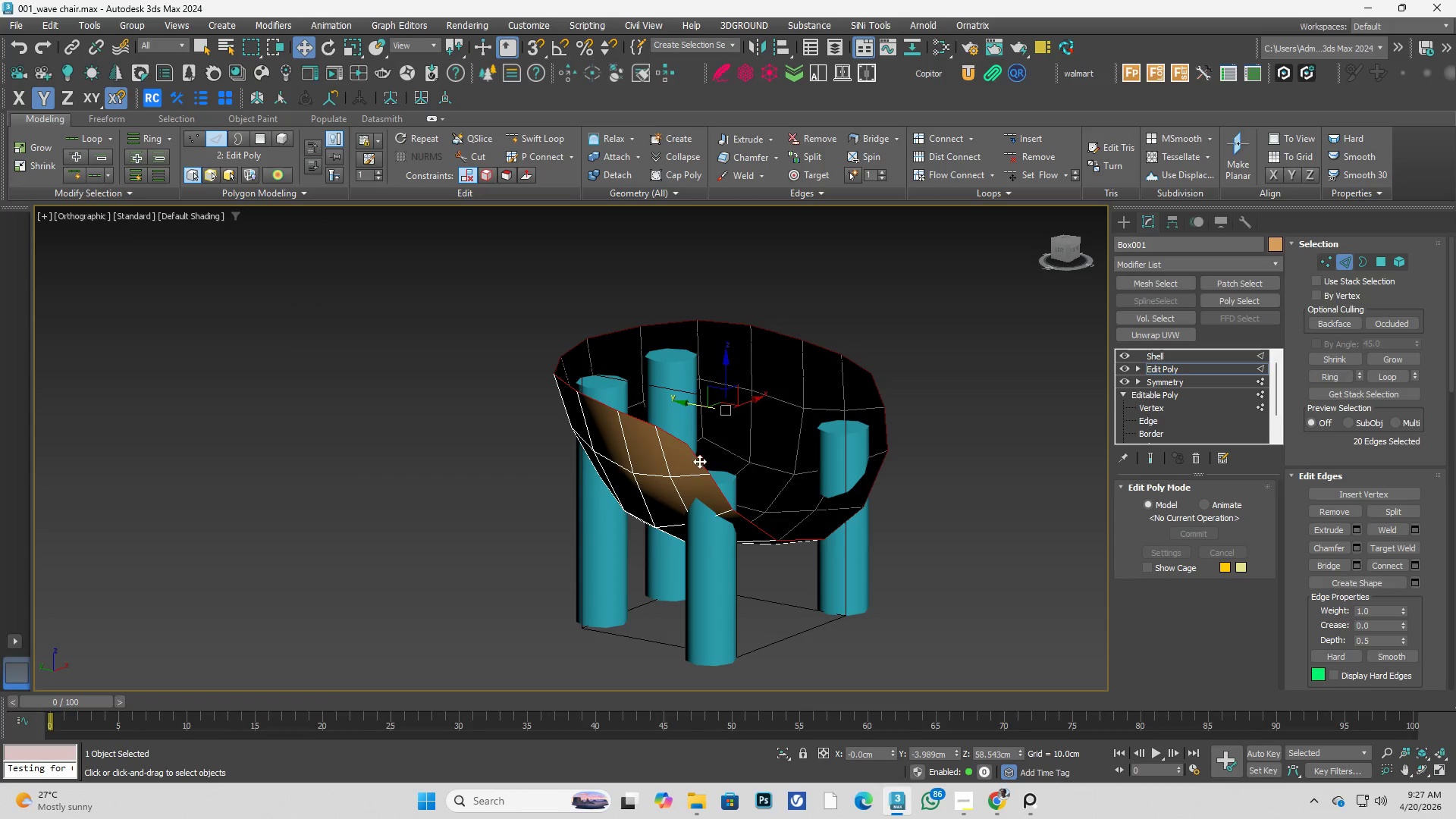 
right_click([701, 457])
 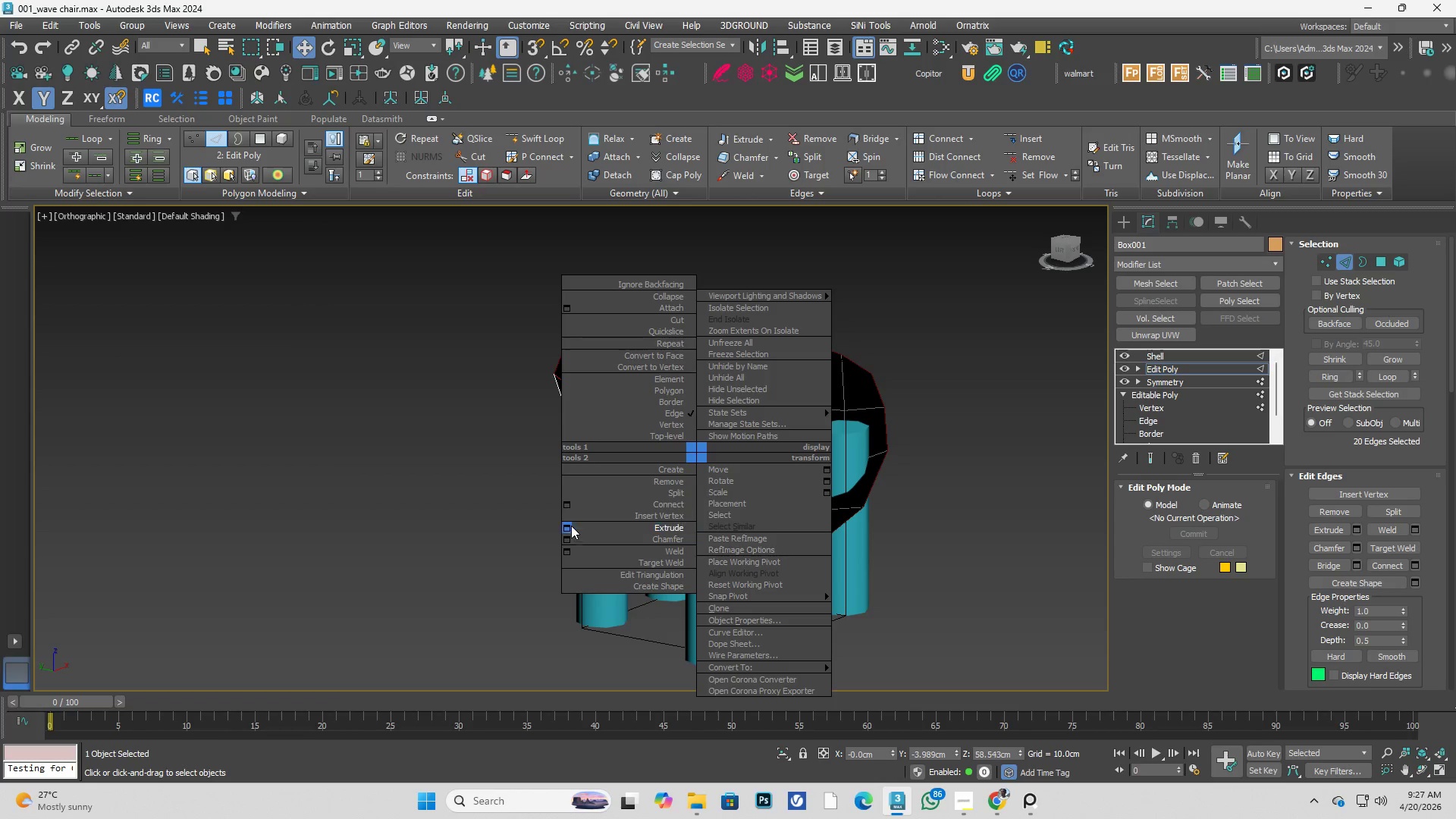 
left_click([563, 528])
 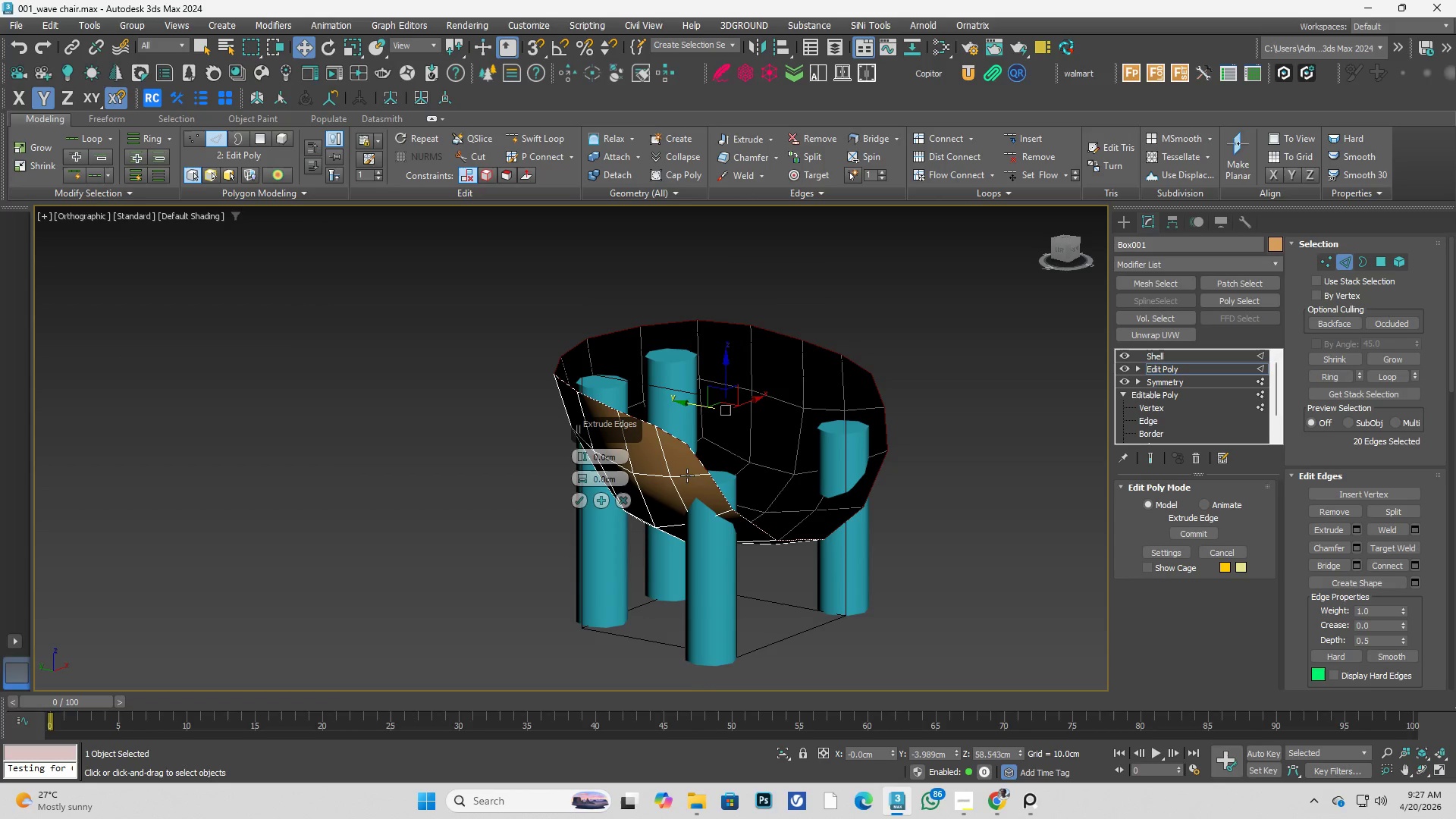 
key(Alt+AltLeft)
 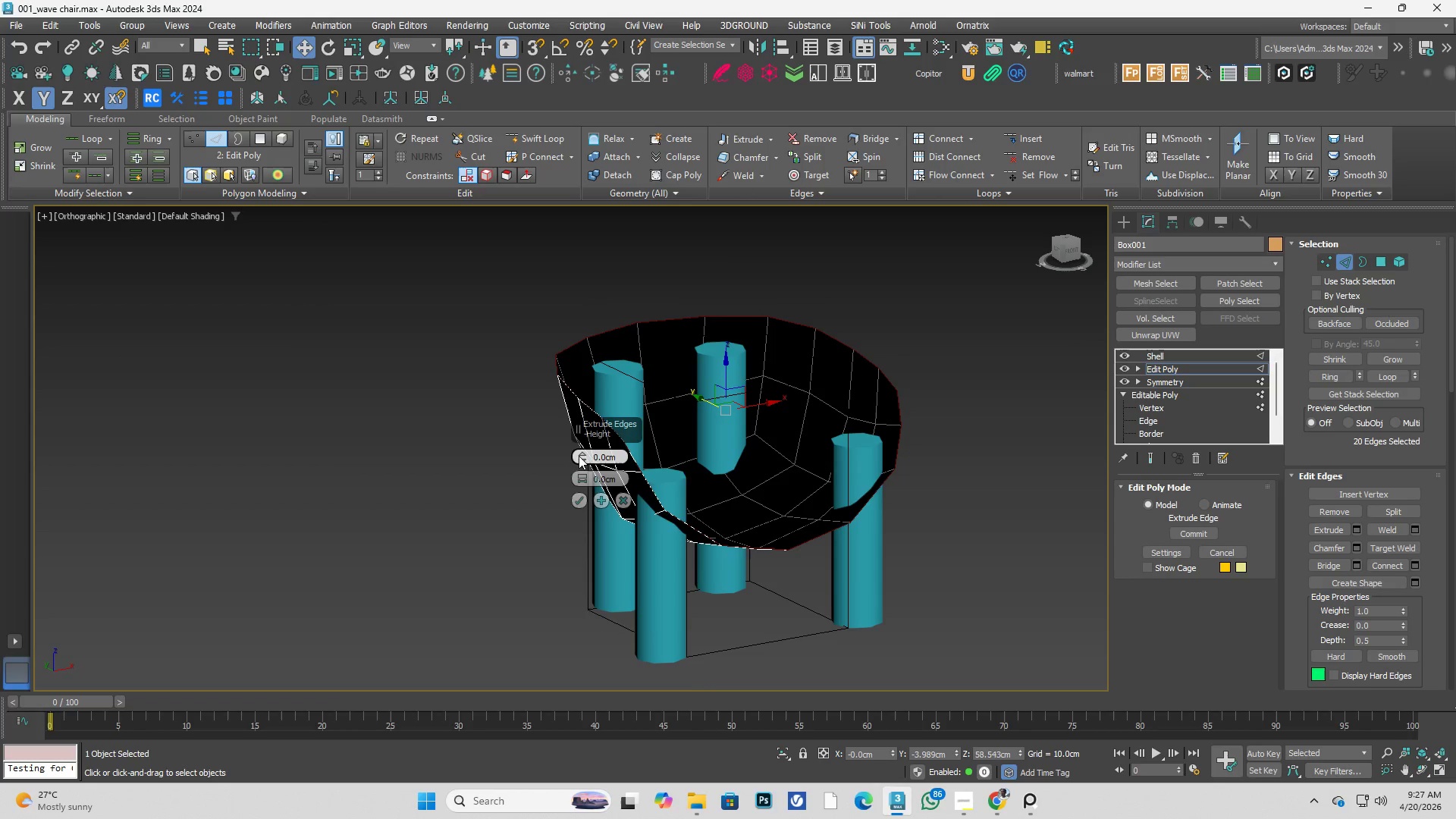 
left_click_drag(start_coordinate=[579, 456], to_coordinate=[585, 439])
 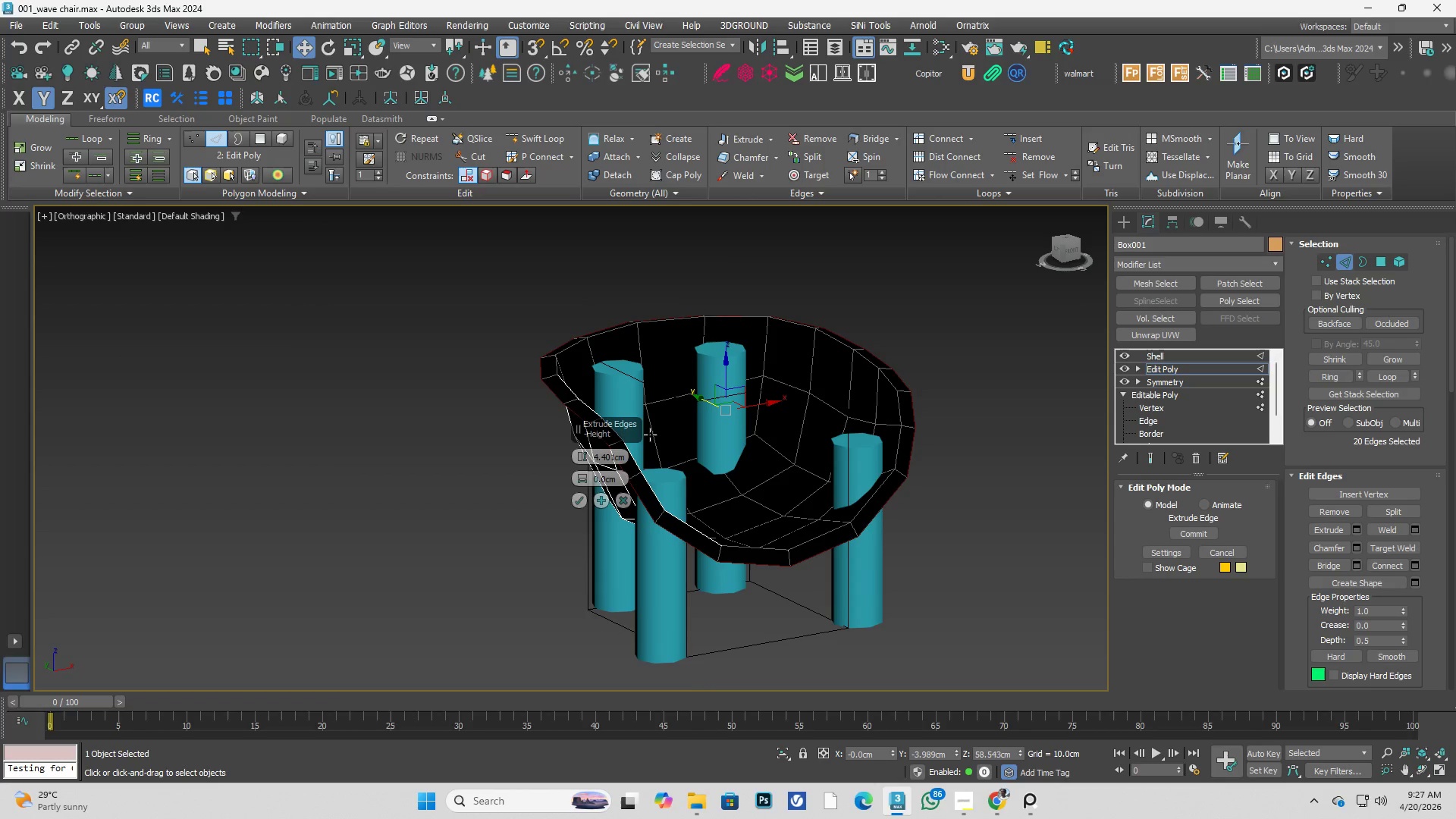 
hold_key(key=AltLeft, duration=1.02)
 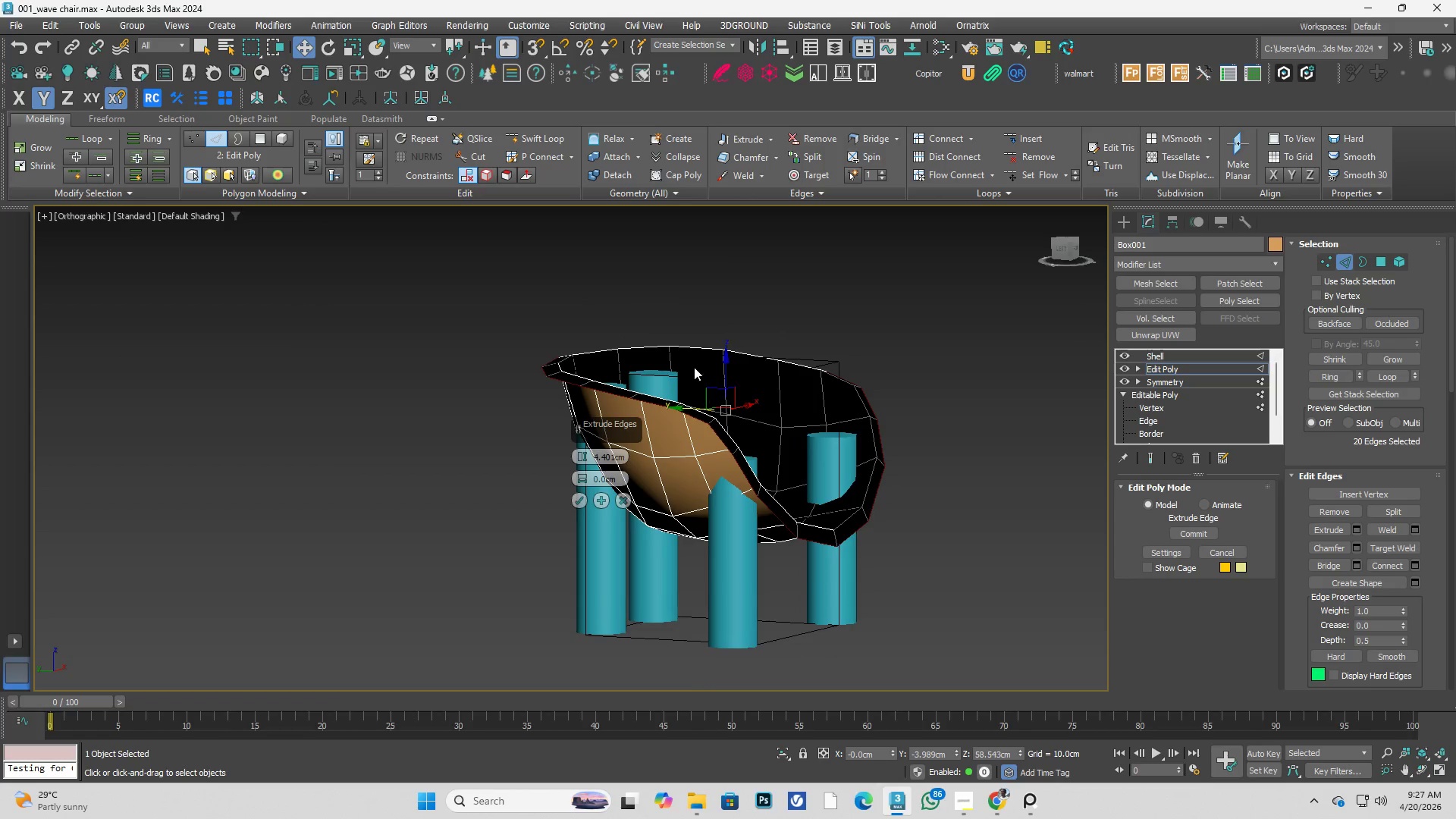 
scroll: coordinate [690, 362], scroll_direction: up, amount: 1.0
 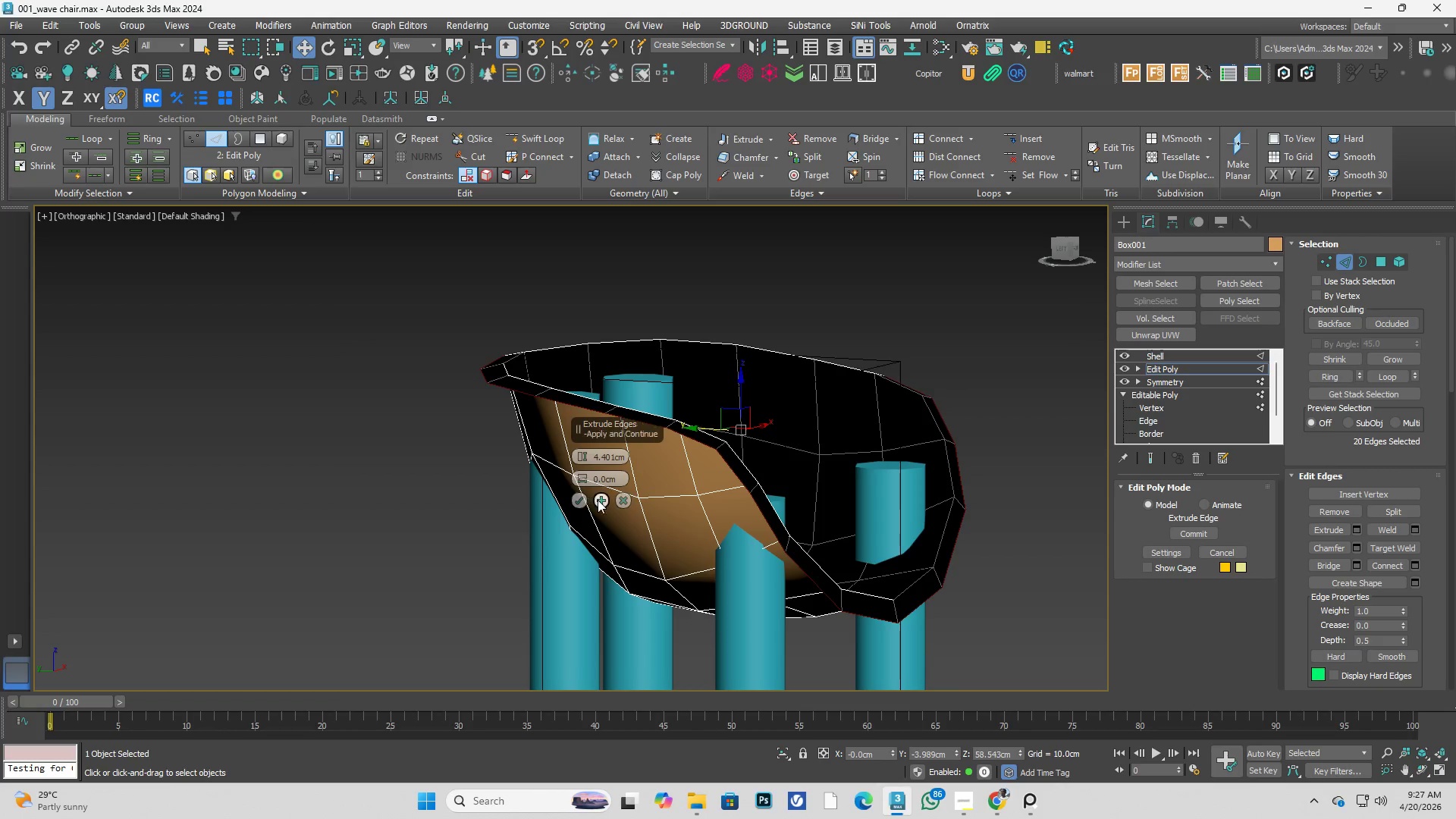 
left_click([604, 502])
 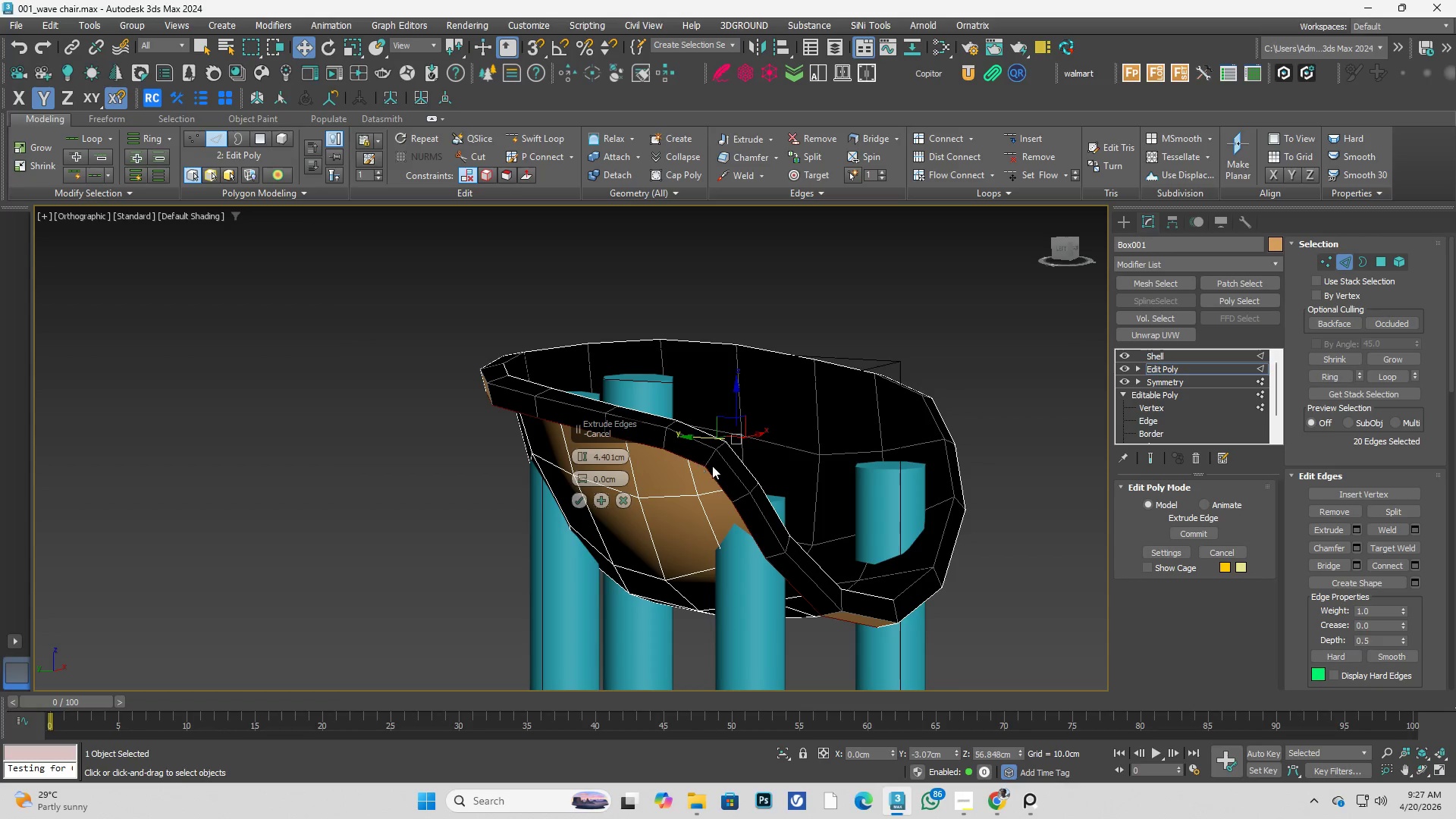 
hold_key(key=AltLeft, duration=6.7)
 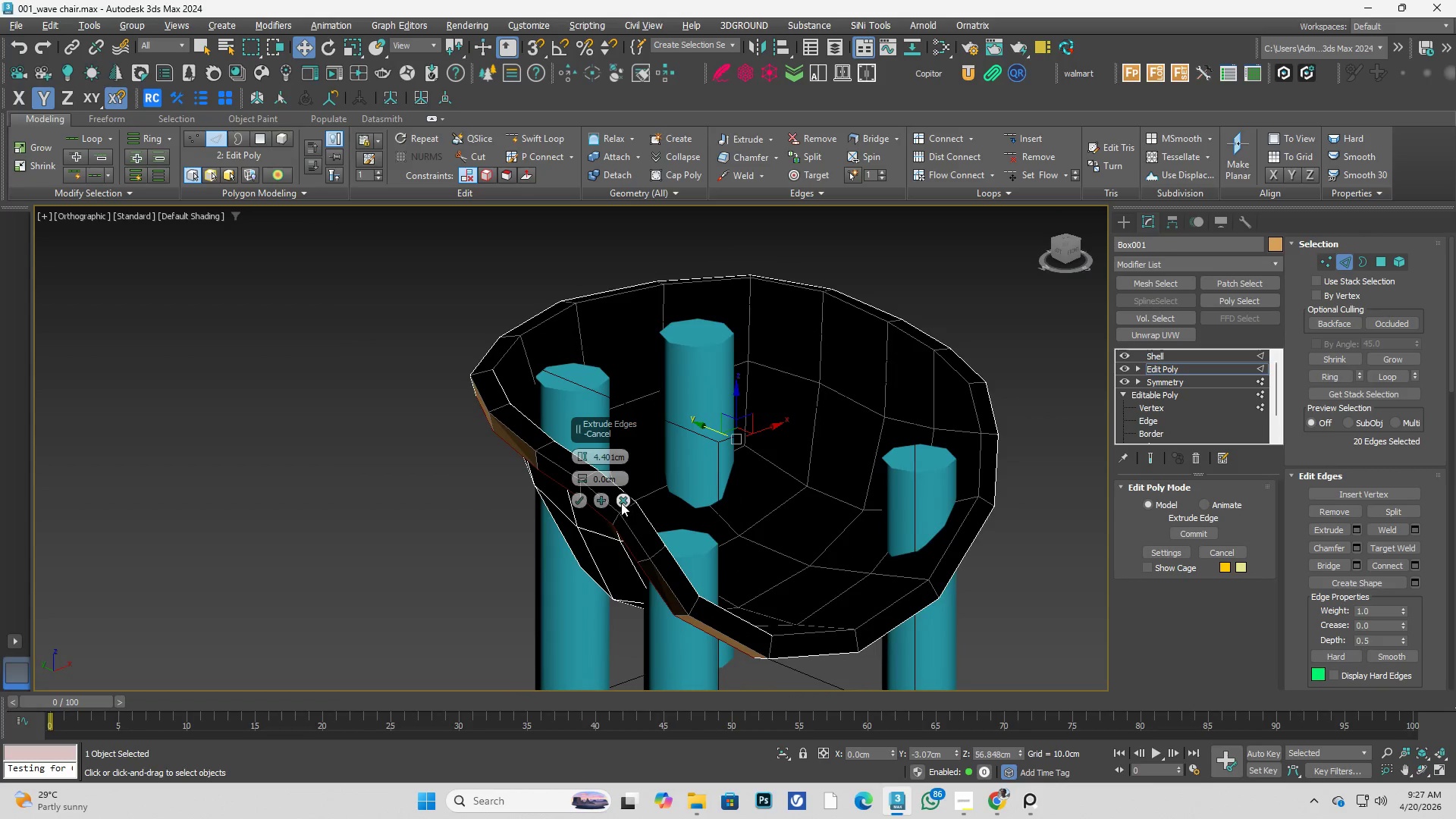 
left_click([620, 503])
 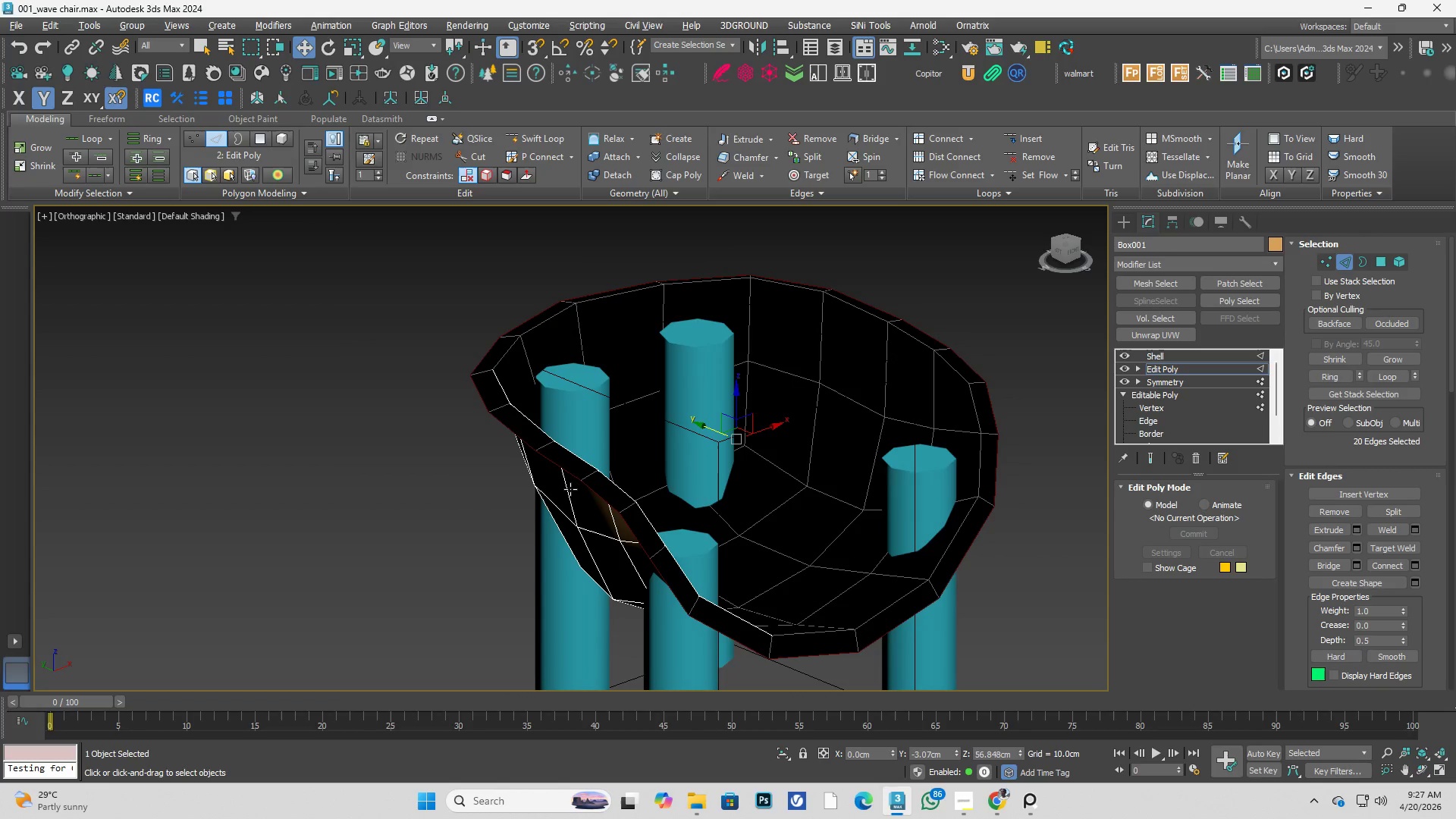 
right_click([572, 478])
 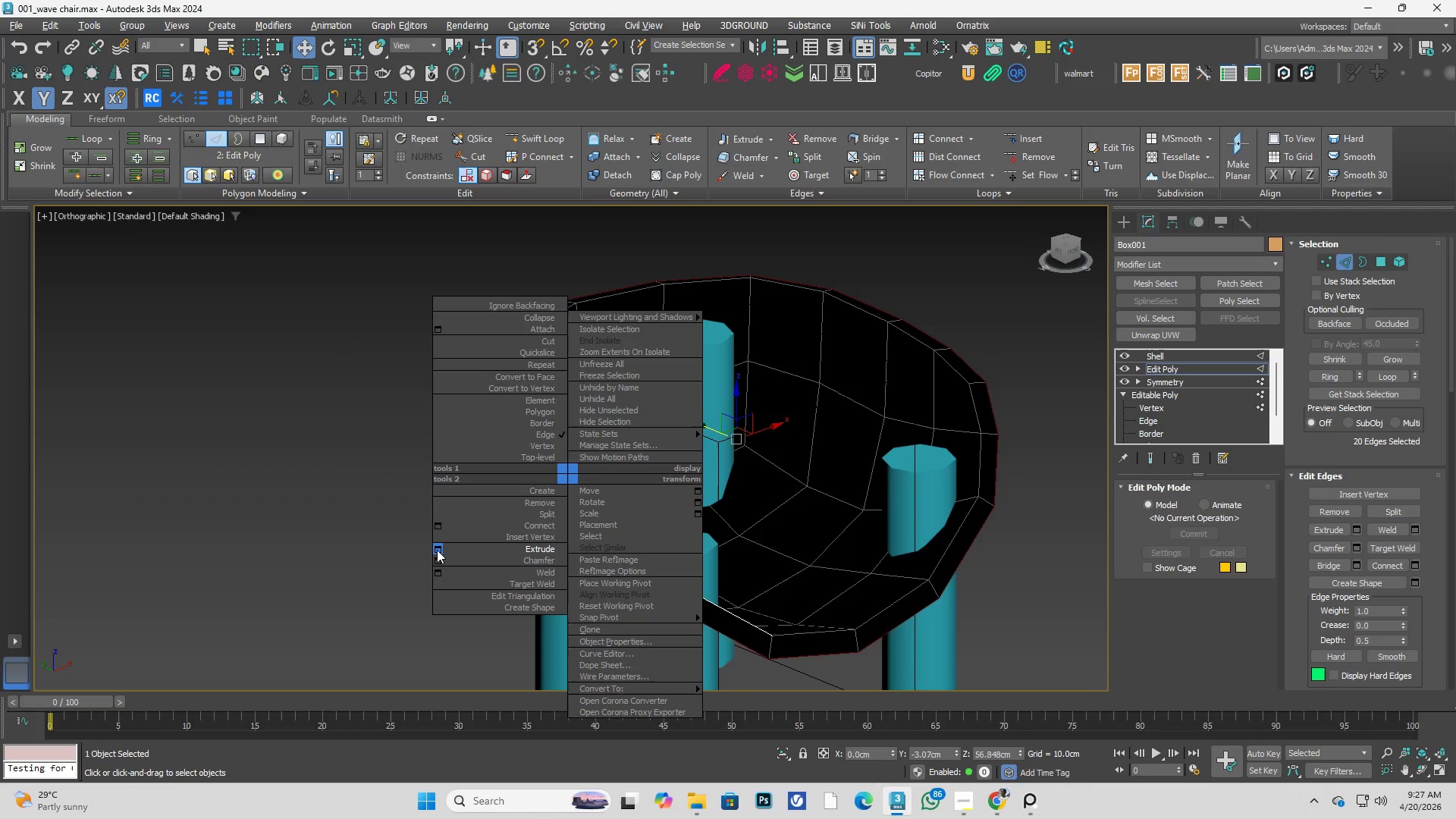 
left_click([437, 550])
 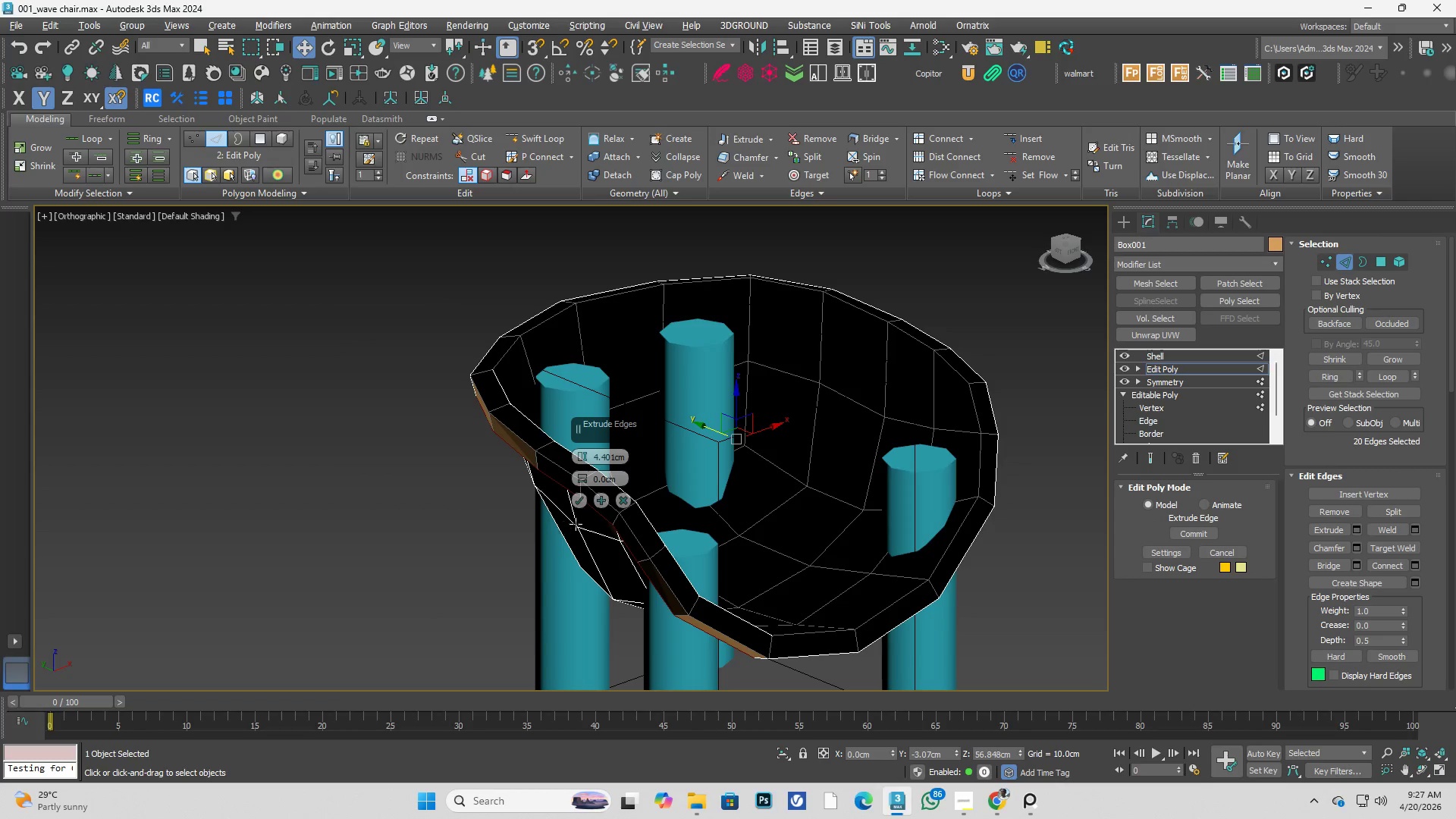 
hold_key(key=AltLeft, duration=0.44)
 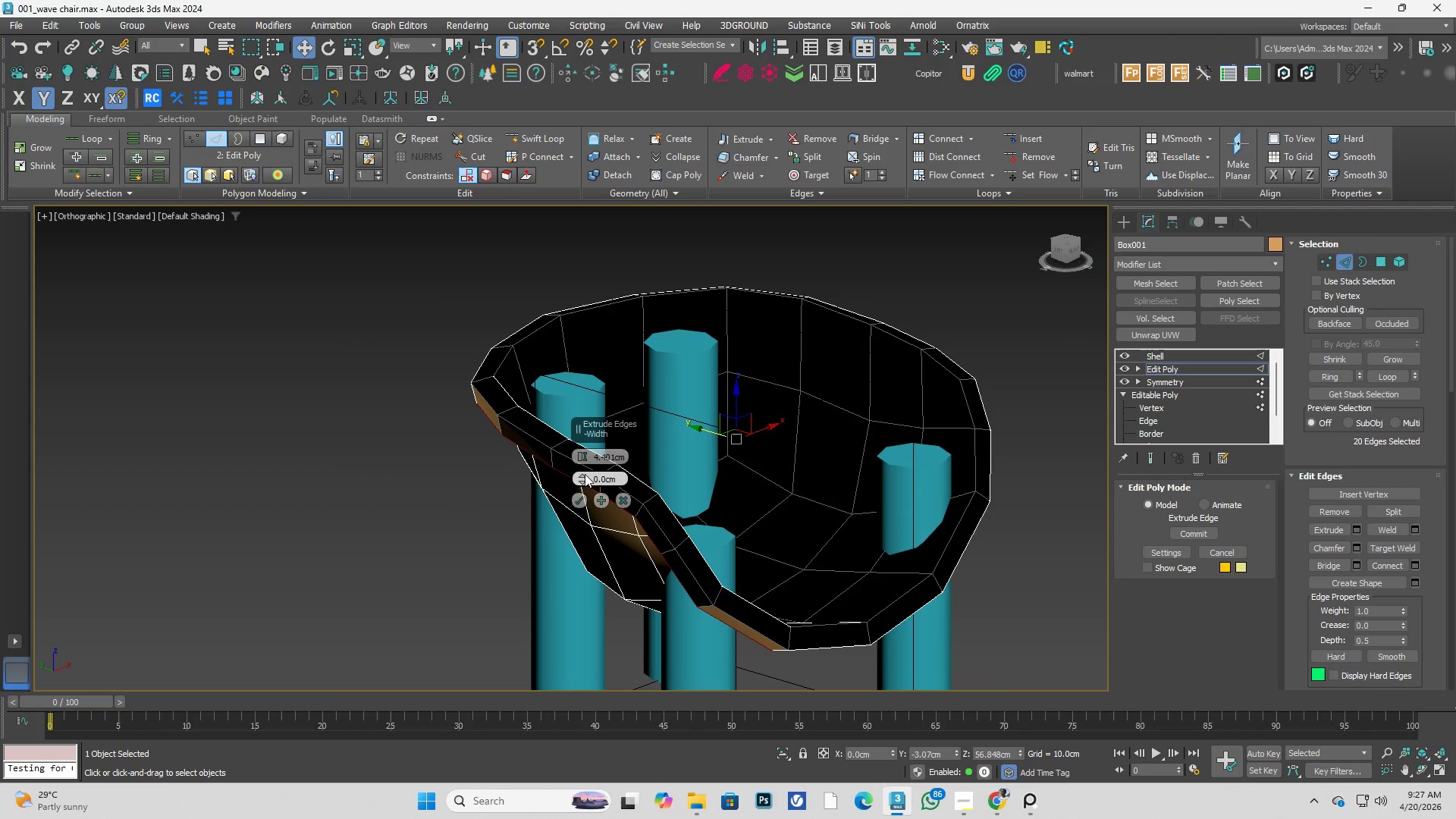 
hold_key(key=AltLeft, duration=0.97)
 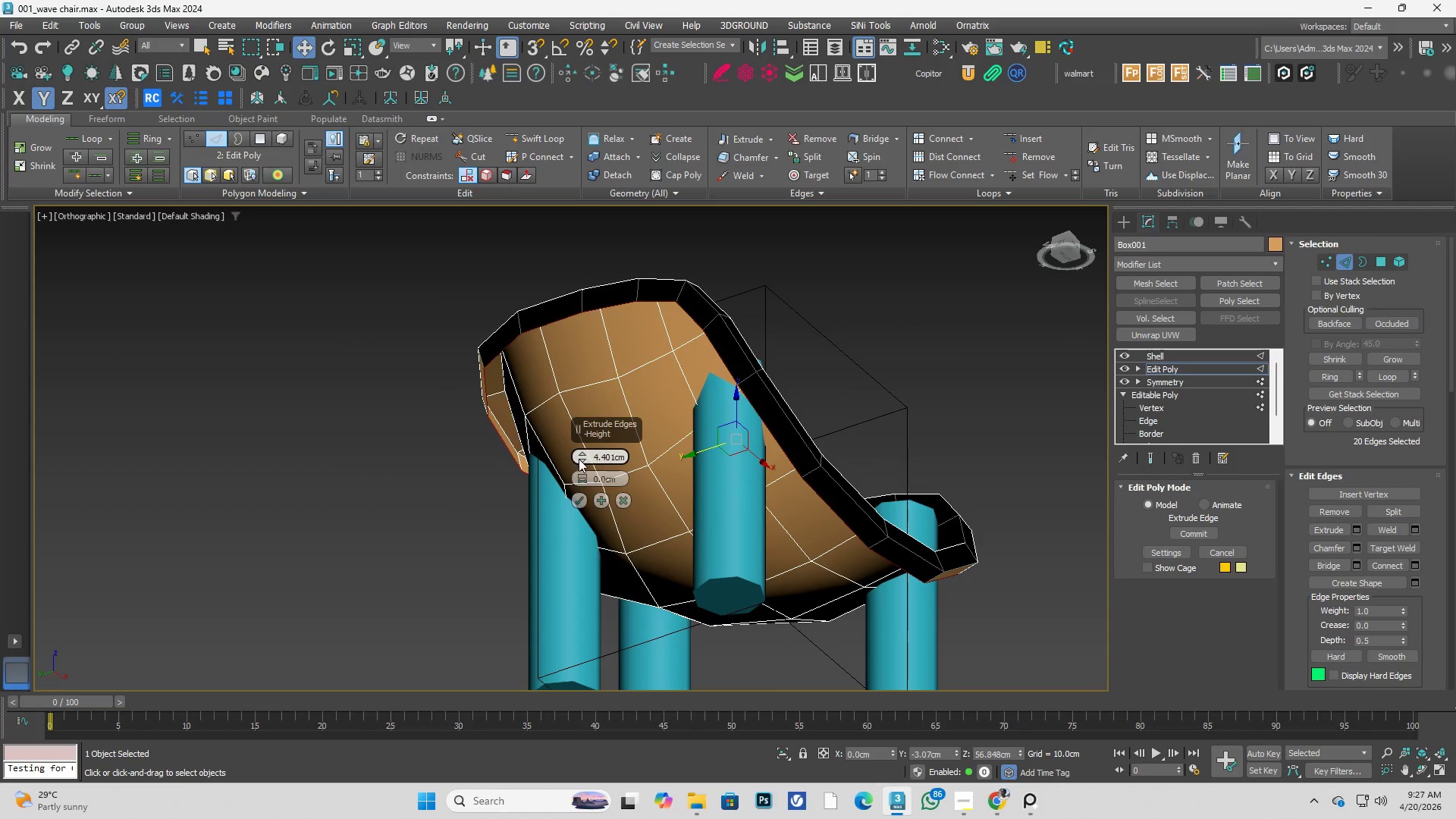 
left_click_drag(start_coordinate=[579, 460], to_coordinate=[583, 463])
 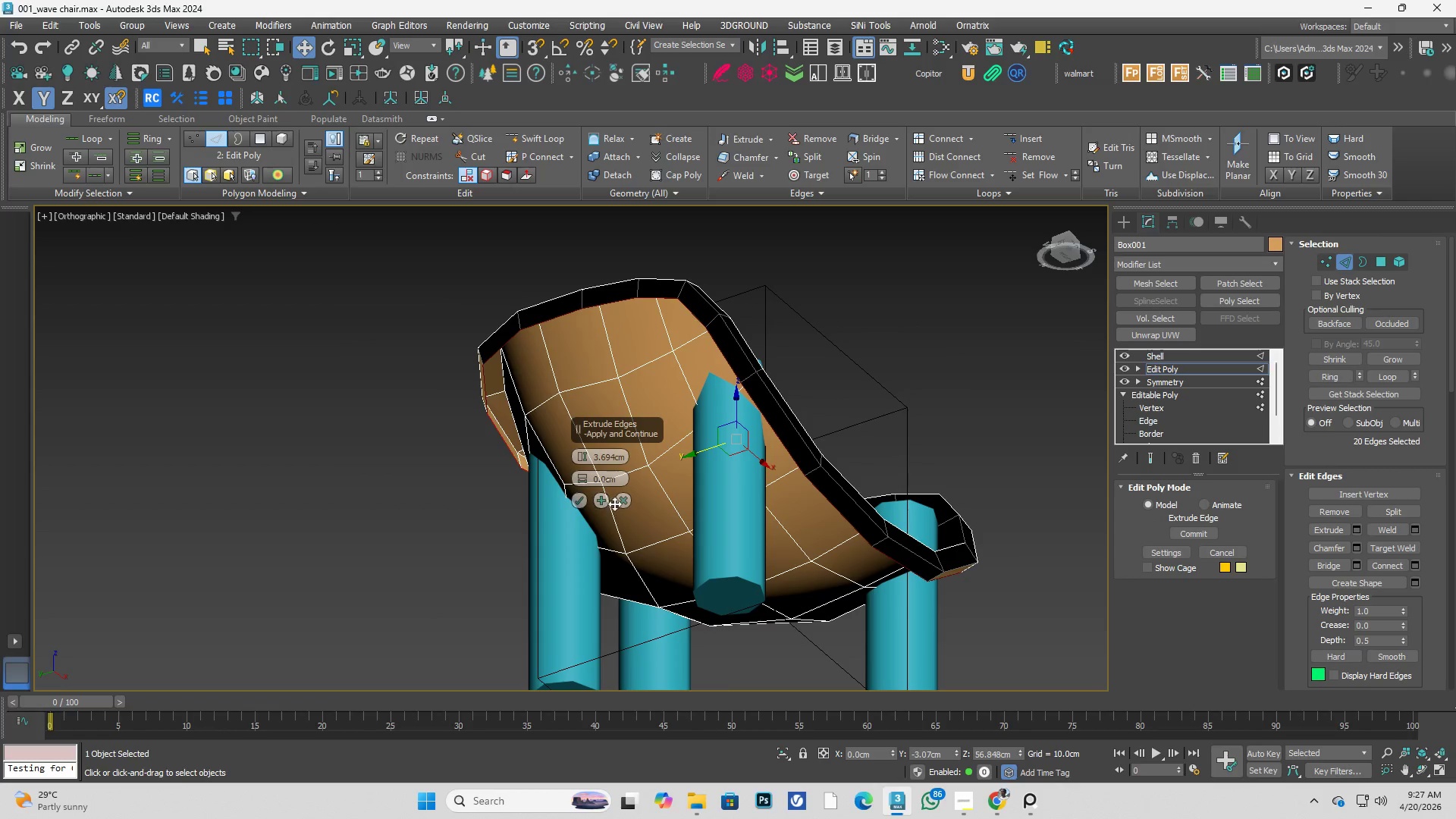 
left_click([620, 502])
 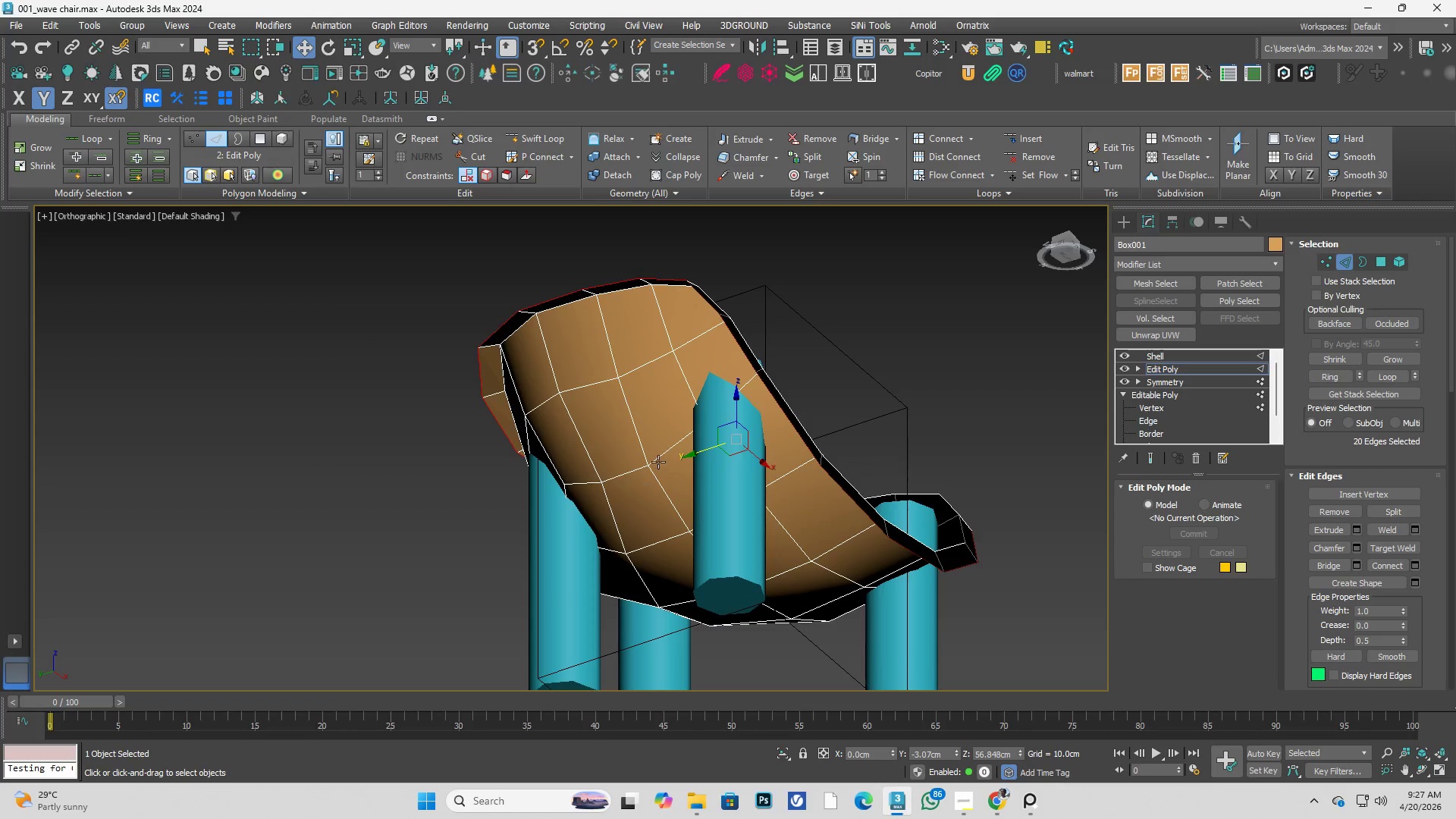 
hold_key(key=AltLeft, duration=0.47)
 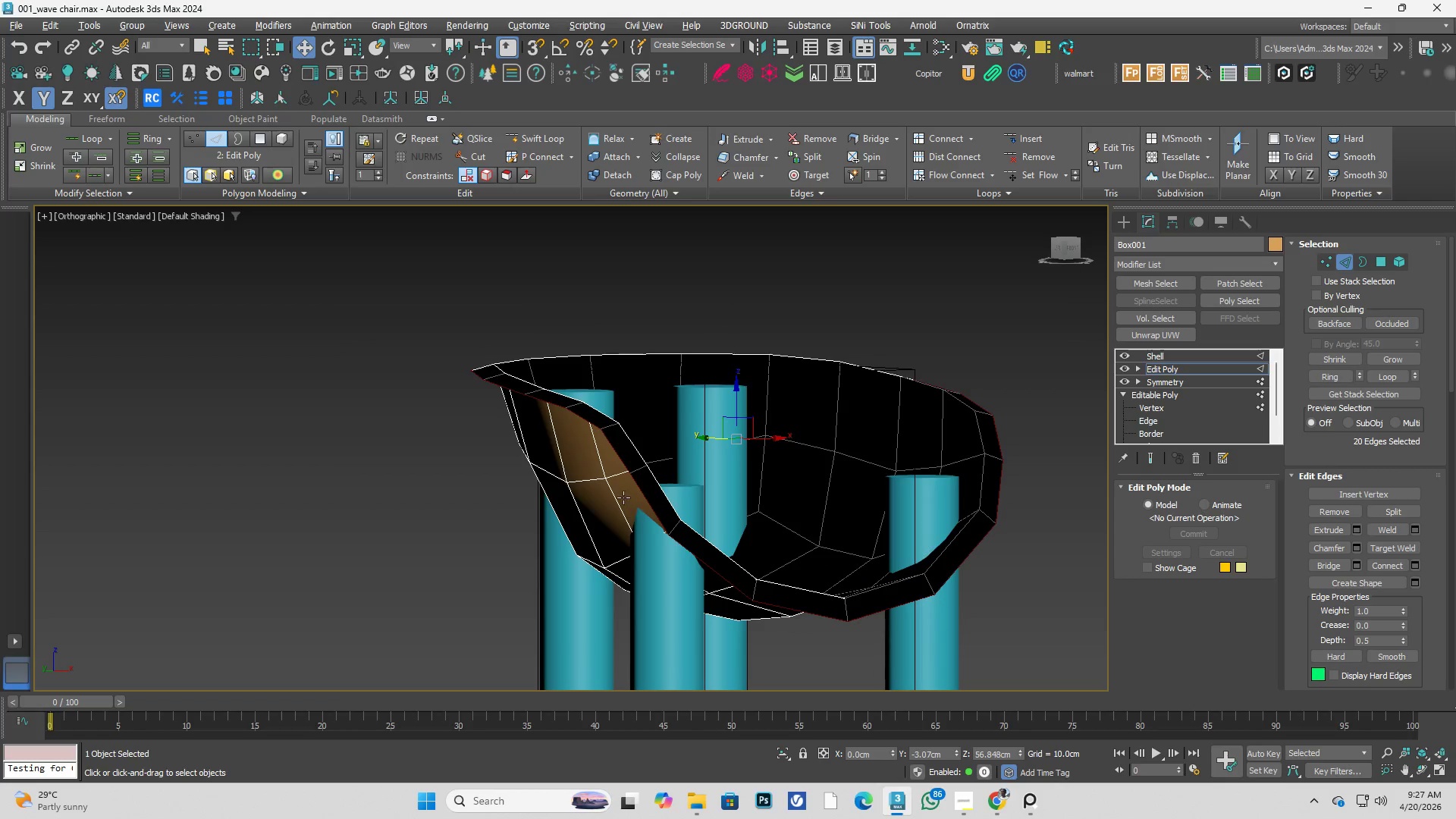 
hold_key(key=AltLeft, duration=0.77)
 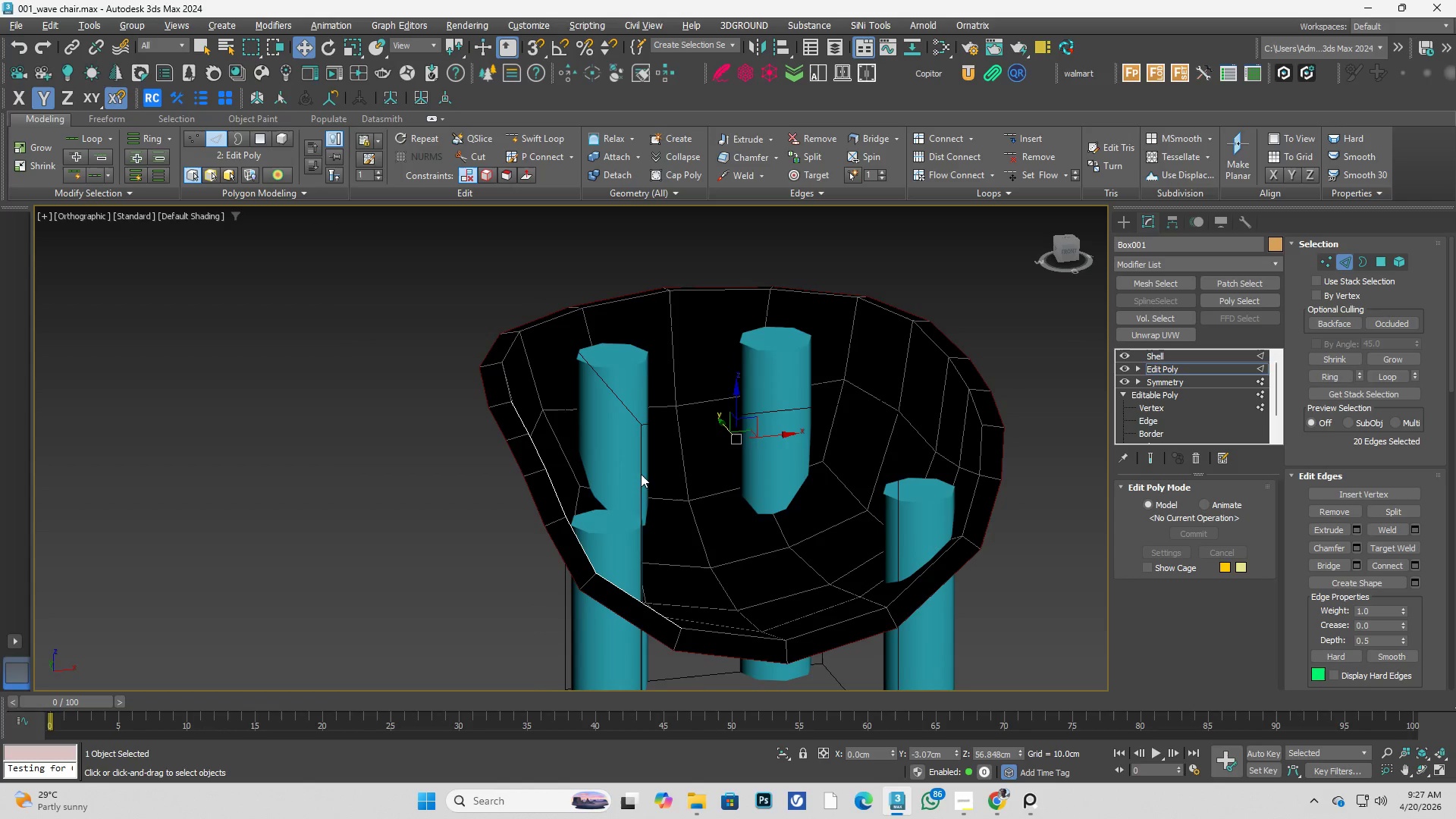 
key(Alt+AltLeft)
 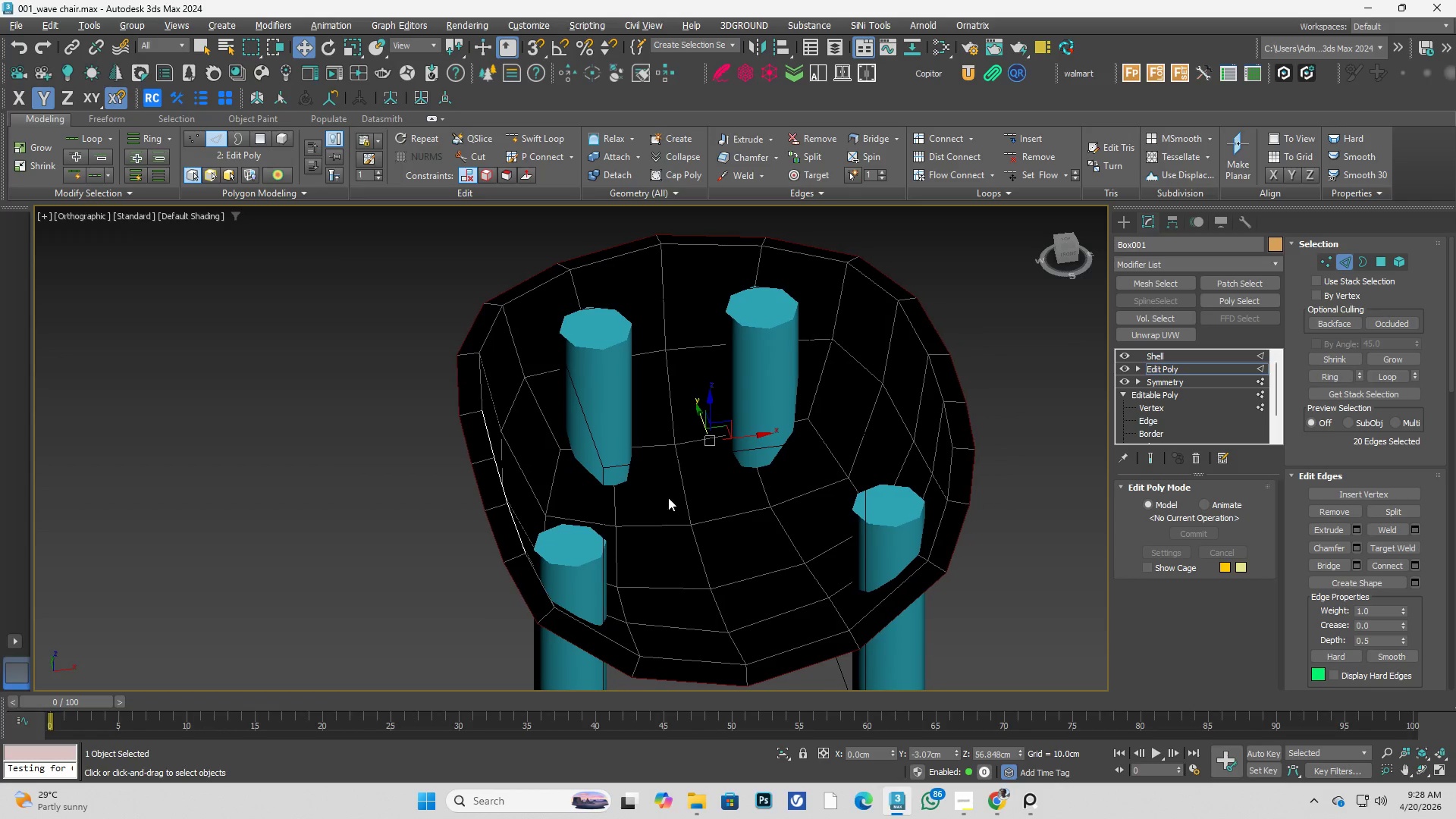 
key(R)
 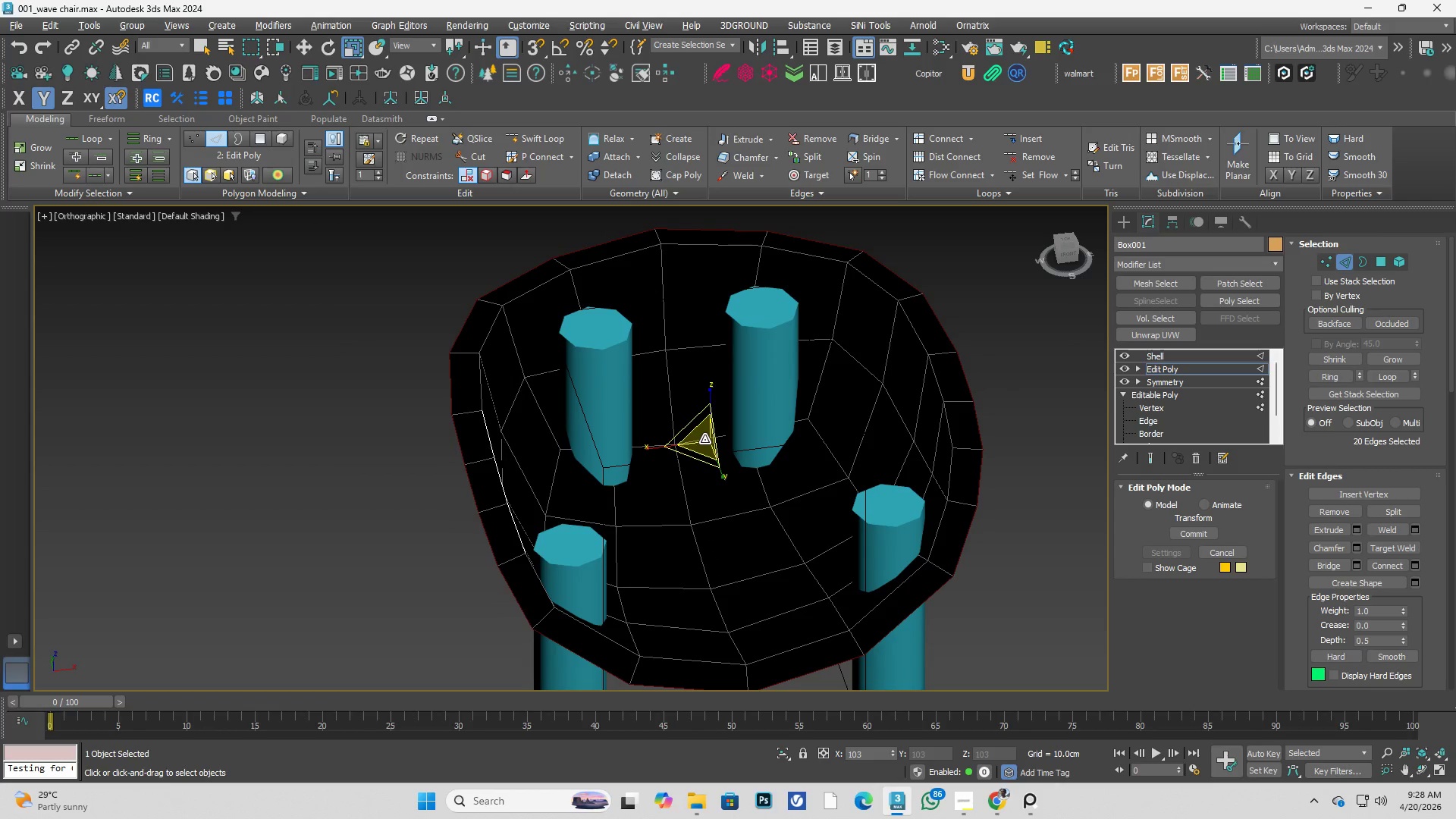 
hold_key(key=AltLeft, duration=0.88)
 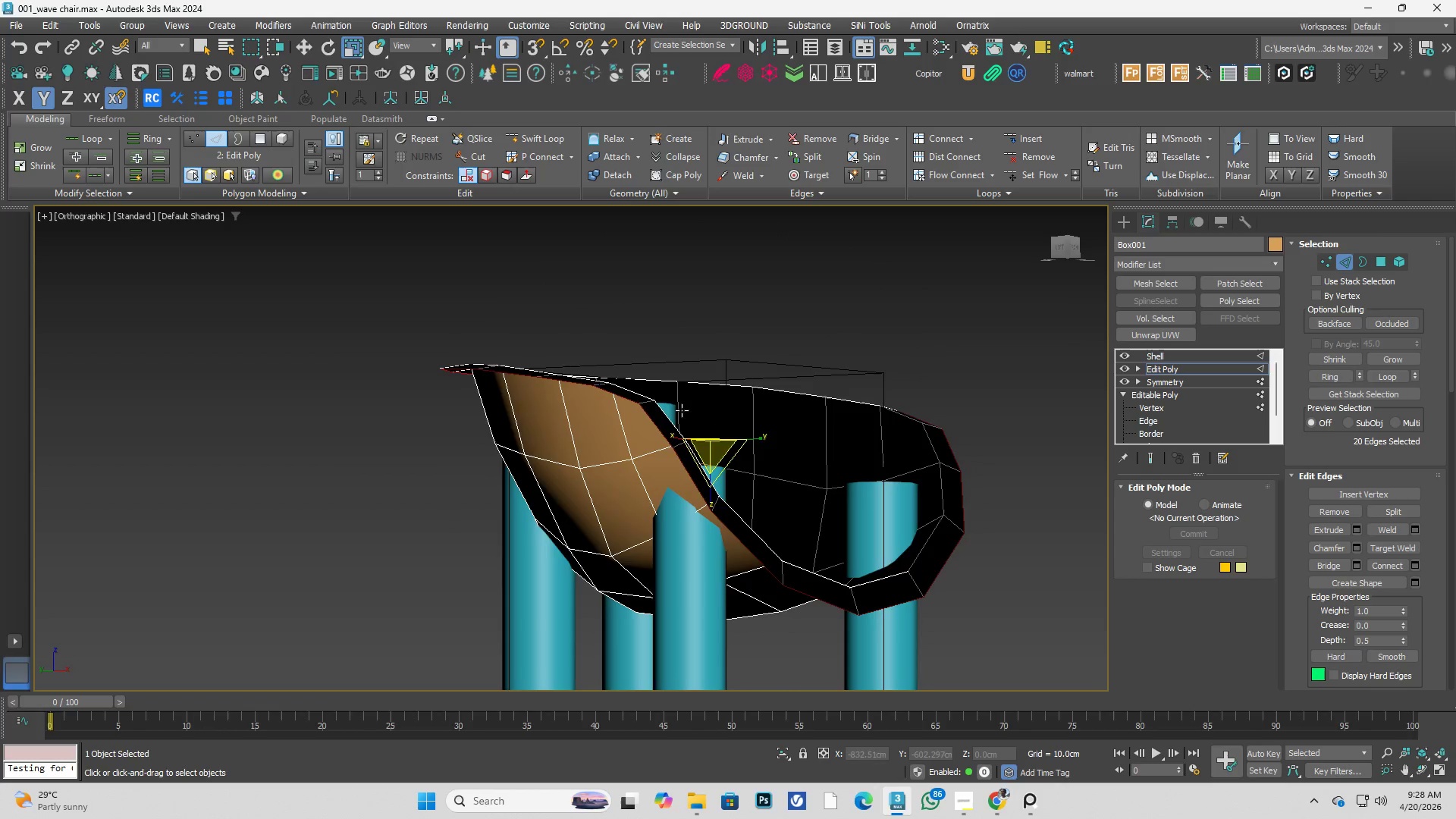 
hold_key(key=AltLeft, duration=2.62)
 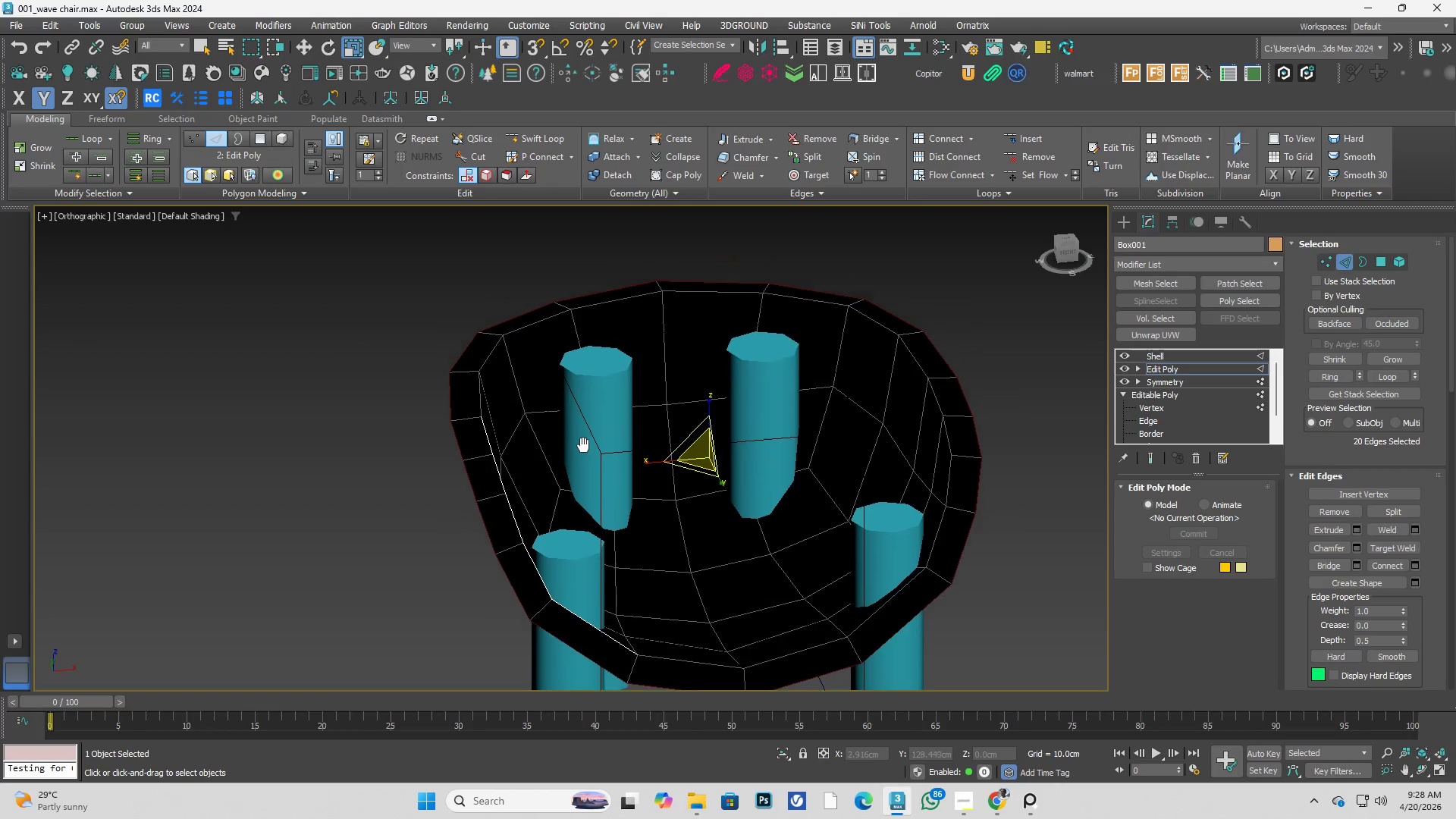 
hold_key(key=AltLeft, duration=0.48)
 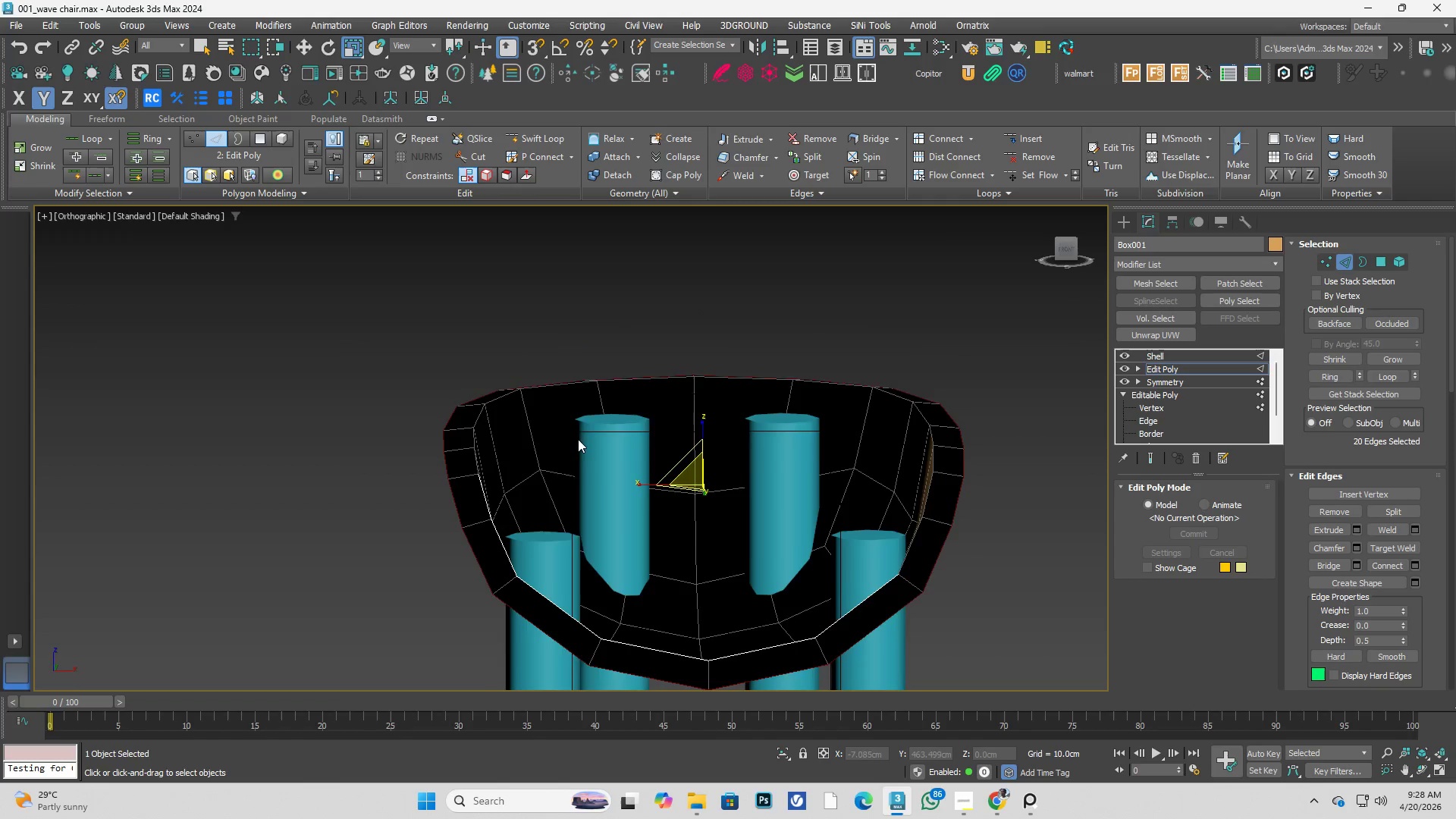 
hold_key(key=AltLeft, duration=3.11)
 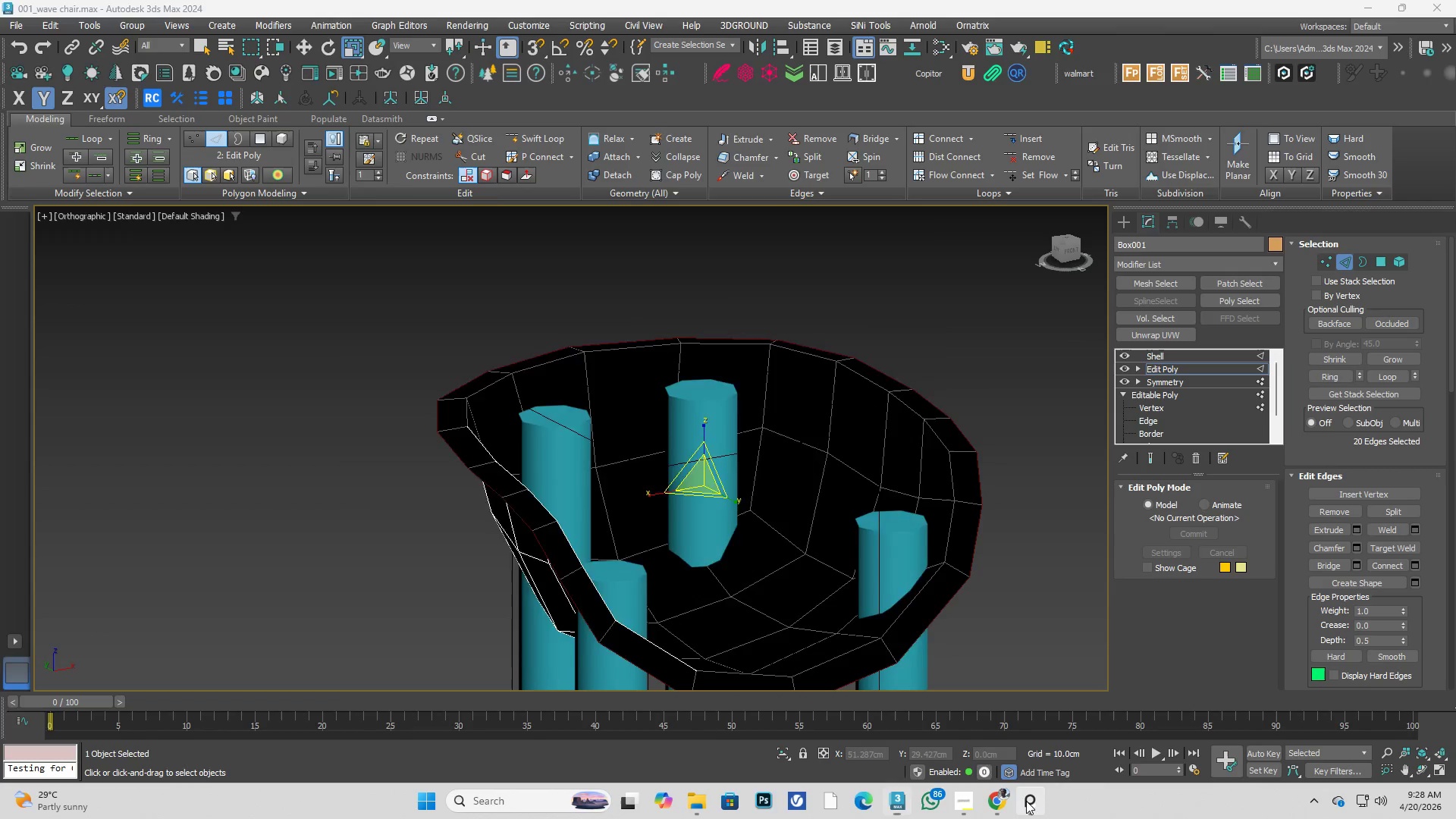 
scroll: coordinate [642, 467], scroll_direction: down, amount: 6.0
 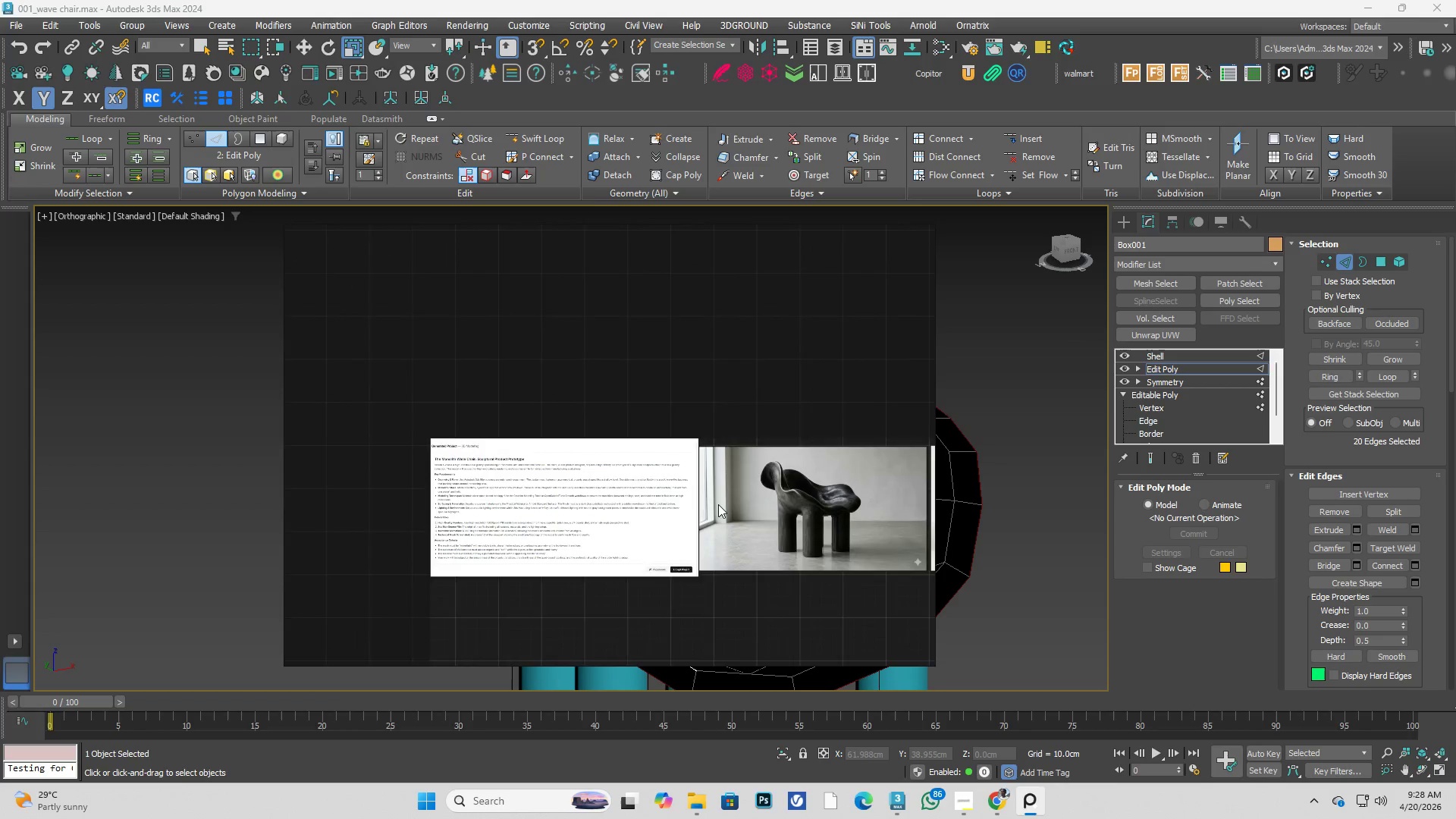 
scroll: coordinate [755, 486], scroll_direction: up, amount: 5.0
 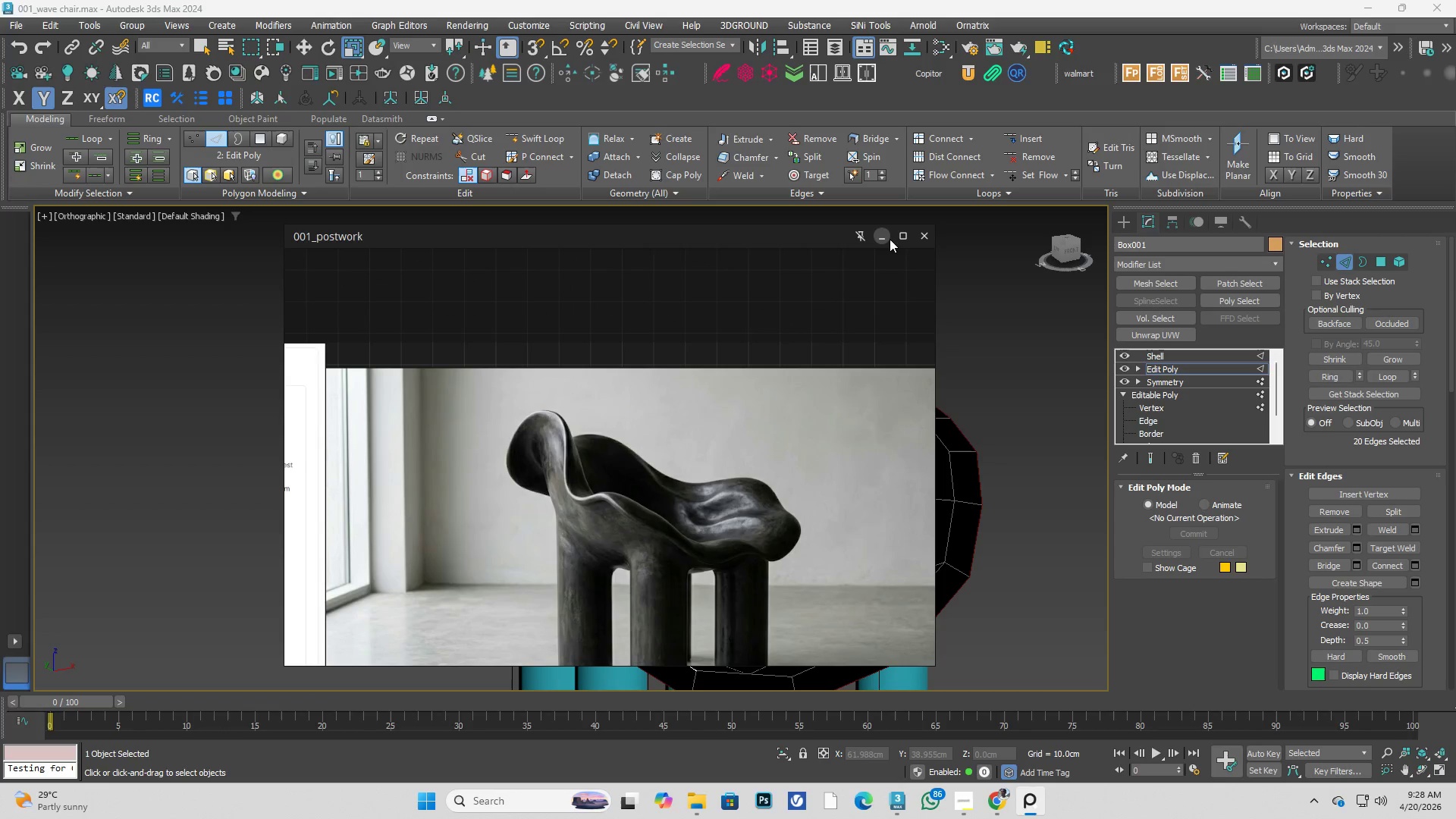 
left_click([887, 233])
 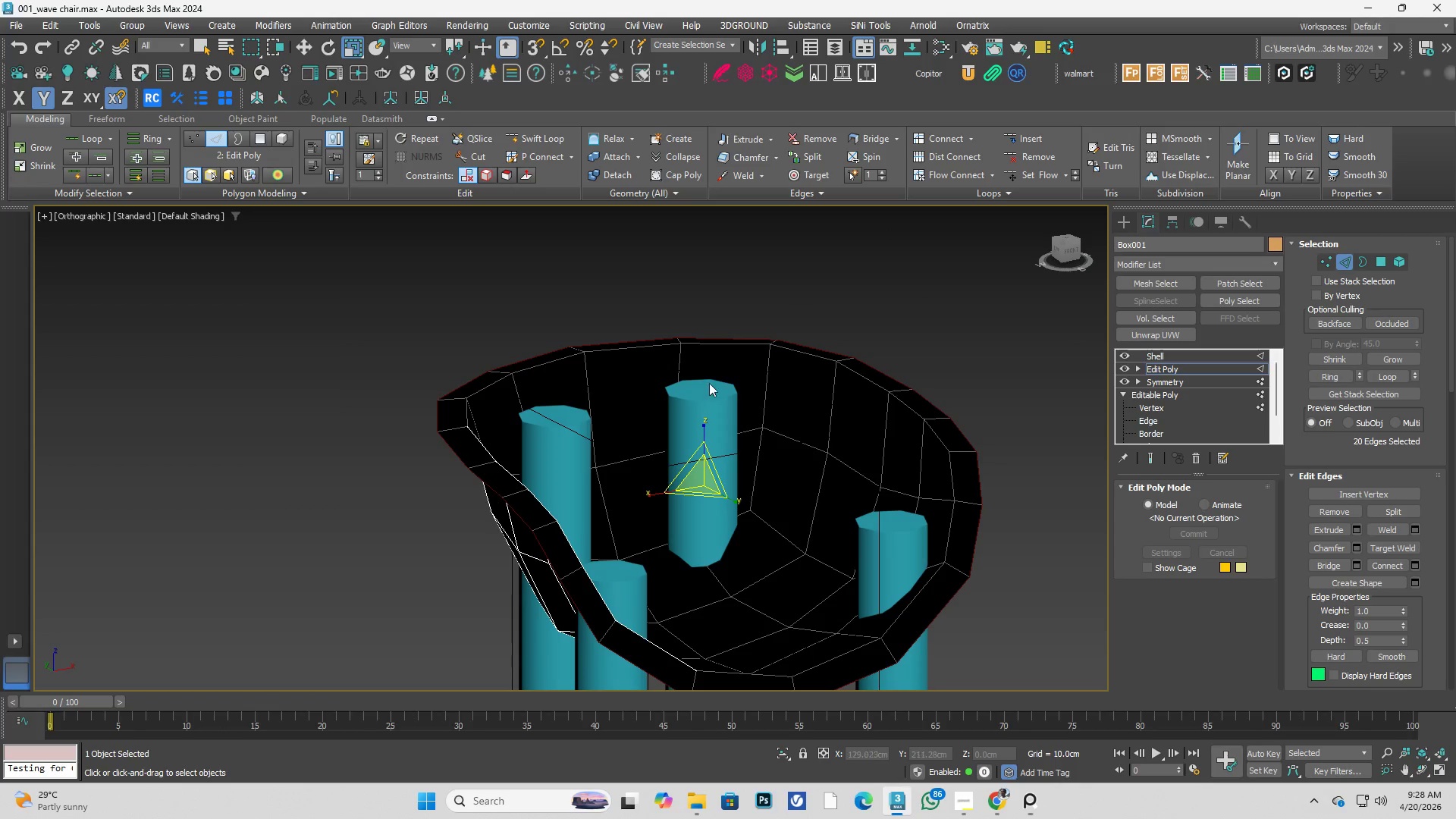 
hold_key(key=AltLeft, duration=0.41)
 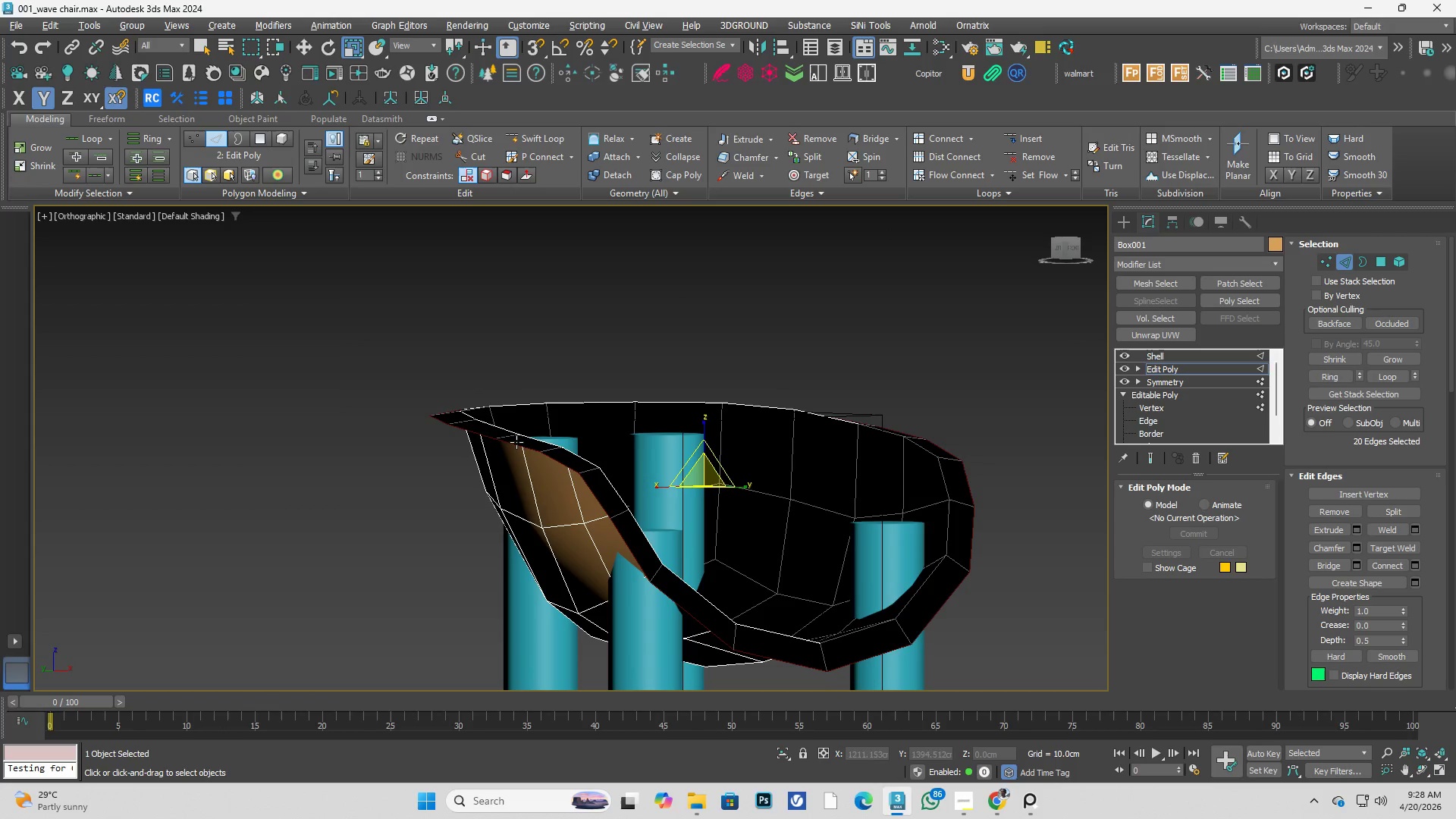 
hold_key(key=AltLeft, duration=0.31)
 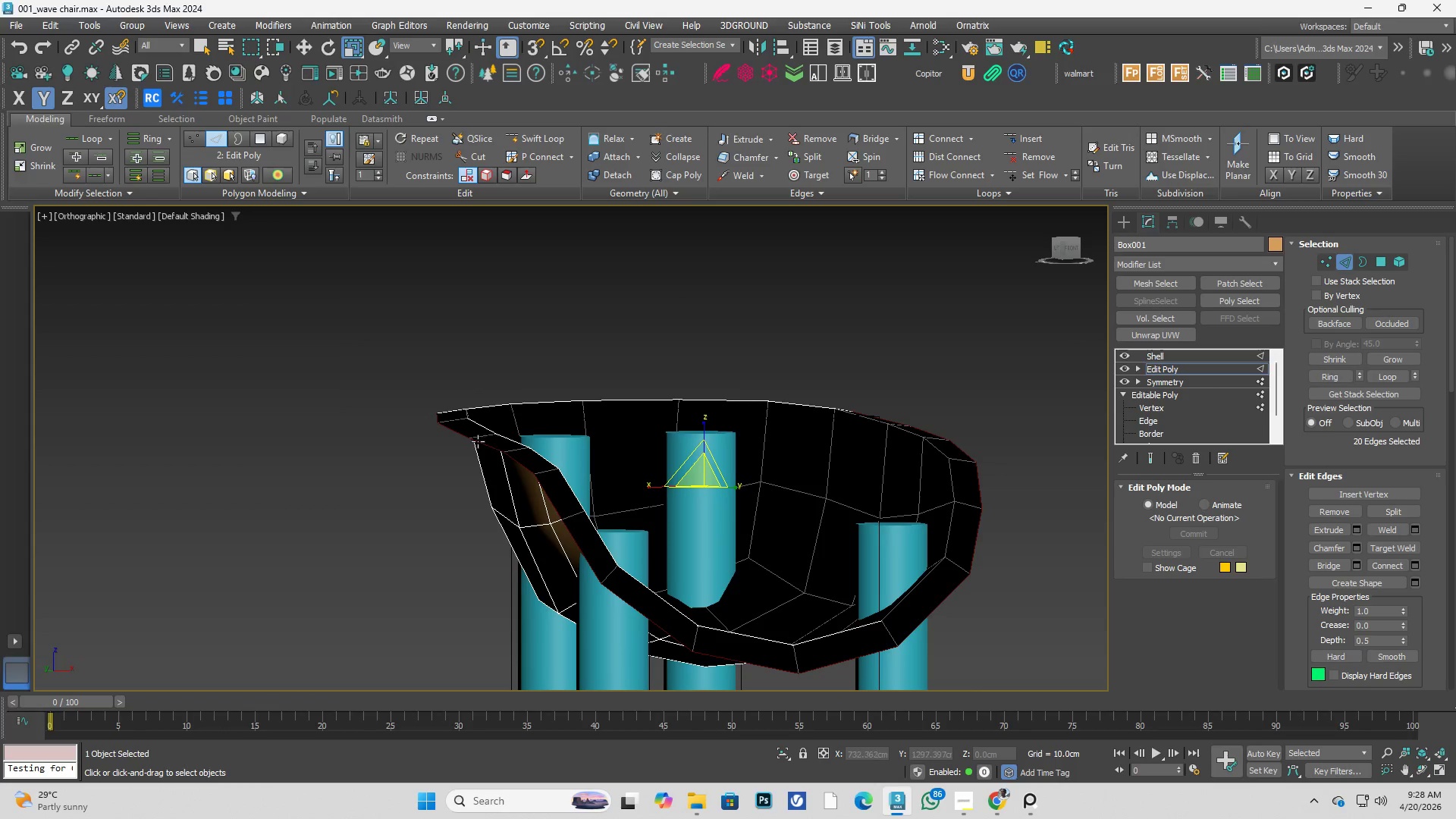 
right_click([478, 441])
 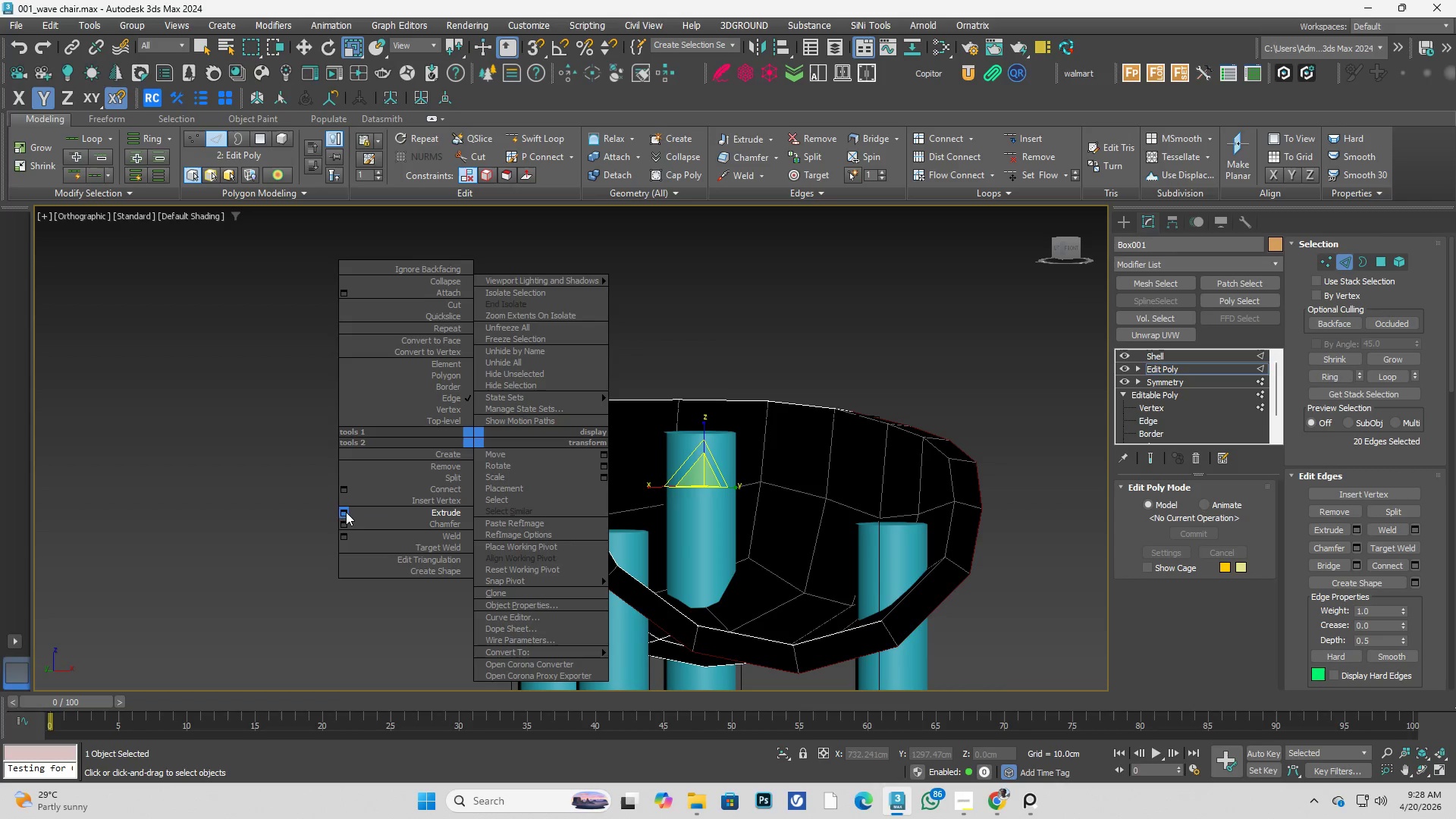 
left_click([340, 510])
 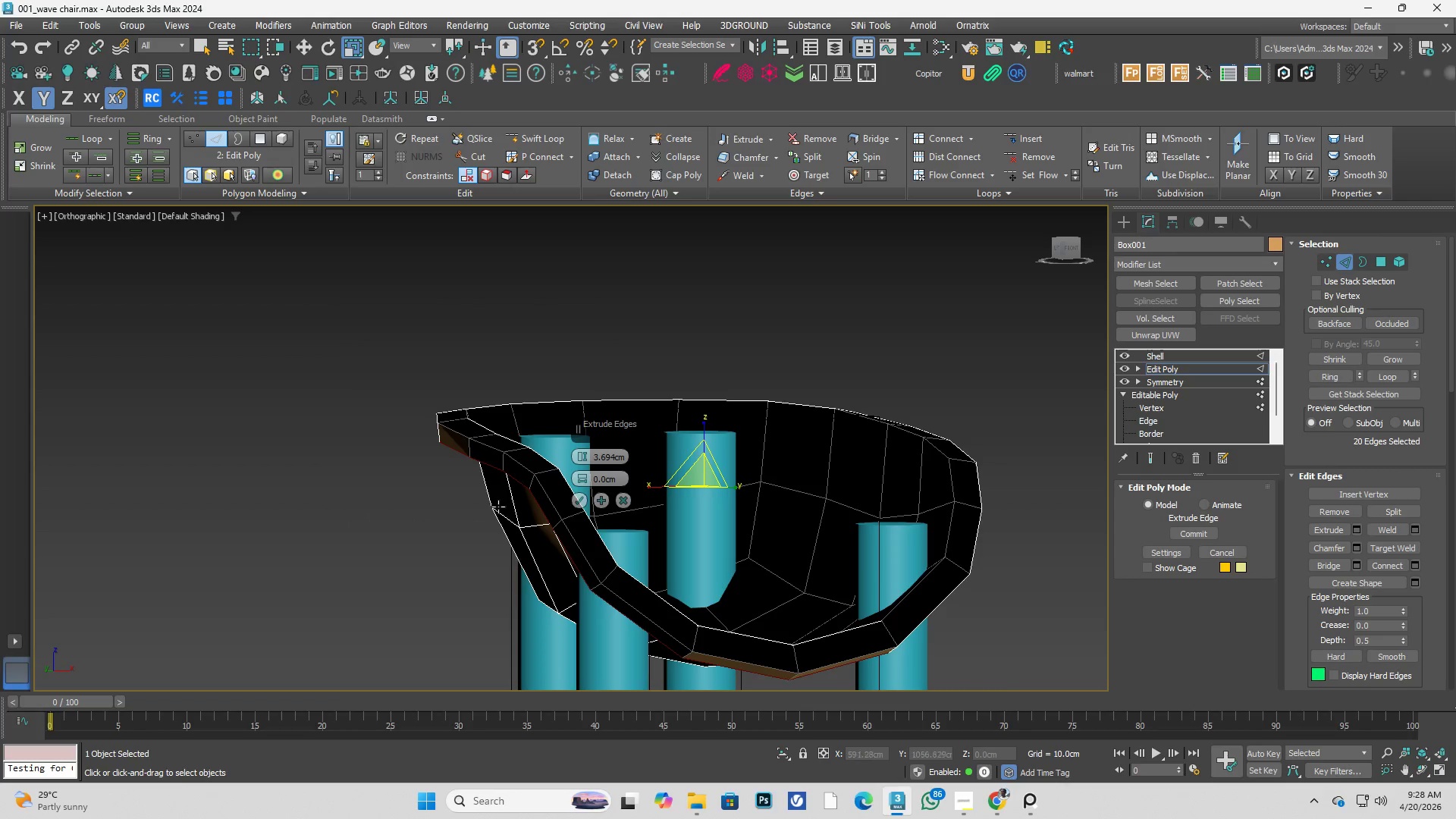 
hold_key(key=AltLeft, duration=1.33)
 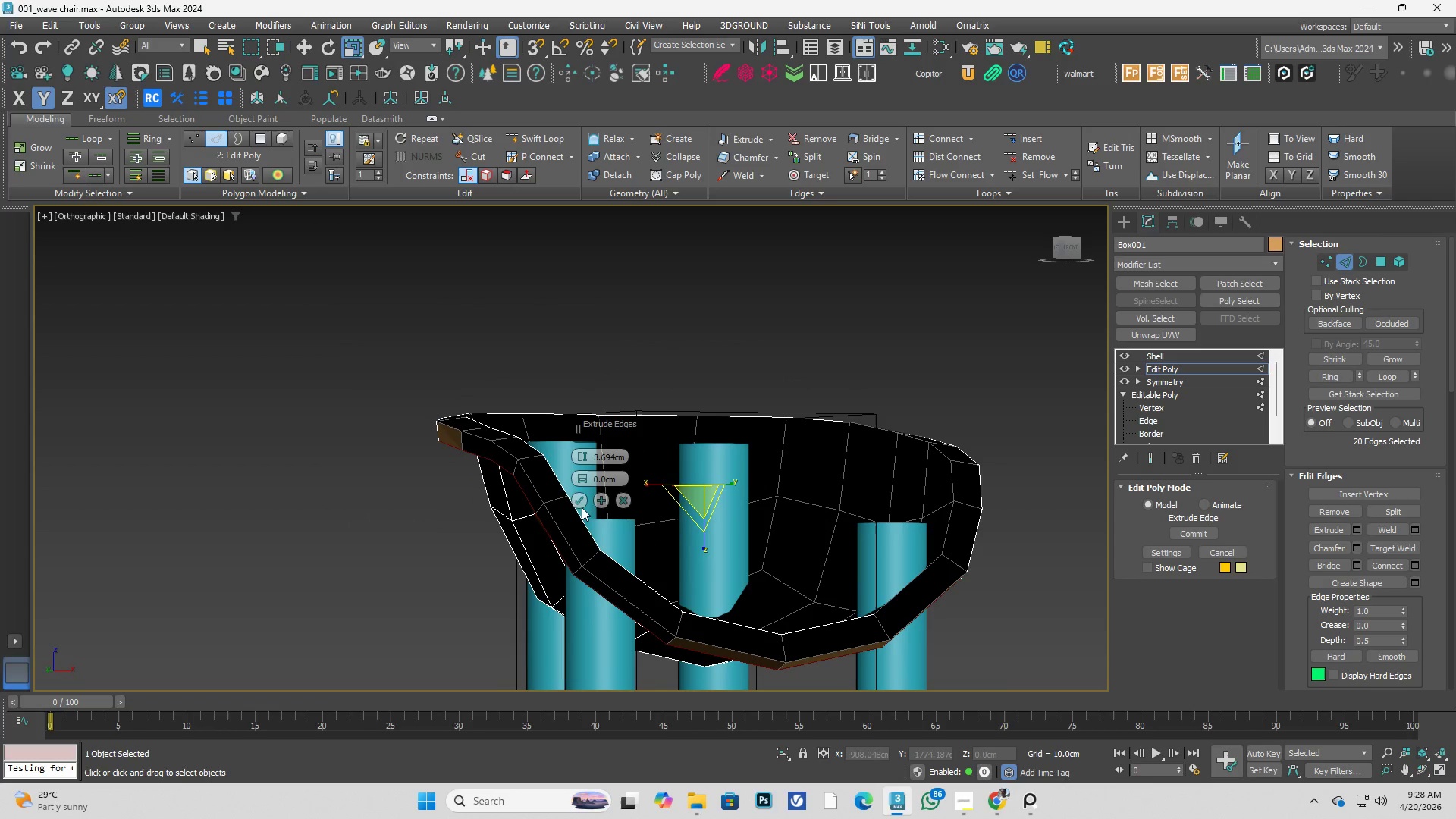 
left_click([576, 494])
 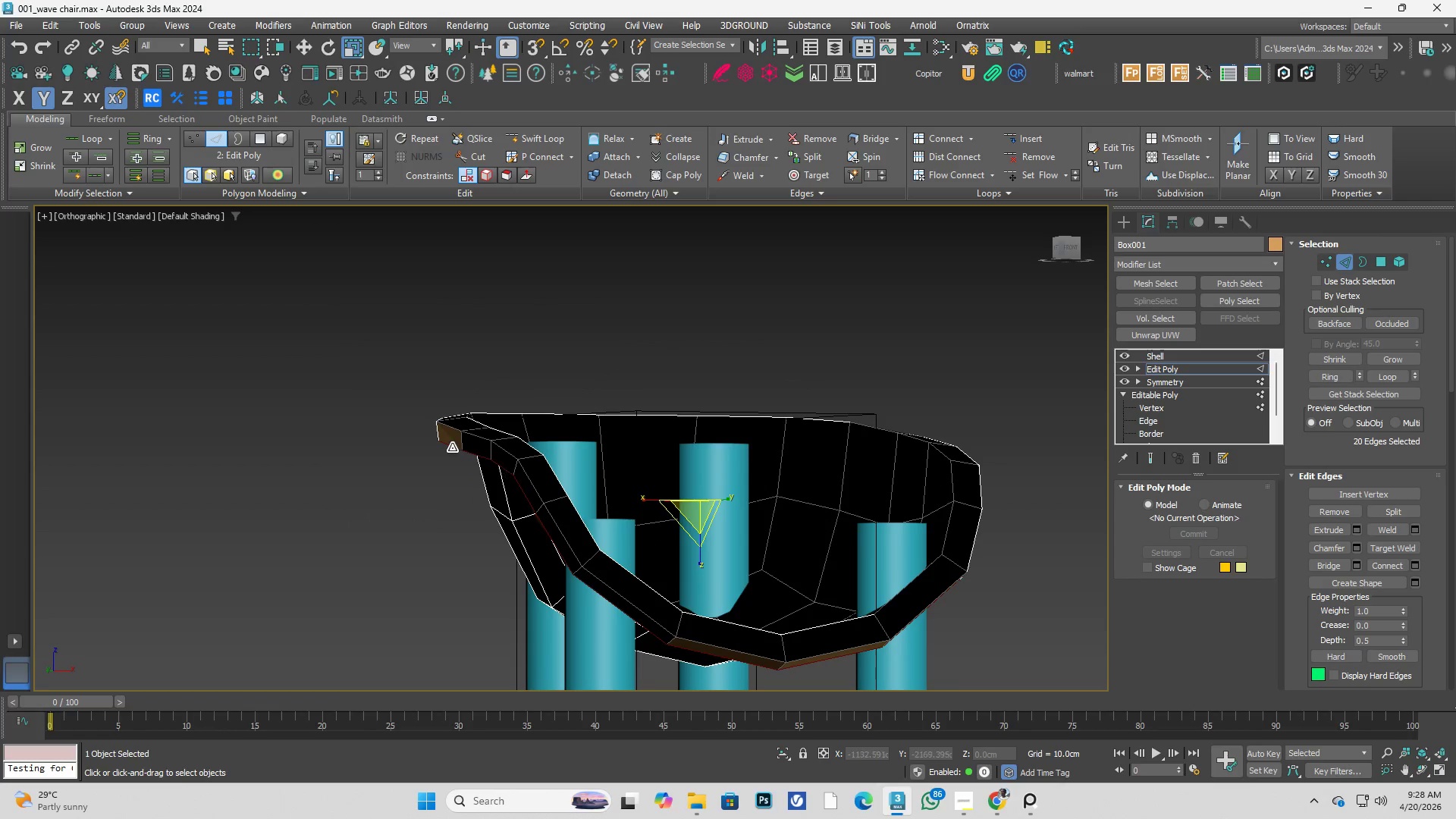 
key(Alt+AltLeft)
 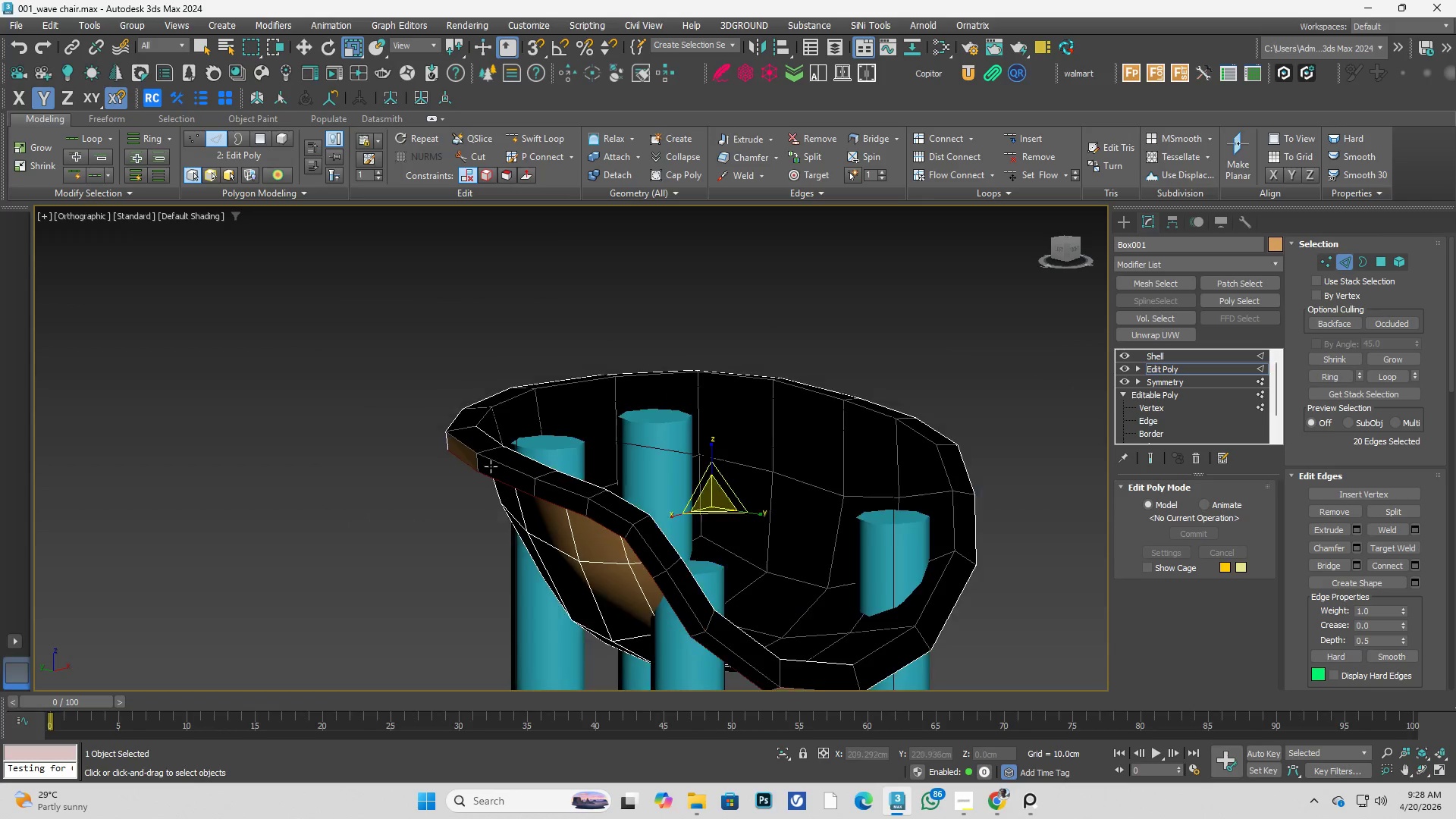 
key(1)
 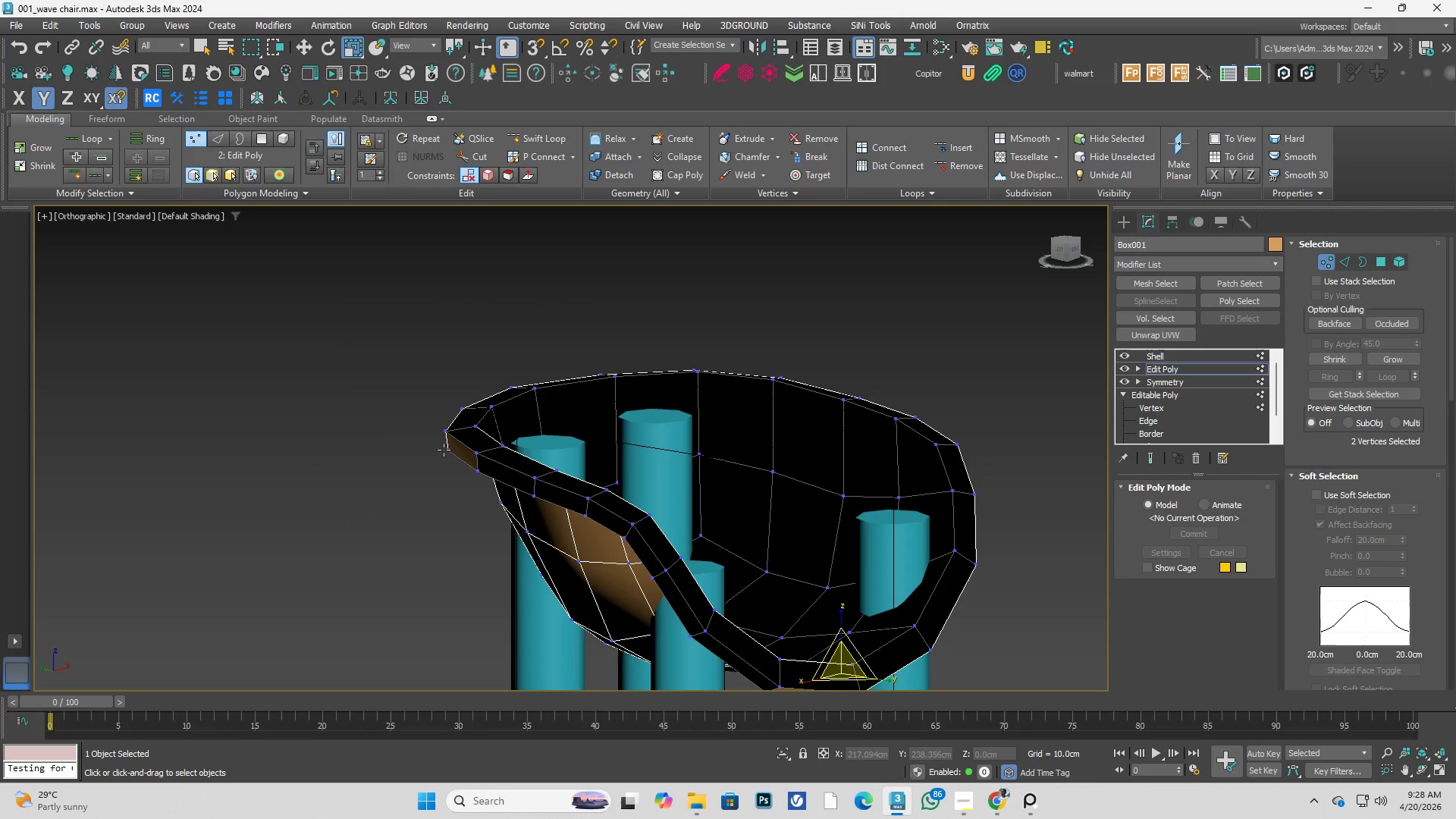 
scroll: coordinate [491, 467], scroll_direction: none, amount: 0.0
 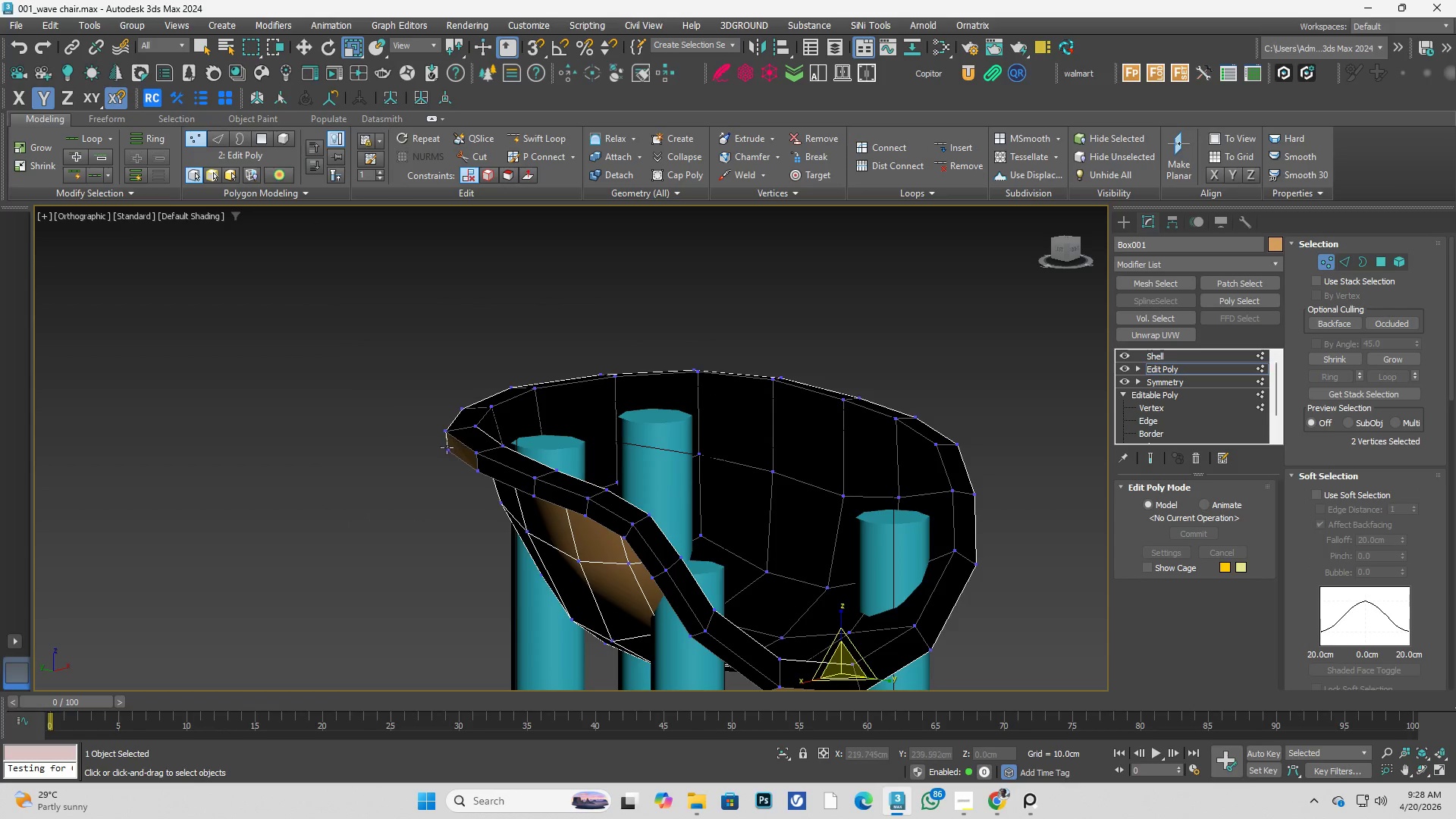 
left_click([442, 452])
 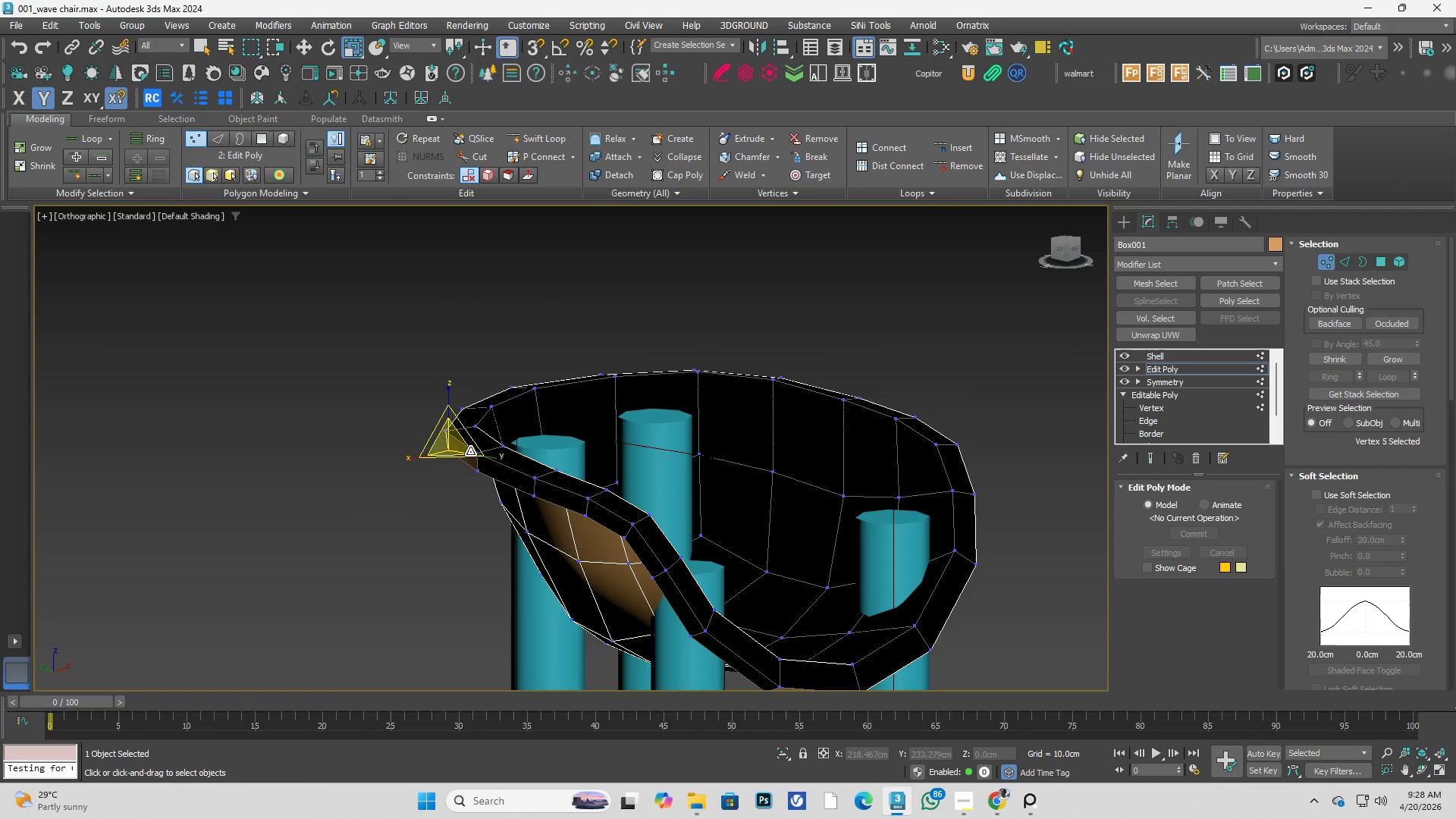 
key(Alt+AltLeft)
 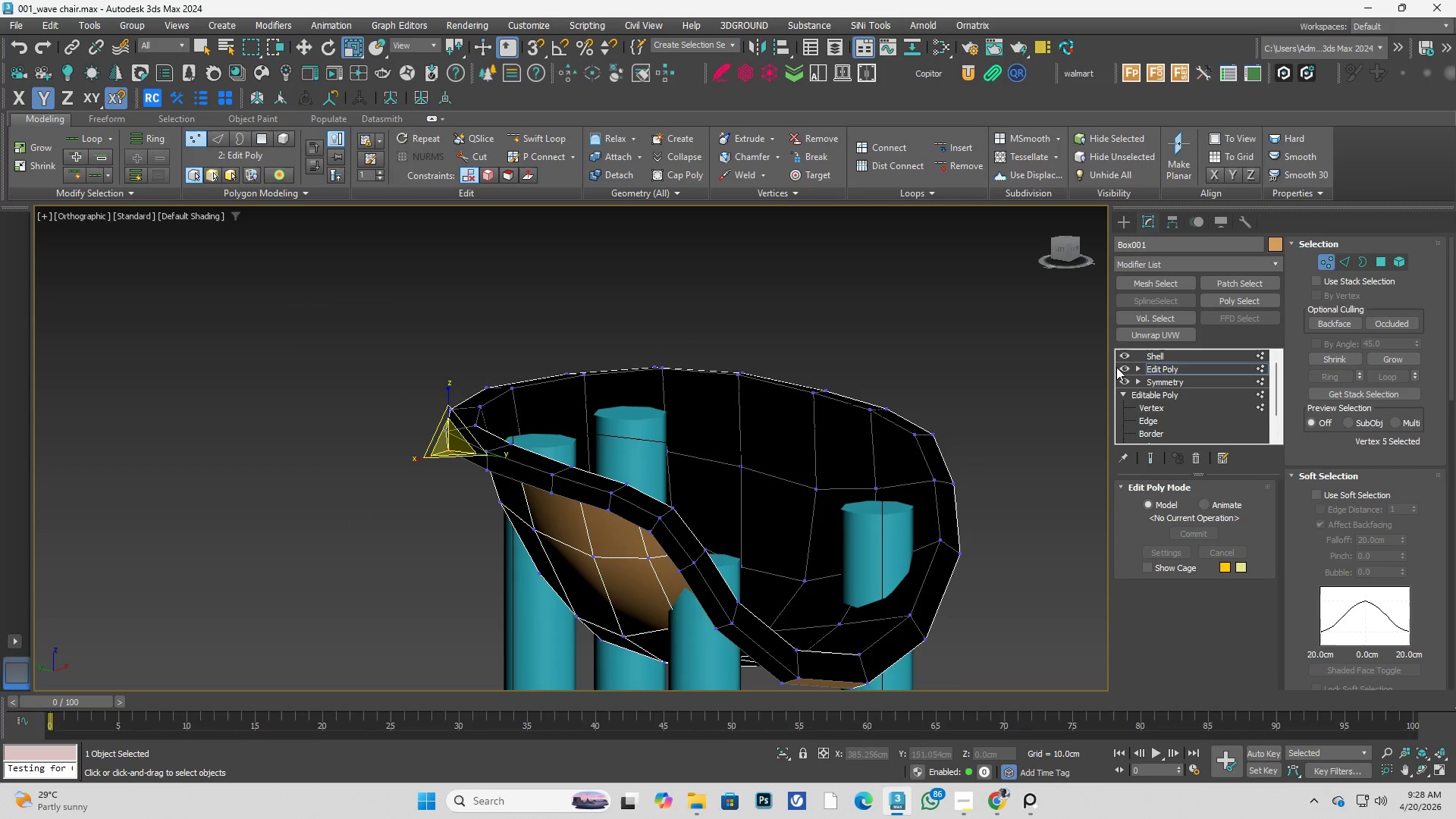 
left_click([1168, 351])
 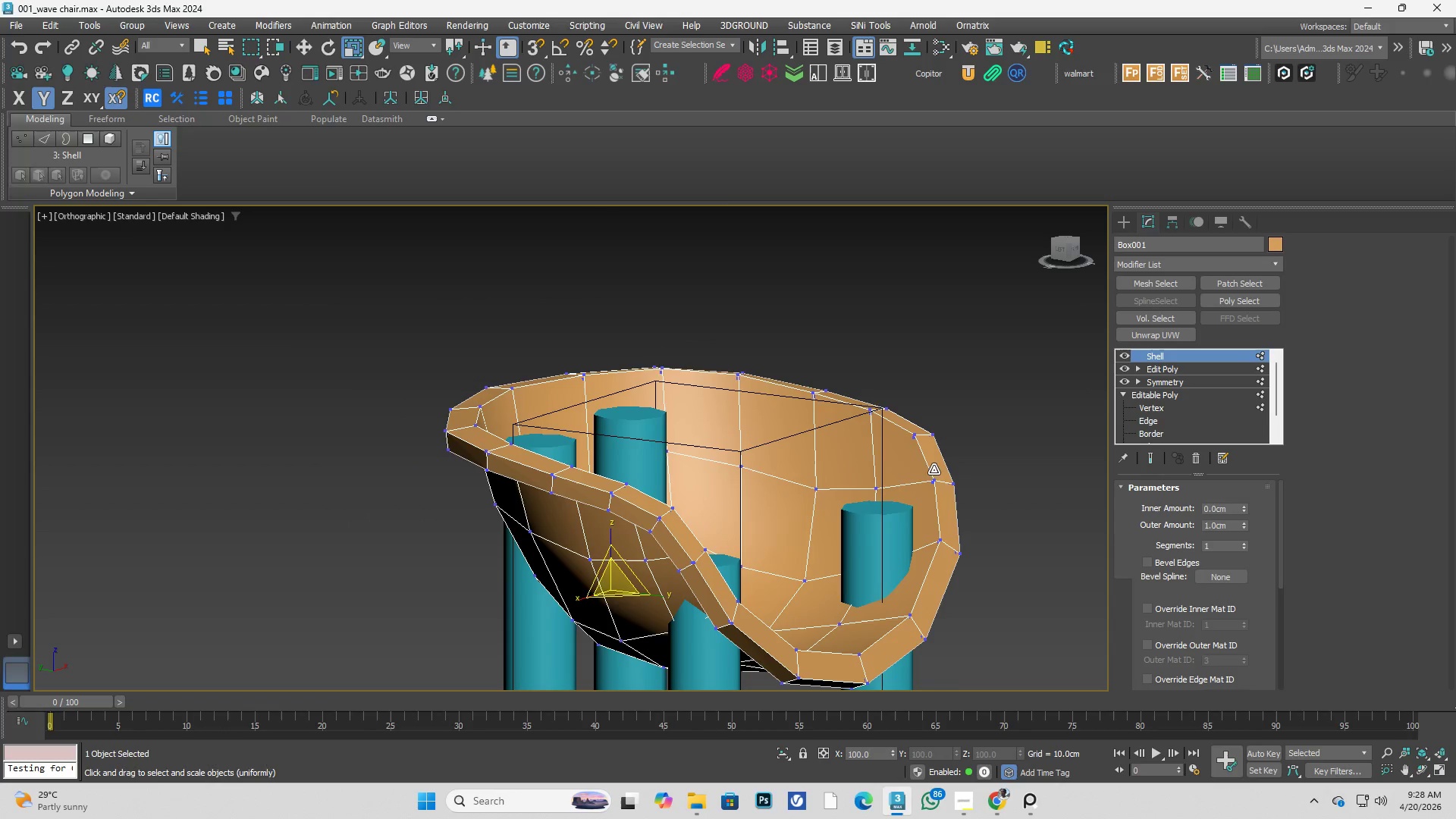 
hold_key(key=AltLeft, duration=1.62)
 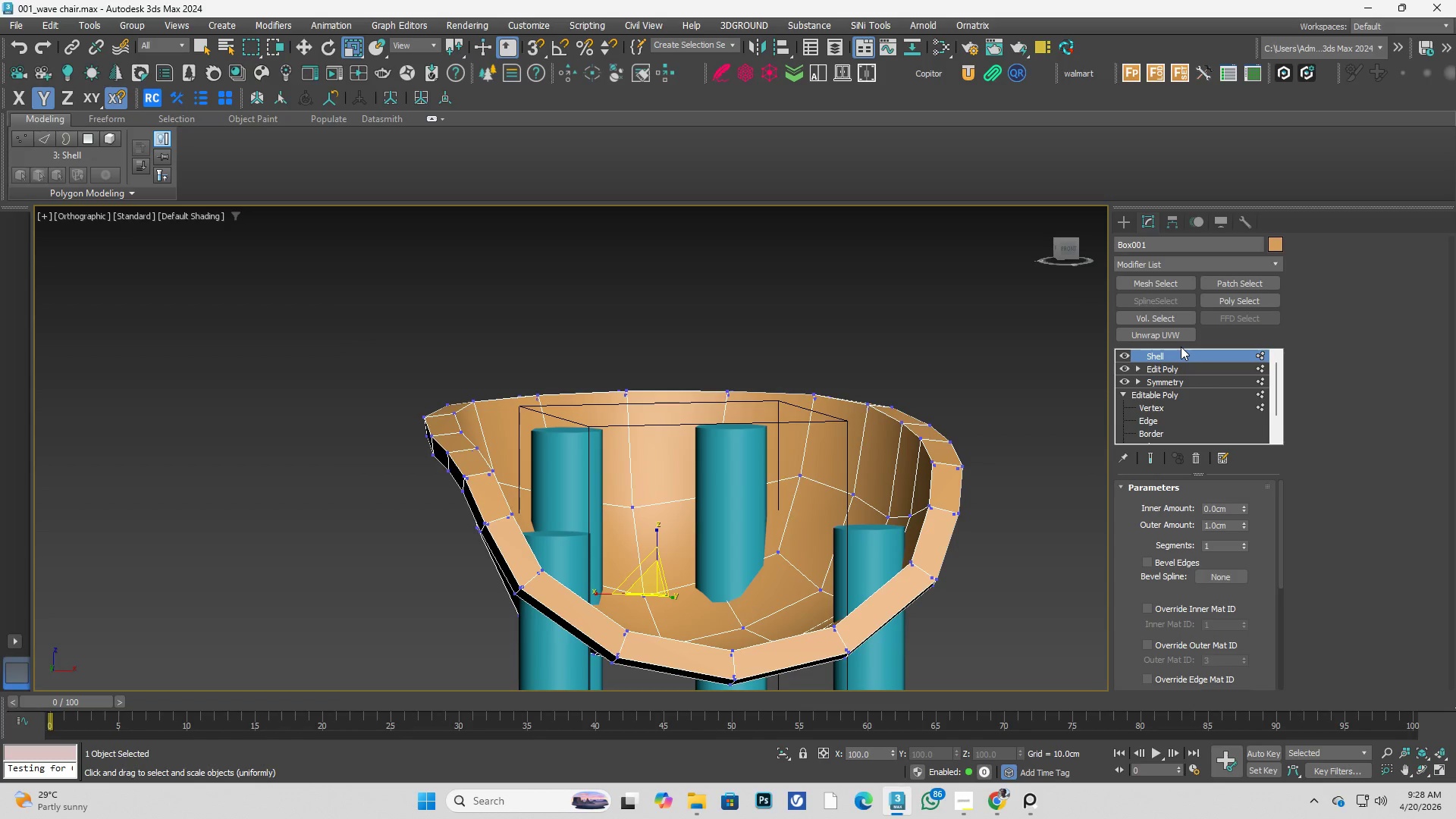 
key(Numpad9)
 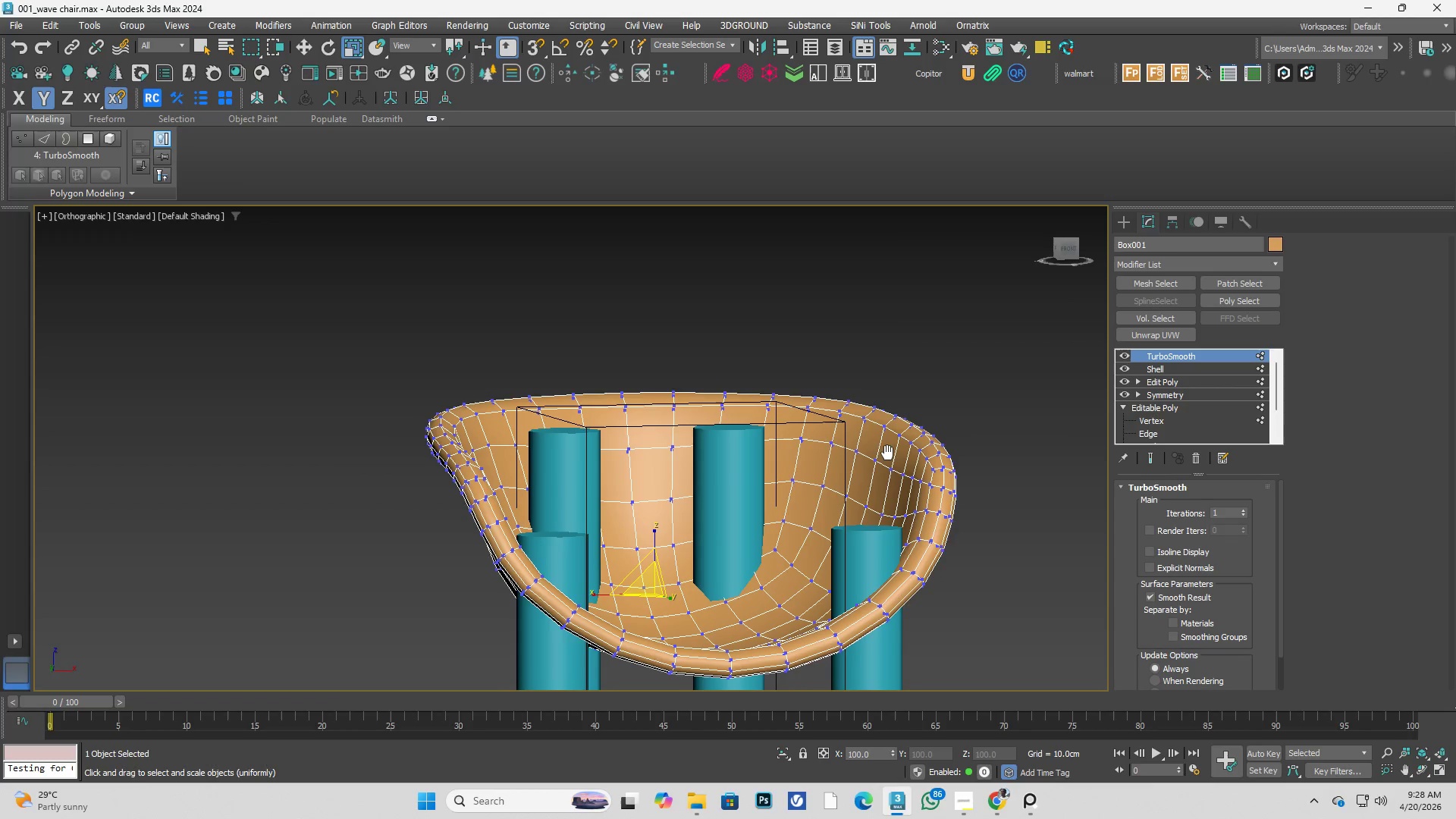 
hold_key(key=AltLeft, duration=1.33)
 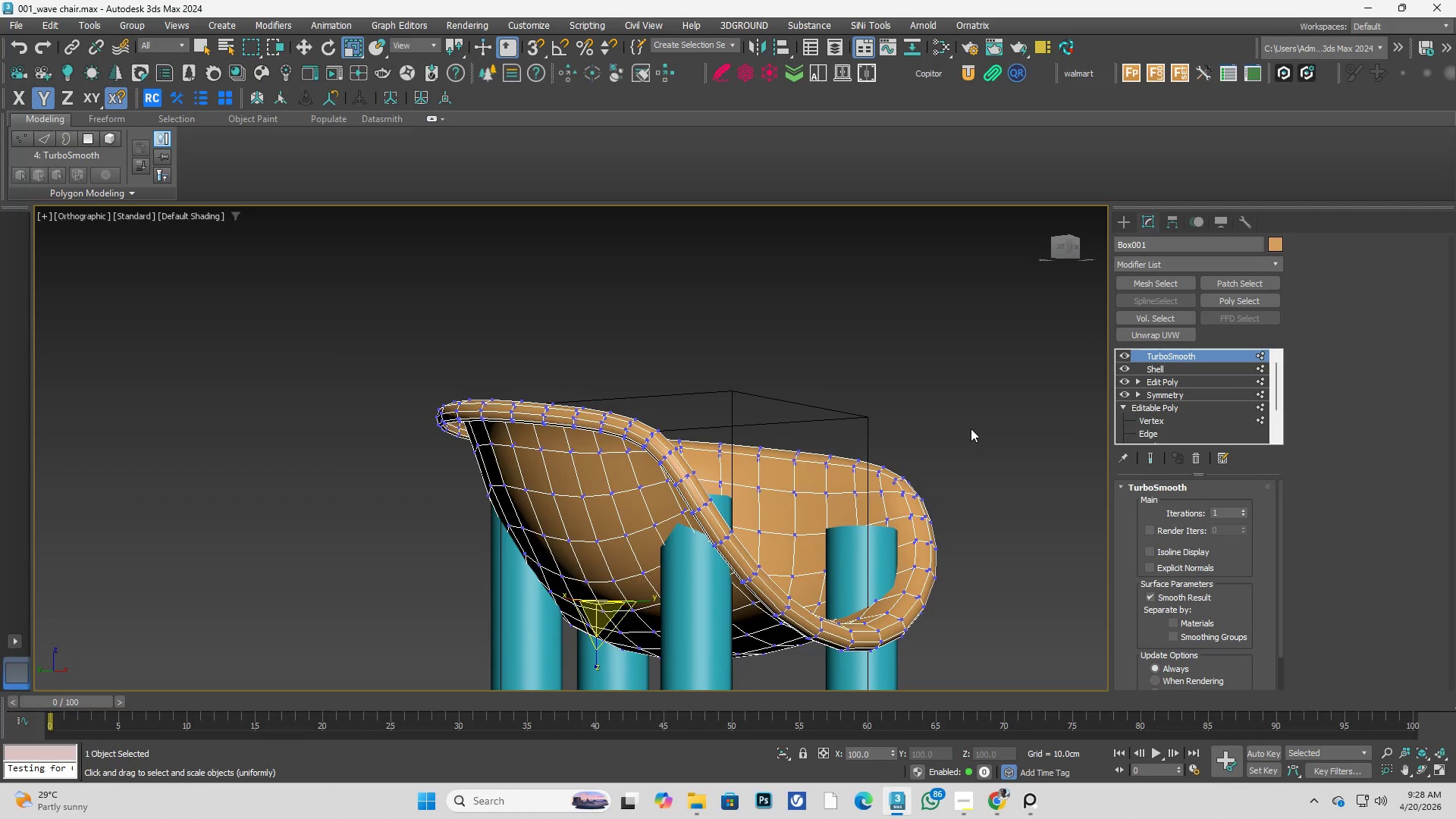 
left_click([971, 428])
 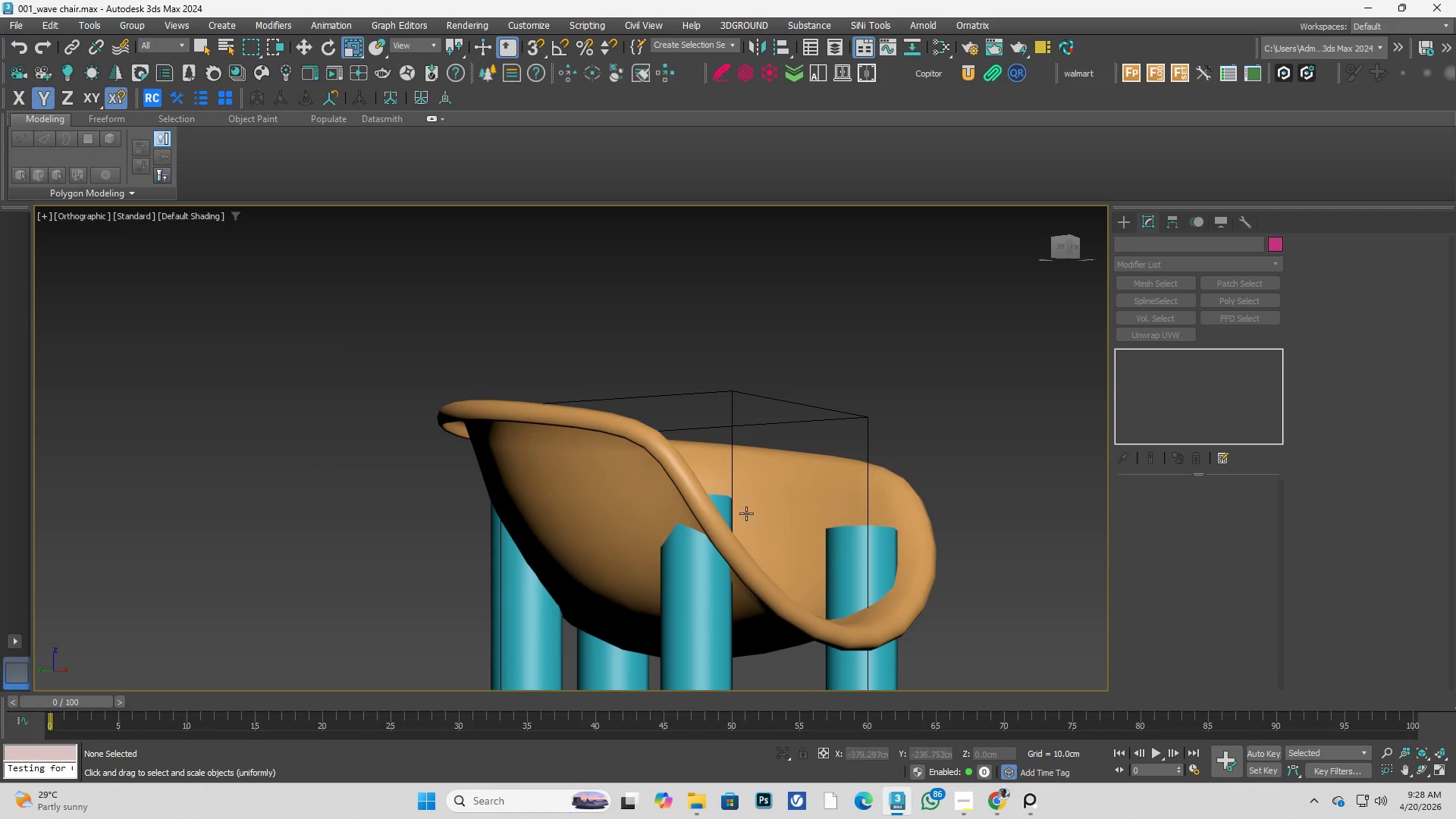 
scroll: coordinate [745, 514], scroll_direction: down, amount: 1.0
 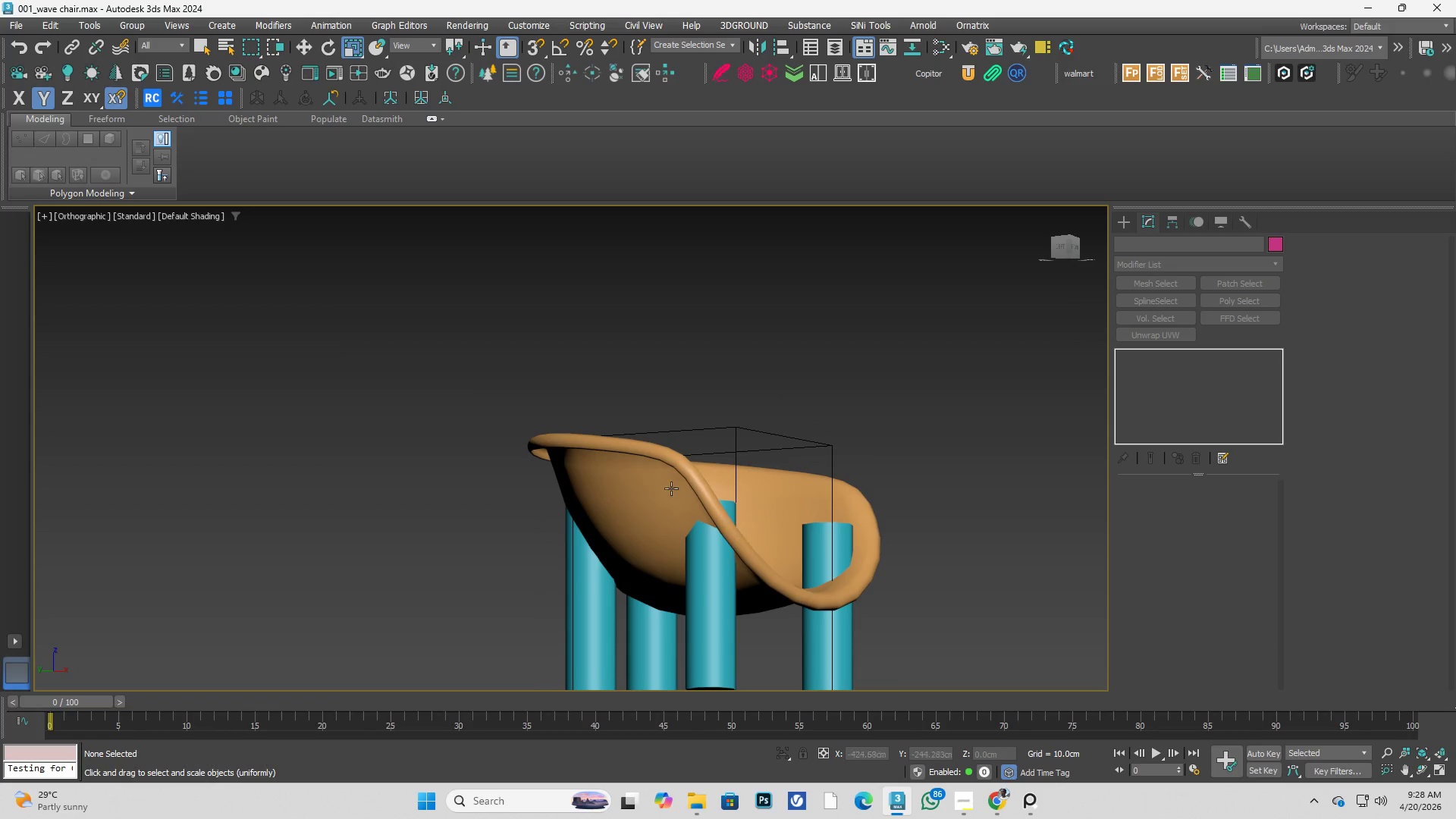 
left_click([647, 472])
 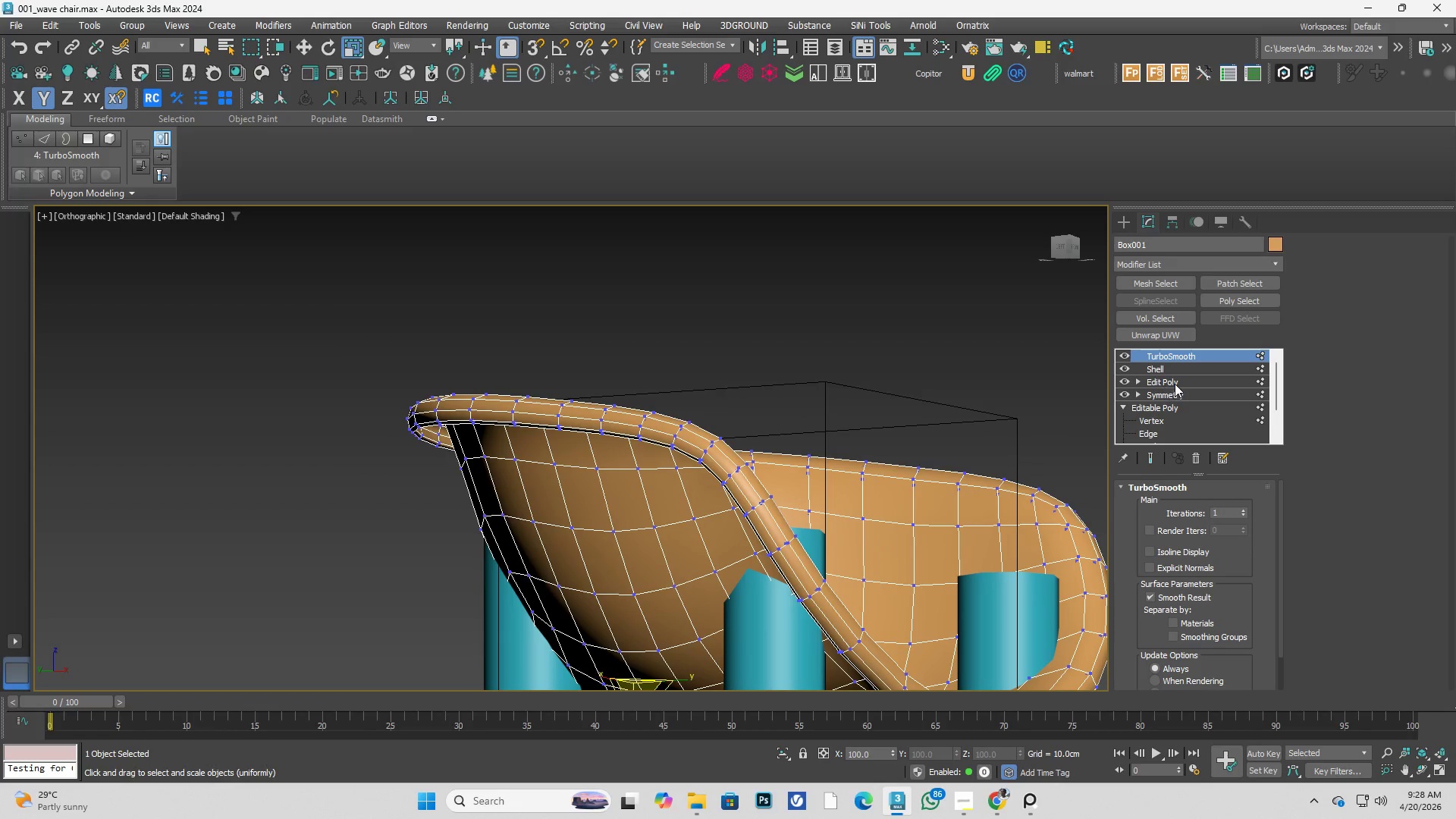 
scroll: coordinate [647, 472], scroll_direction: up, amount: 2.0
 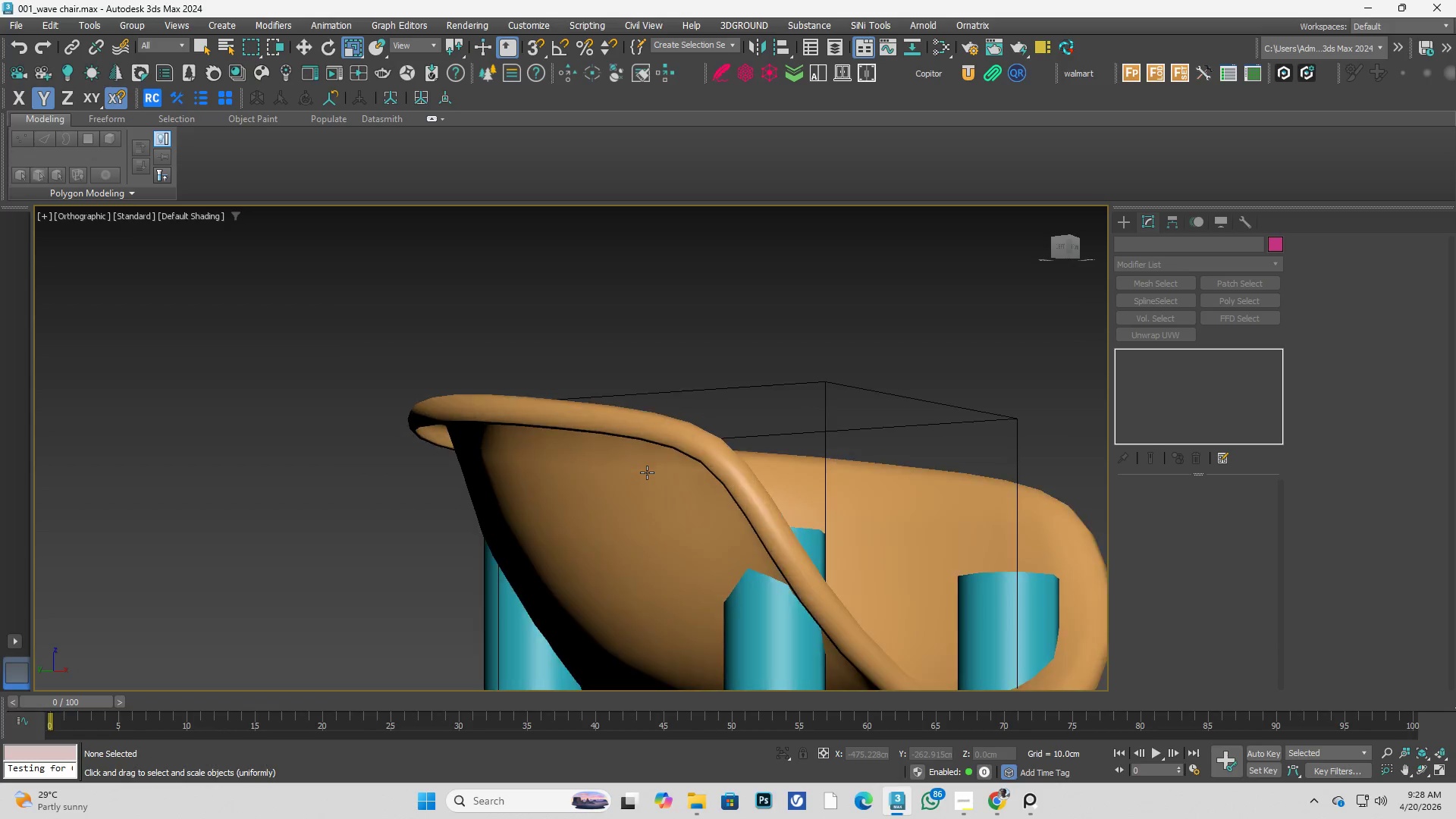 
left_click([1136, 379])
 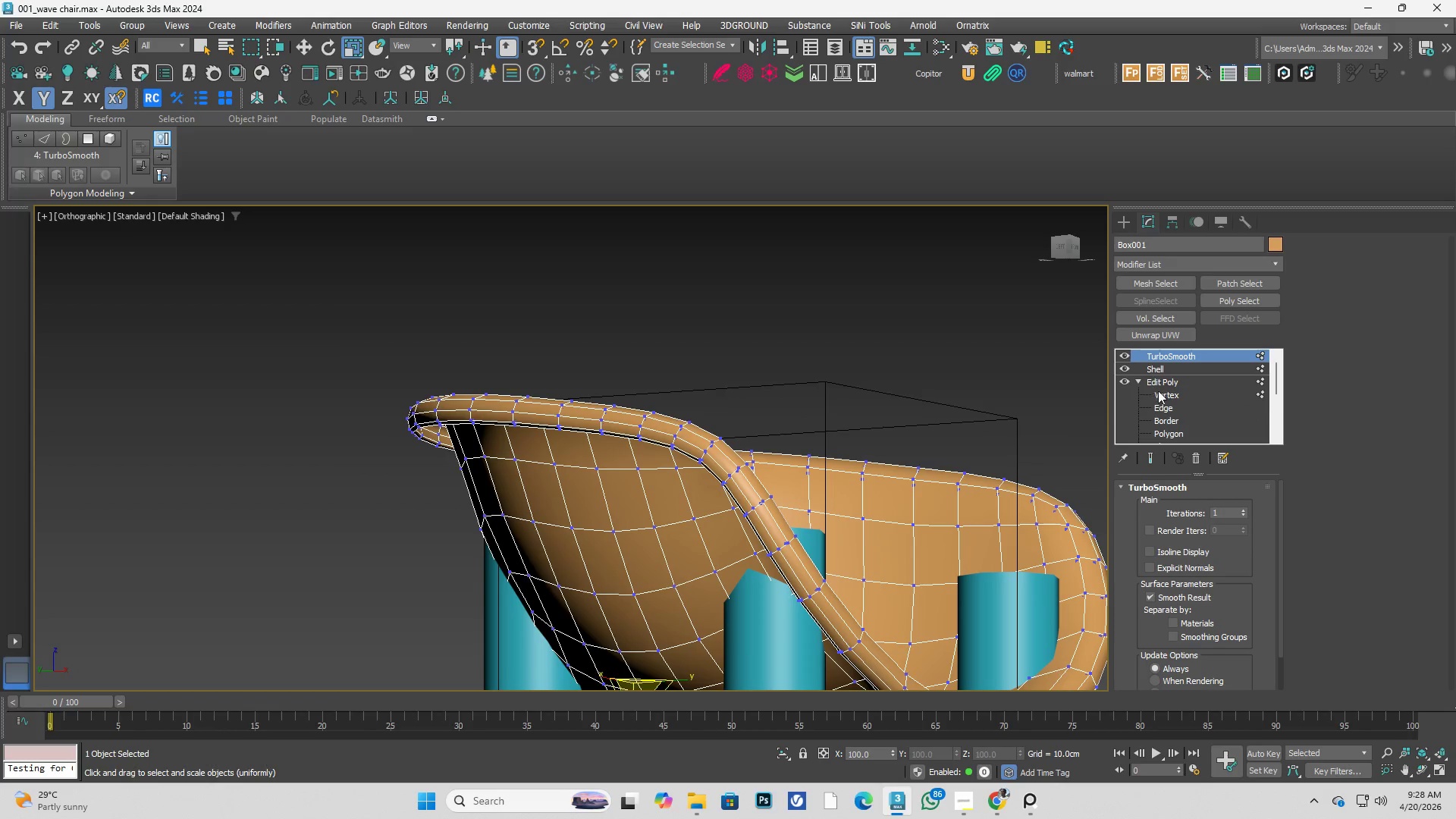 
left_click([1161, 394])
 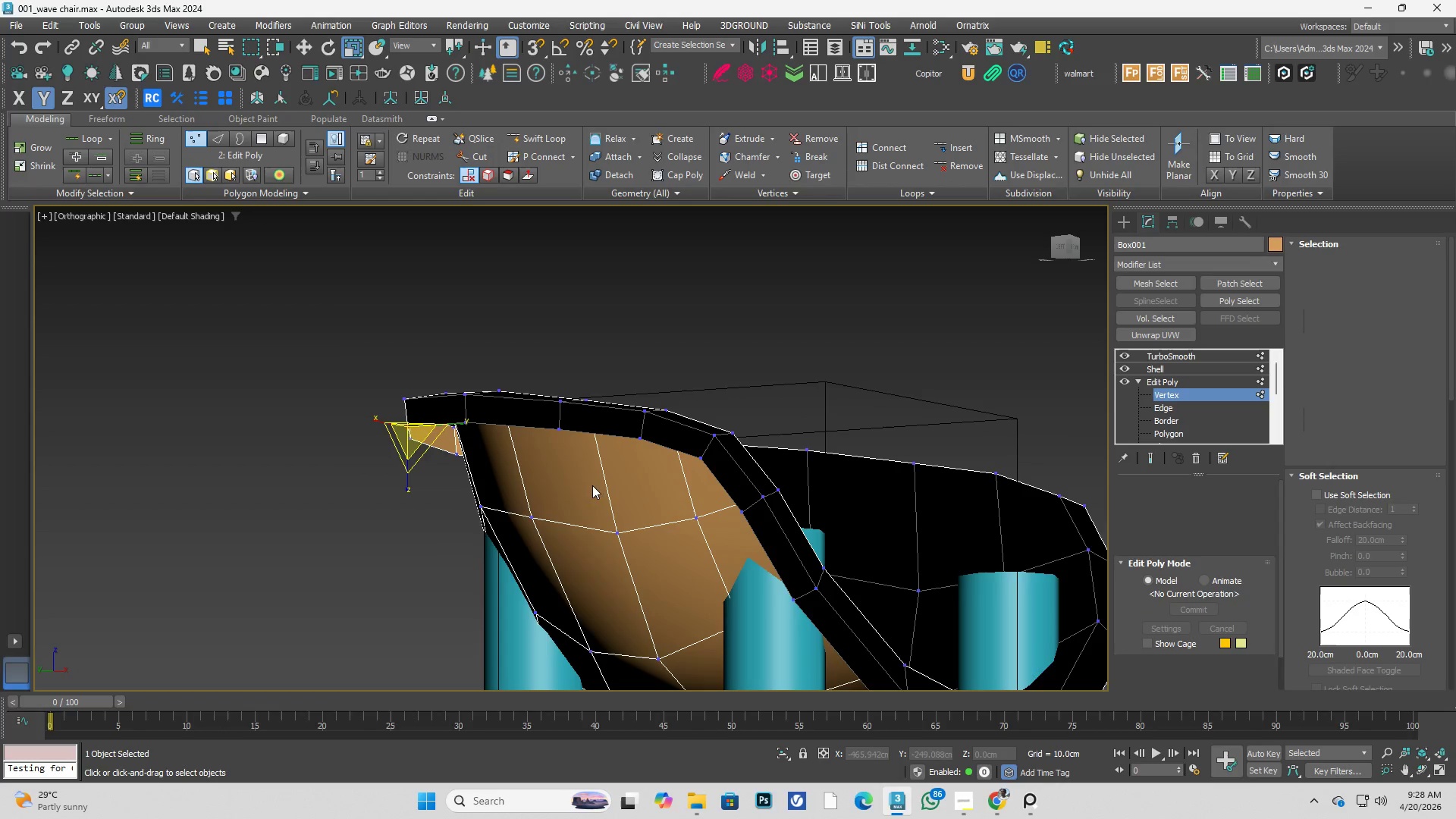 
hold_key(key=AltLeft, duration=0.42)
 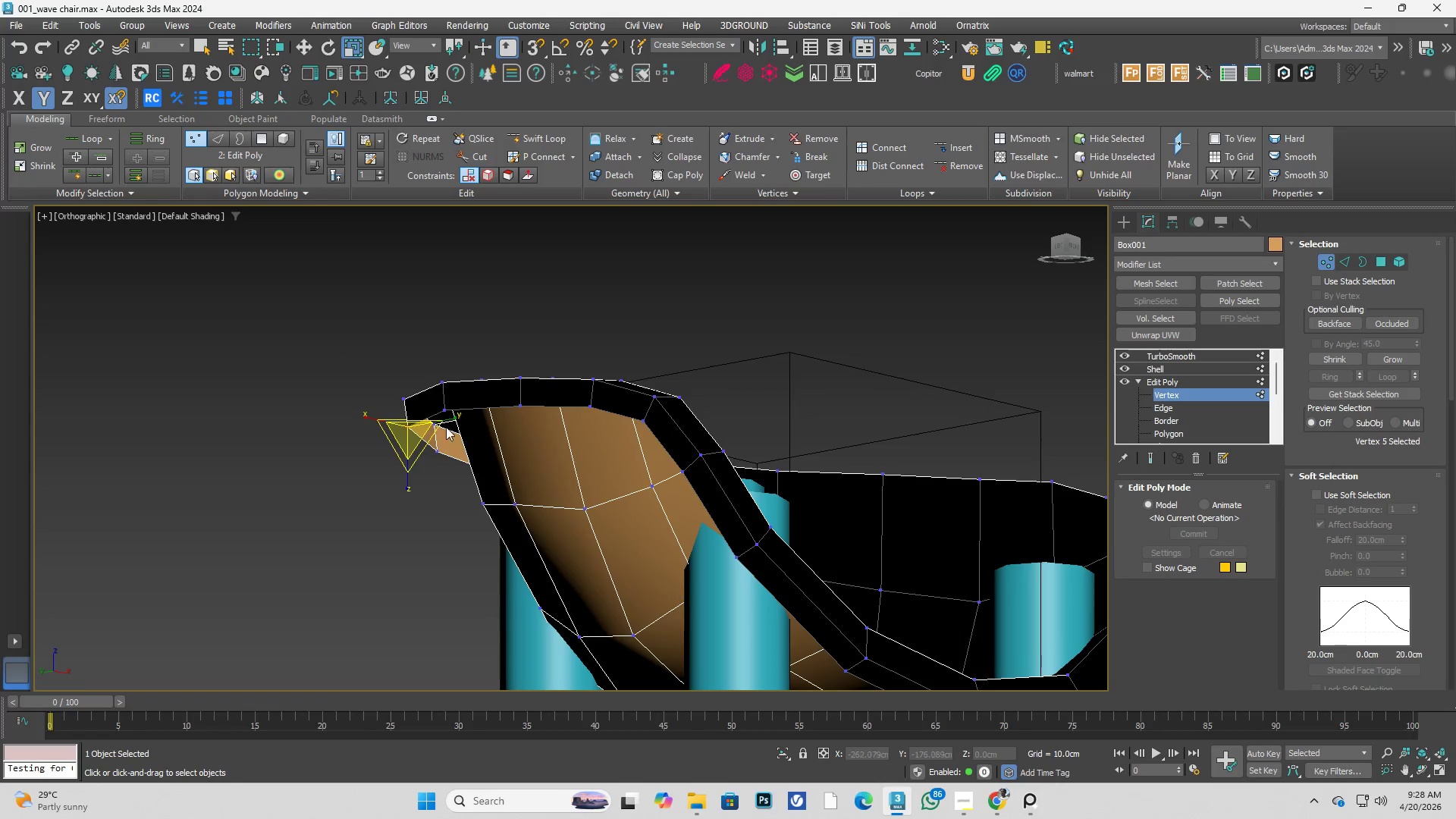 
scroll: coordinate [400, 406], scroll_direction: up, amount: 1.0
 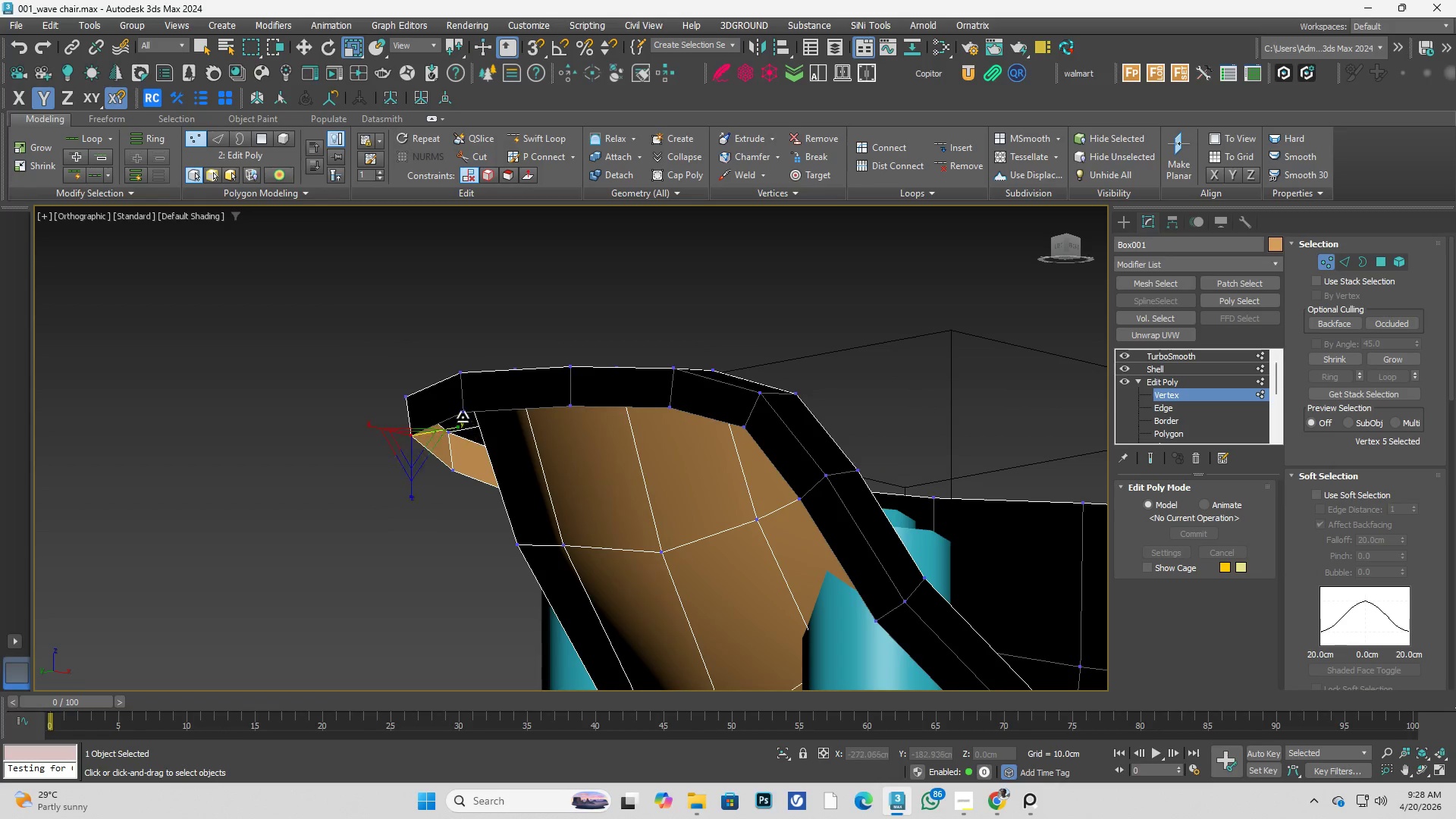 
left_click([462, 415])
 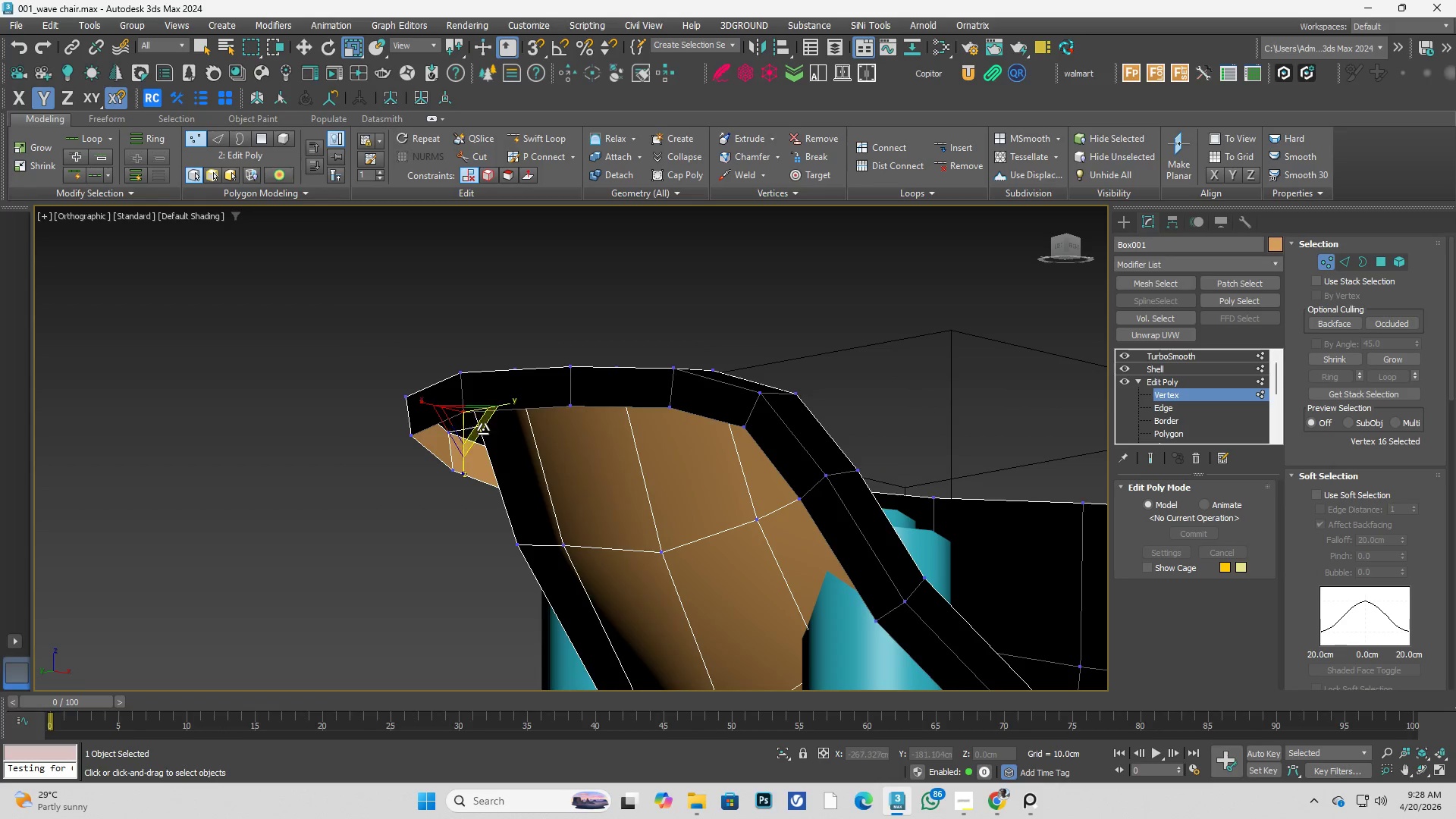 
hold_key(key=AltLeft, duration=0.7)
 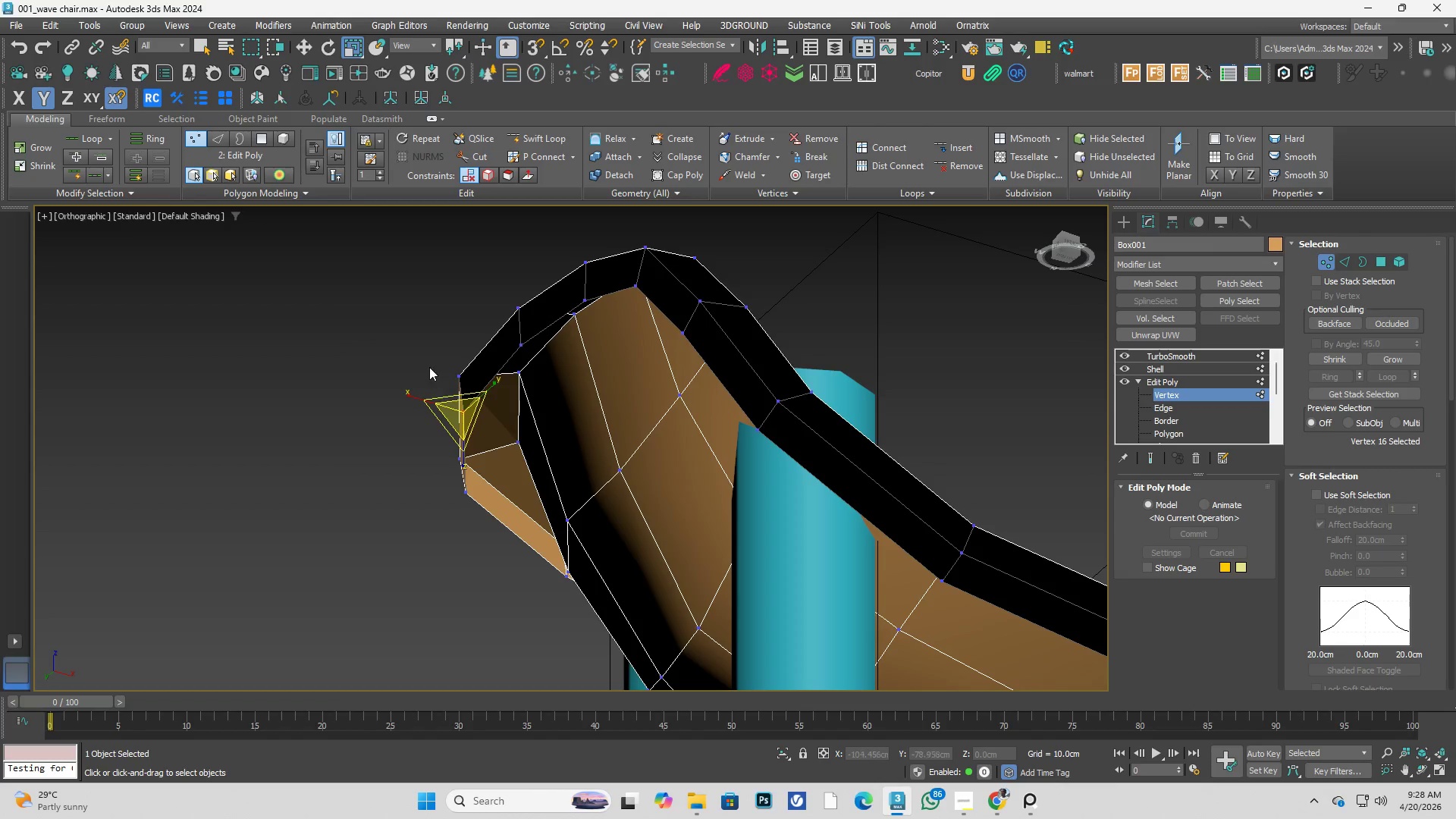 
left_click_drag(start_coordinate=[431, 367], to_coordinate=[476, 415])
 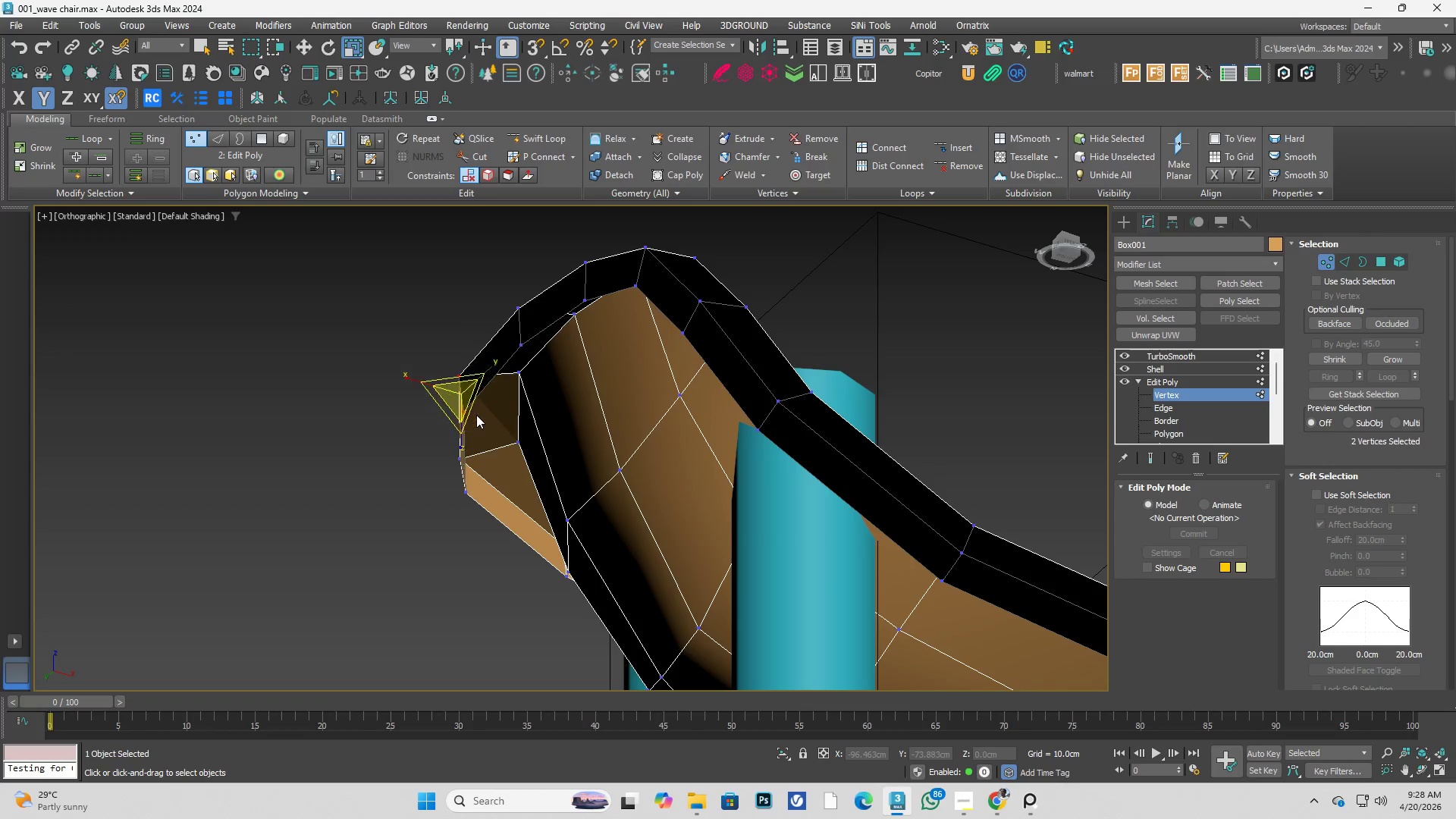 
hold_key(key=AltLeft, duration=0.33)
 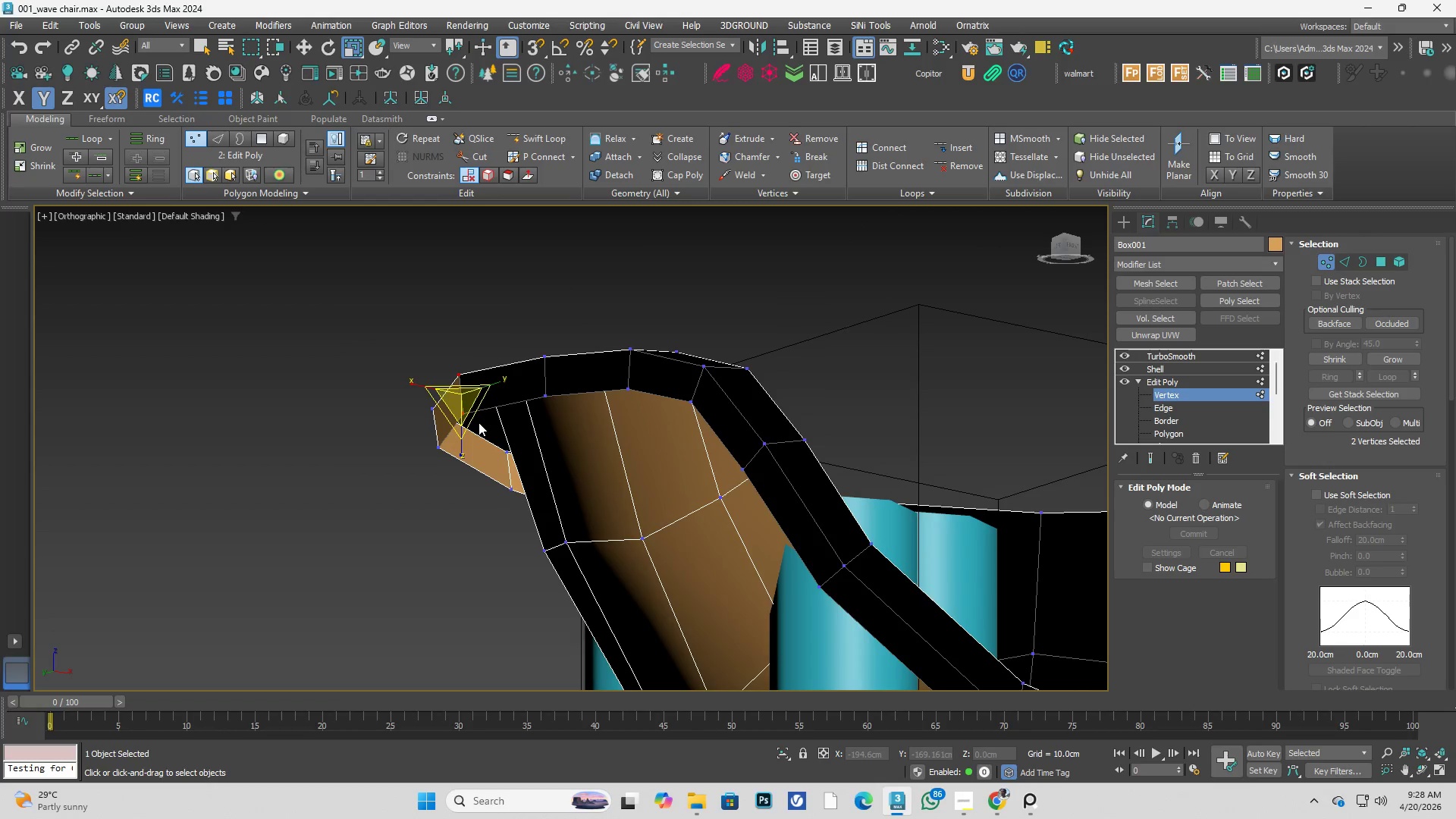 
key(W)
 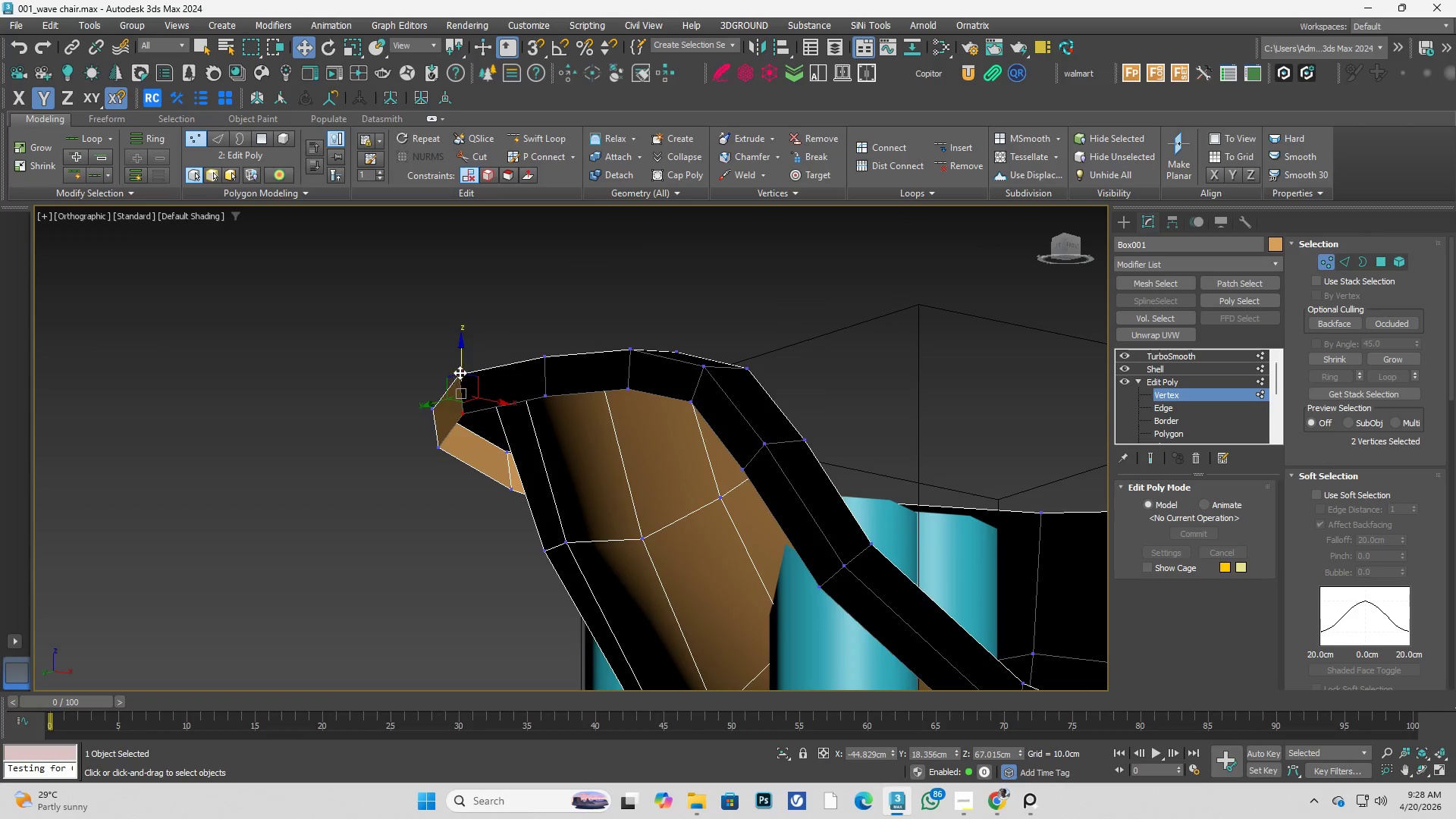 
left_click_drag(start_coordinate=[462, 368], to_coordinate=[452, 319])
 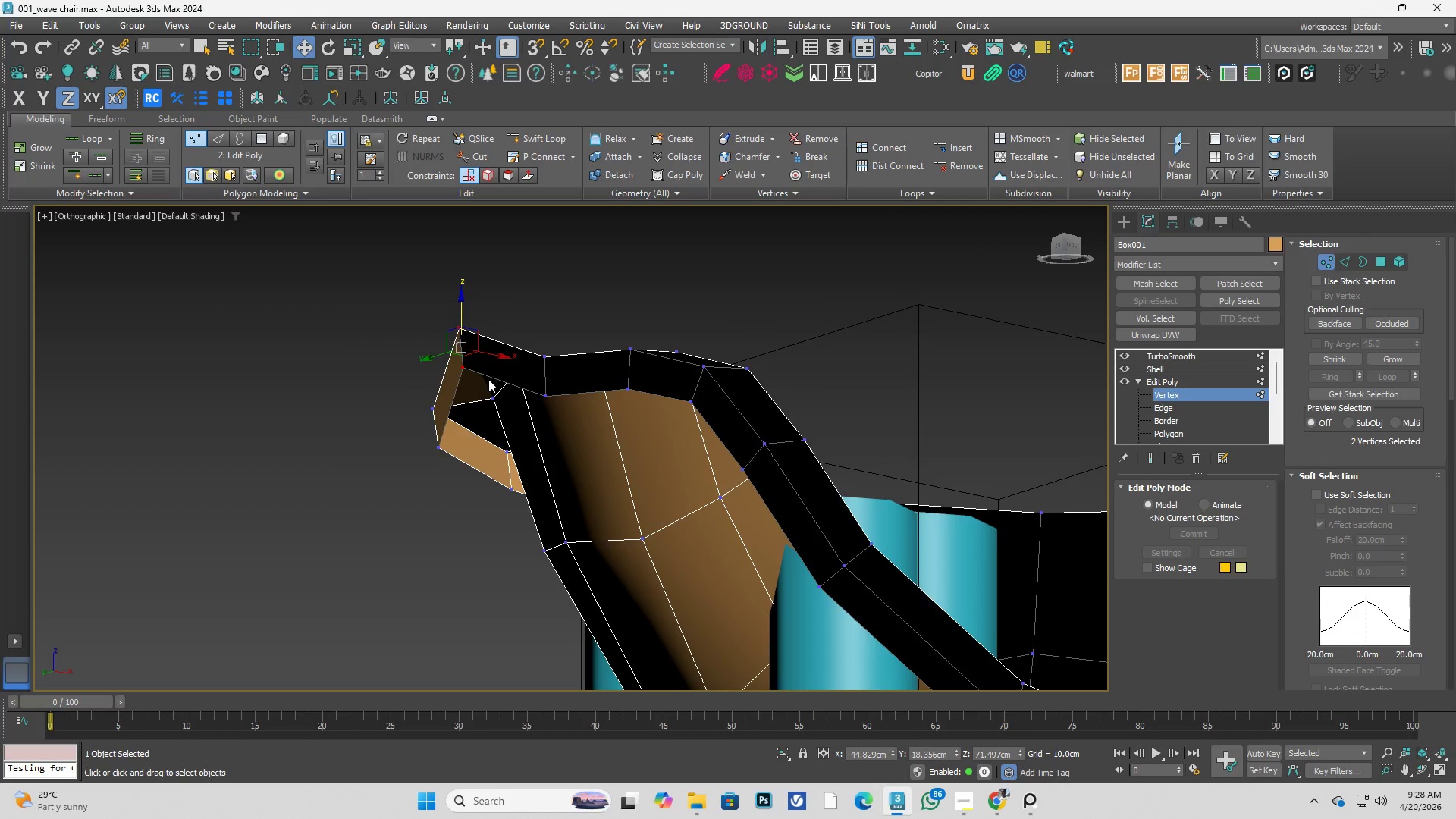 
hold_key(key=AltLeft, duration=0.5)
 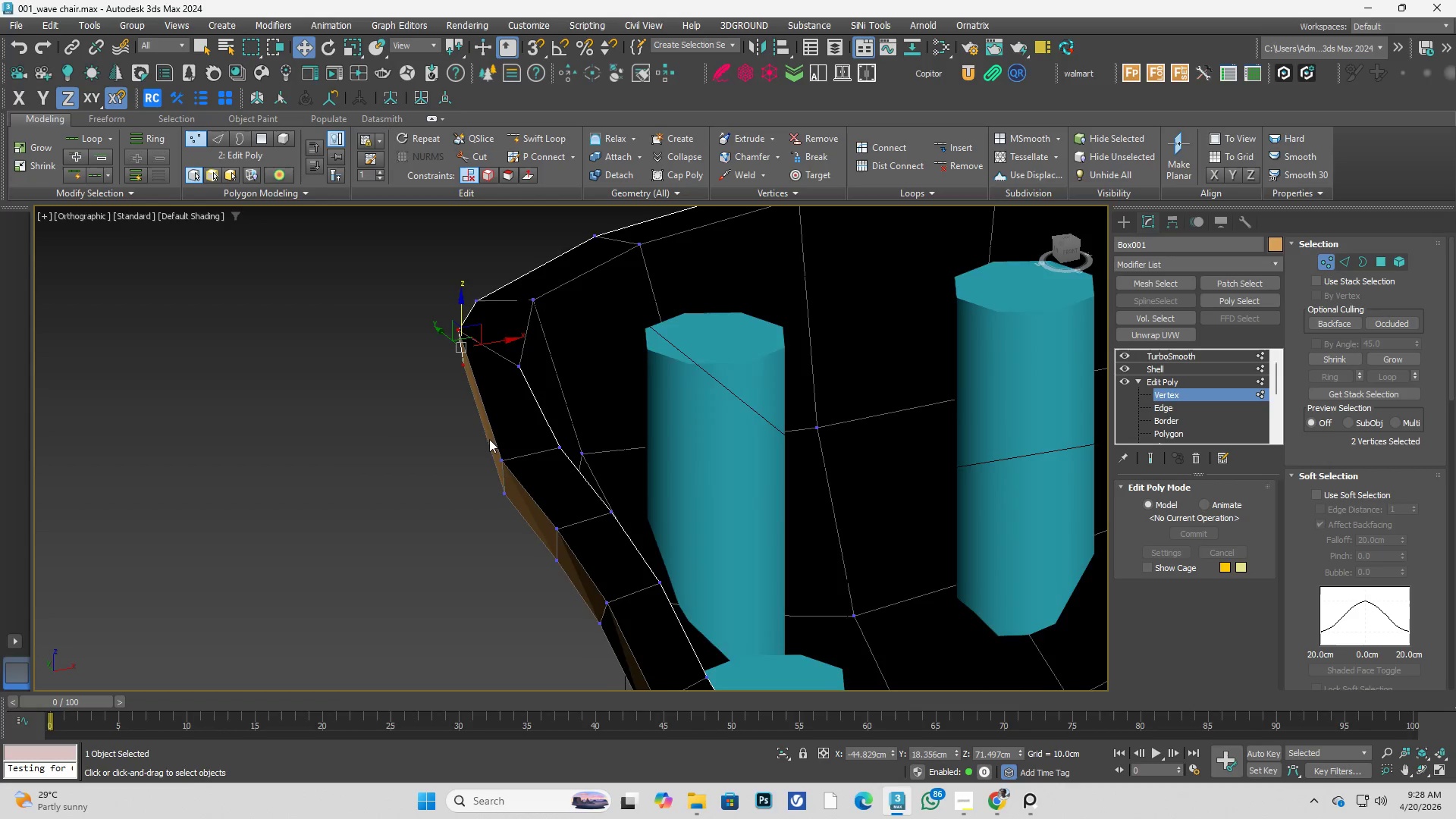 
key(Alt+AltLeft)
 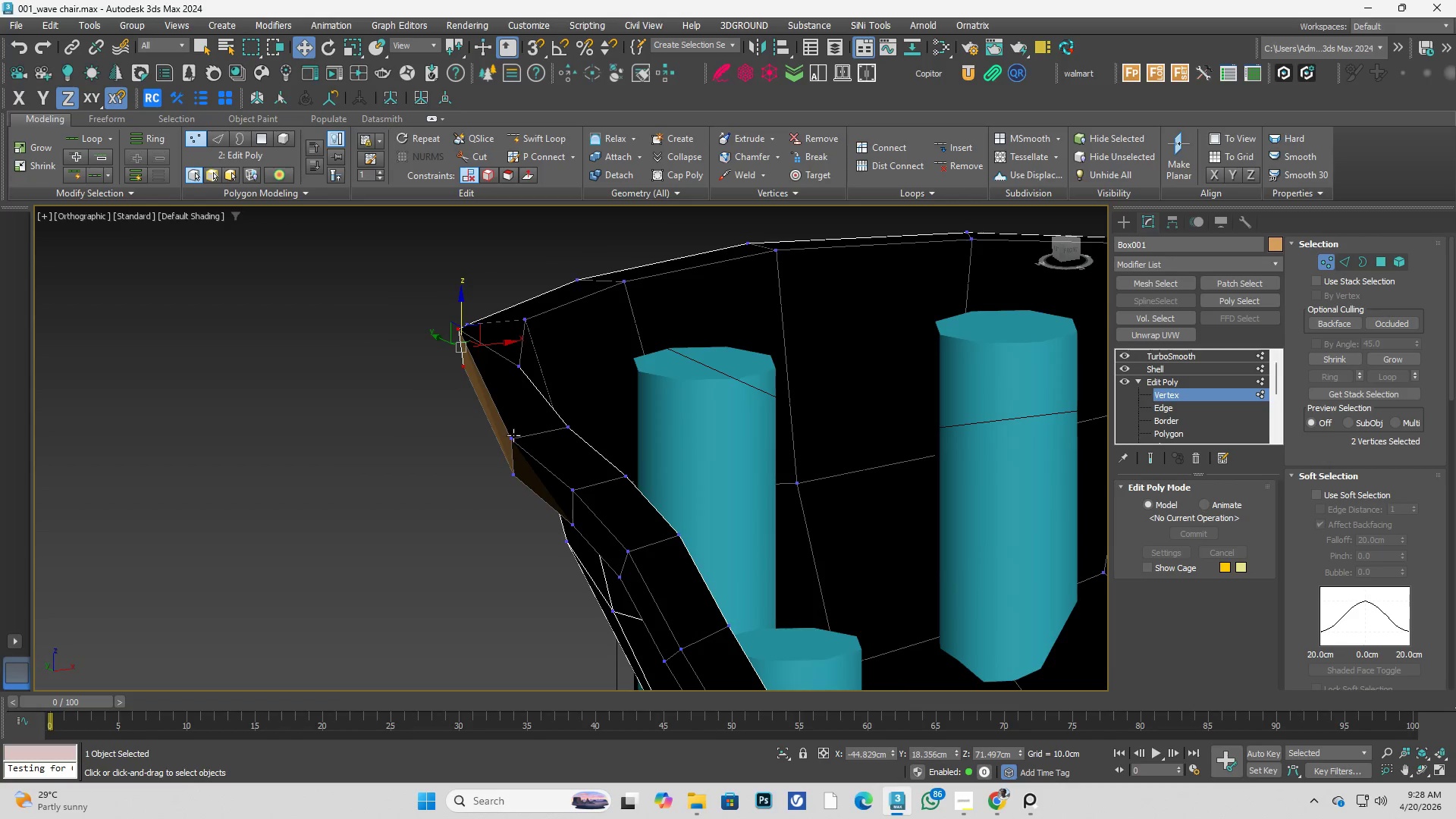 
left_click([513, 435])
 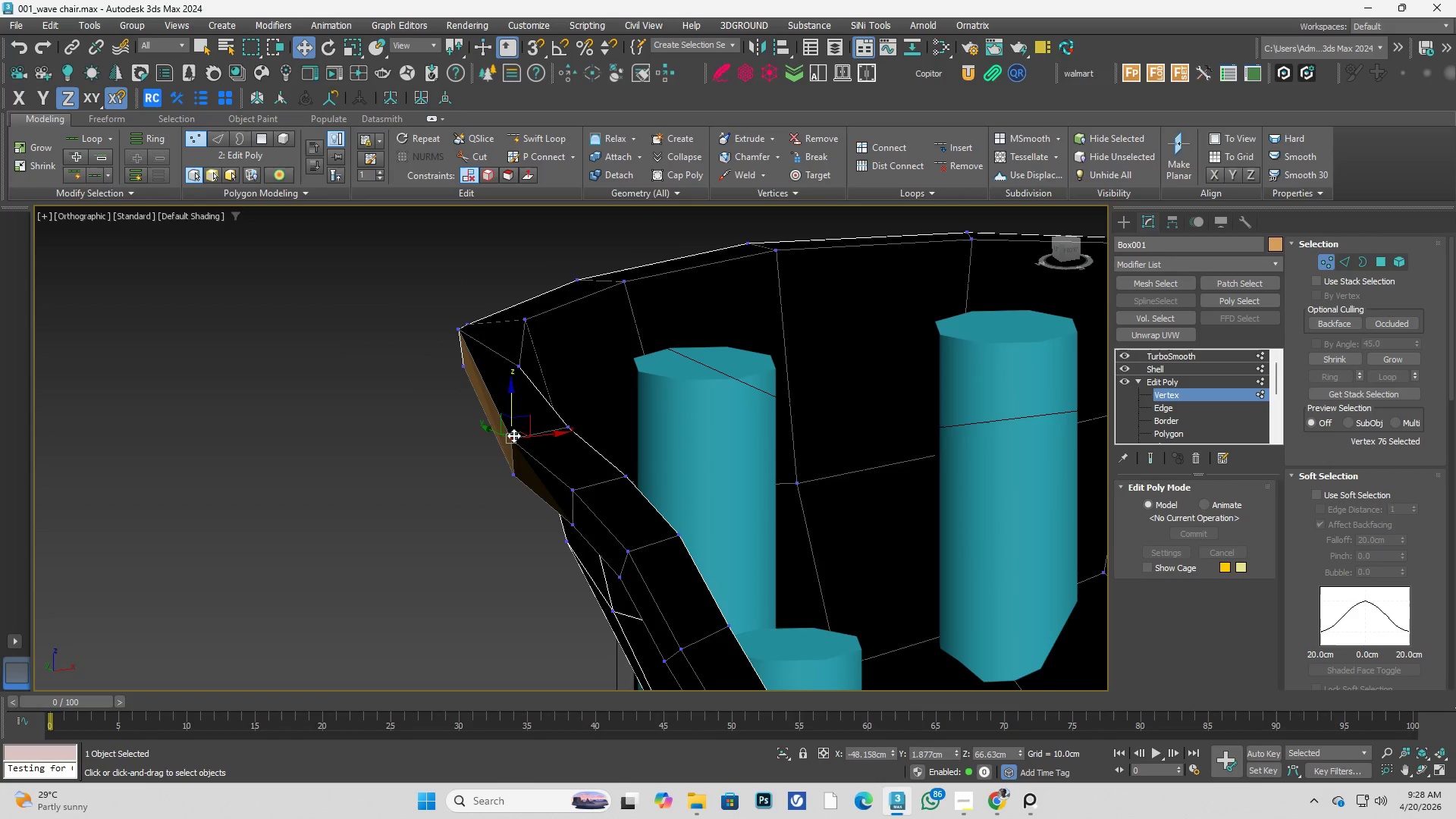 
hold_key(key=ControlLeft, duration=0.48)
double_click([507, 472])
 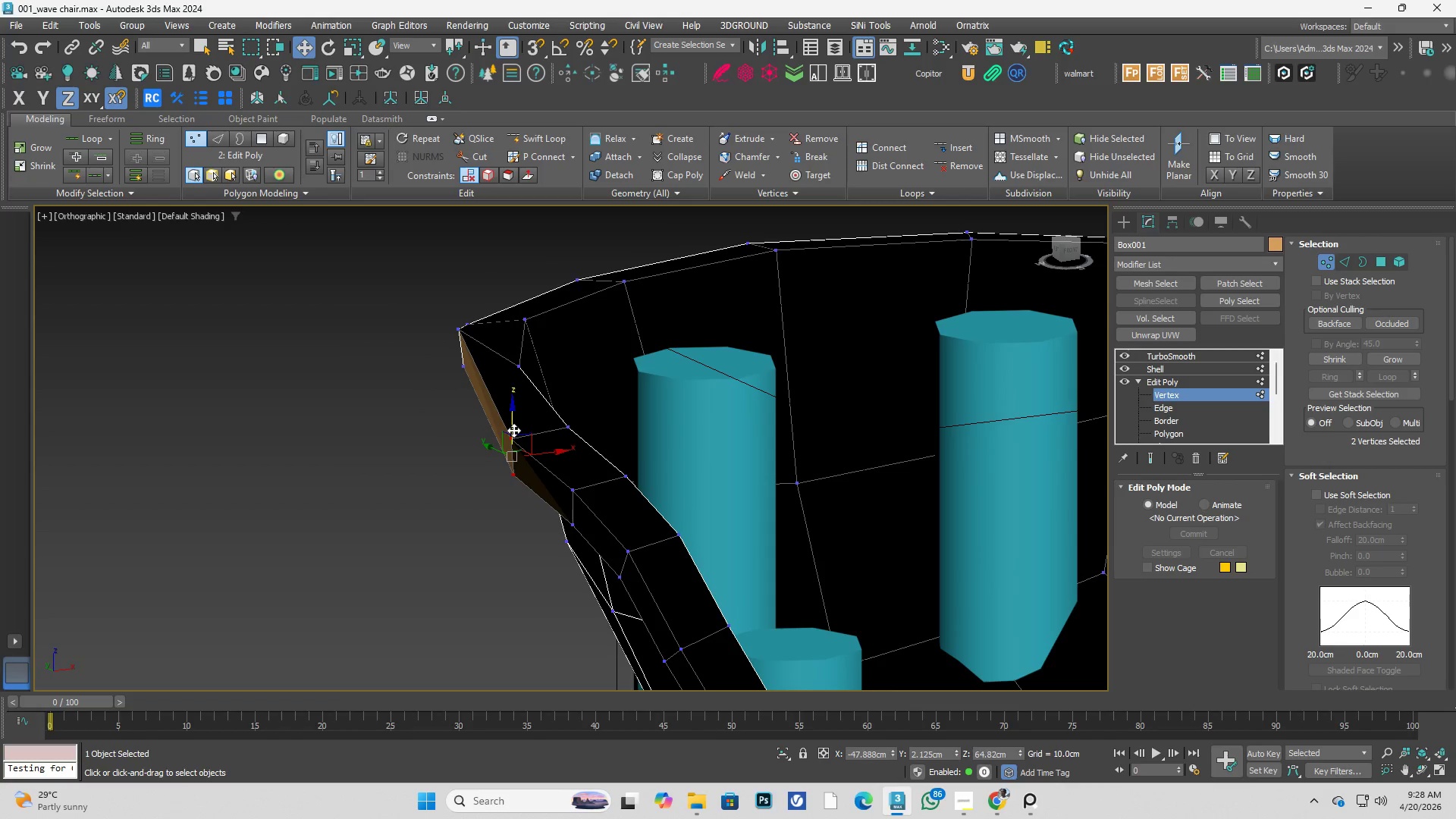 
left_click_drag(start_coordinate=[513, 430], to_coordinate=[513, 389])
 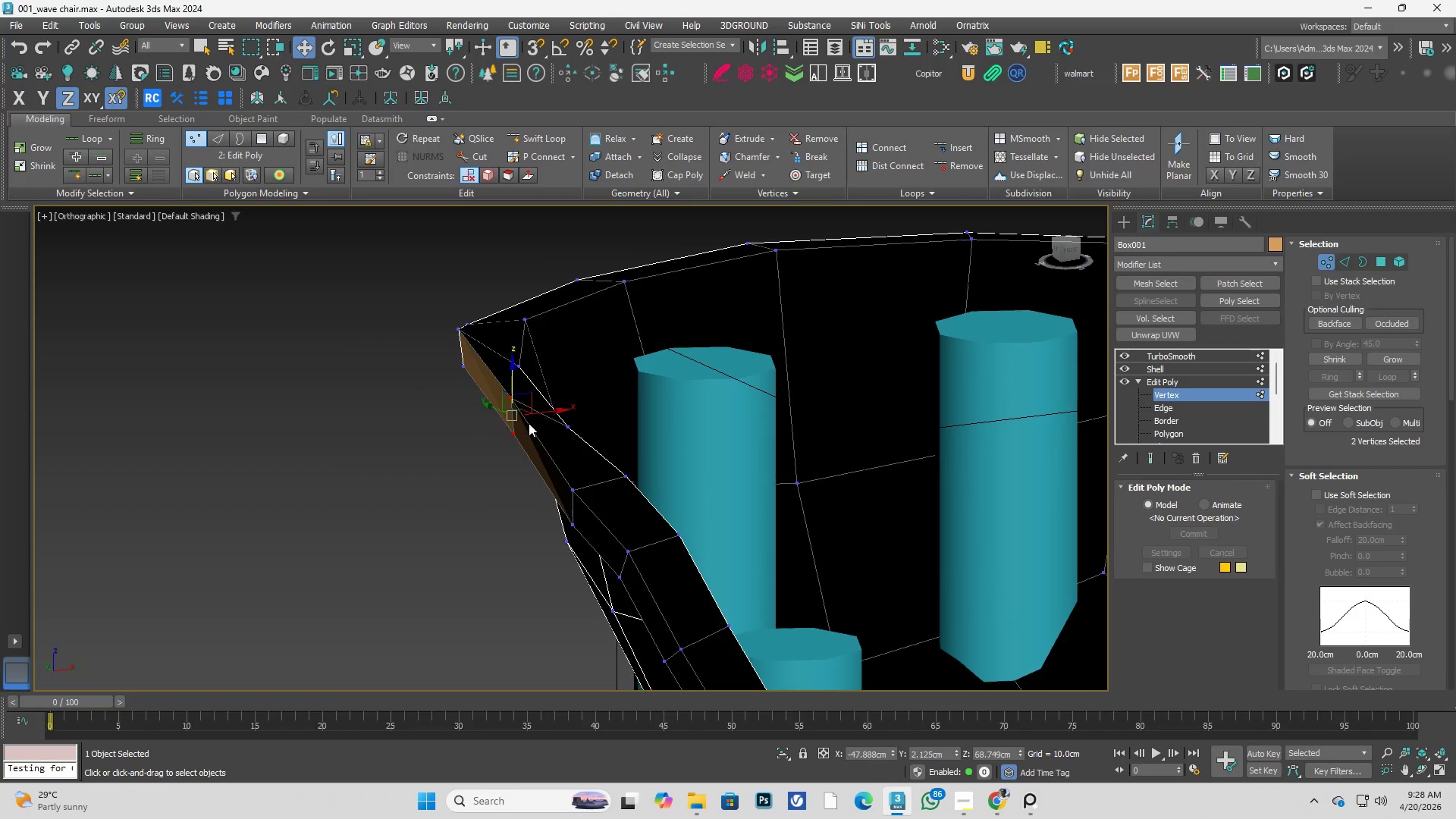 
hold_key(key=AltLeft, duration=0.47)
 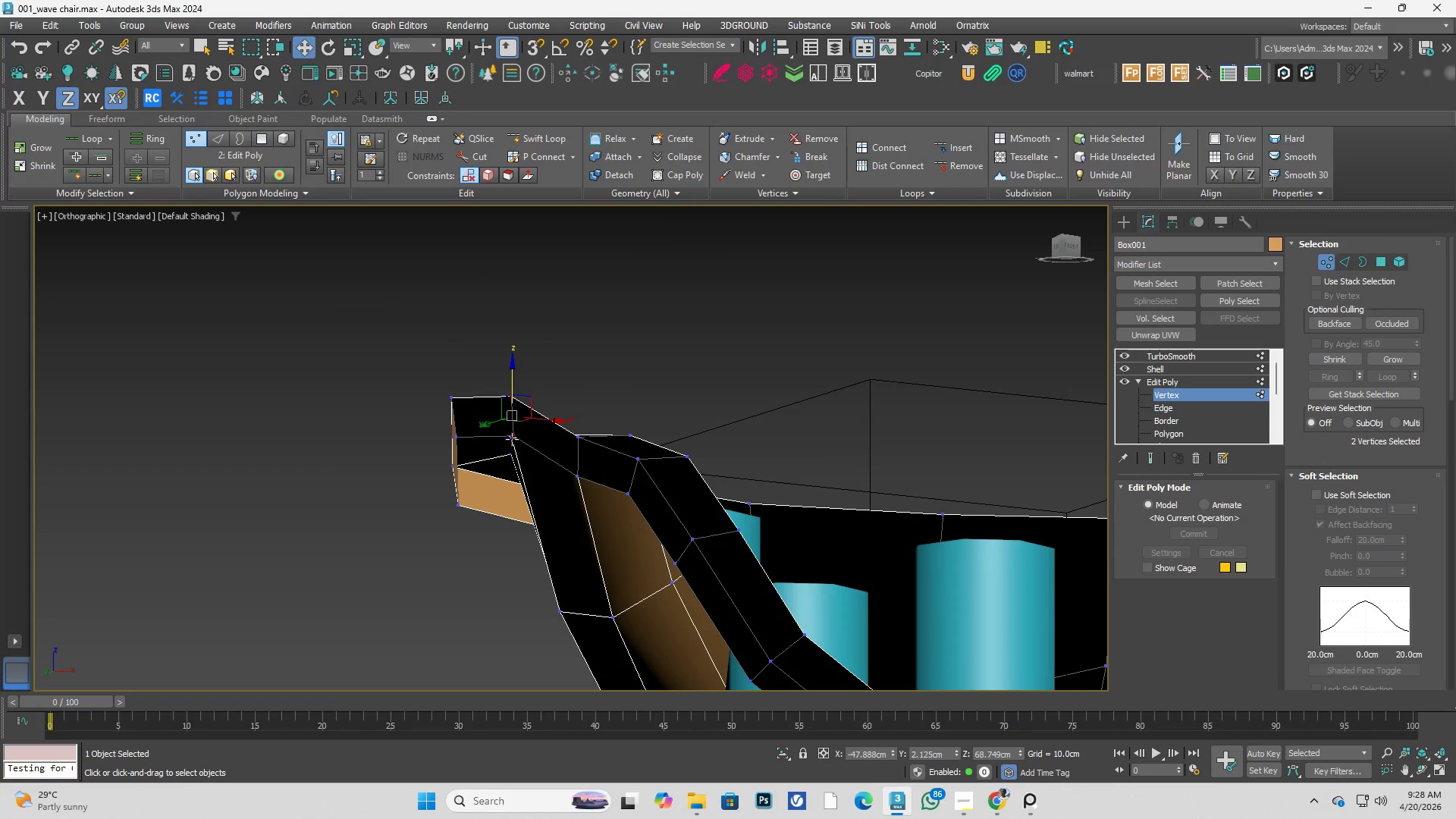 
left_click([512, 438])
 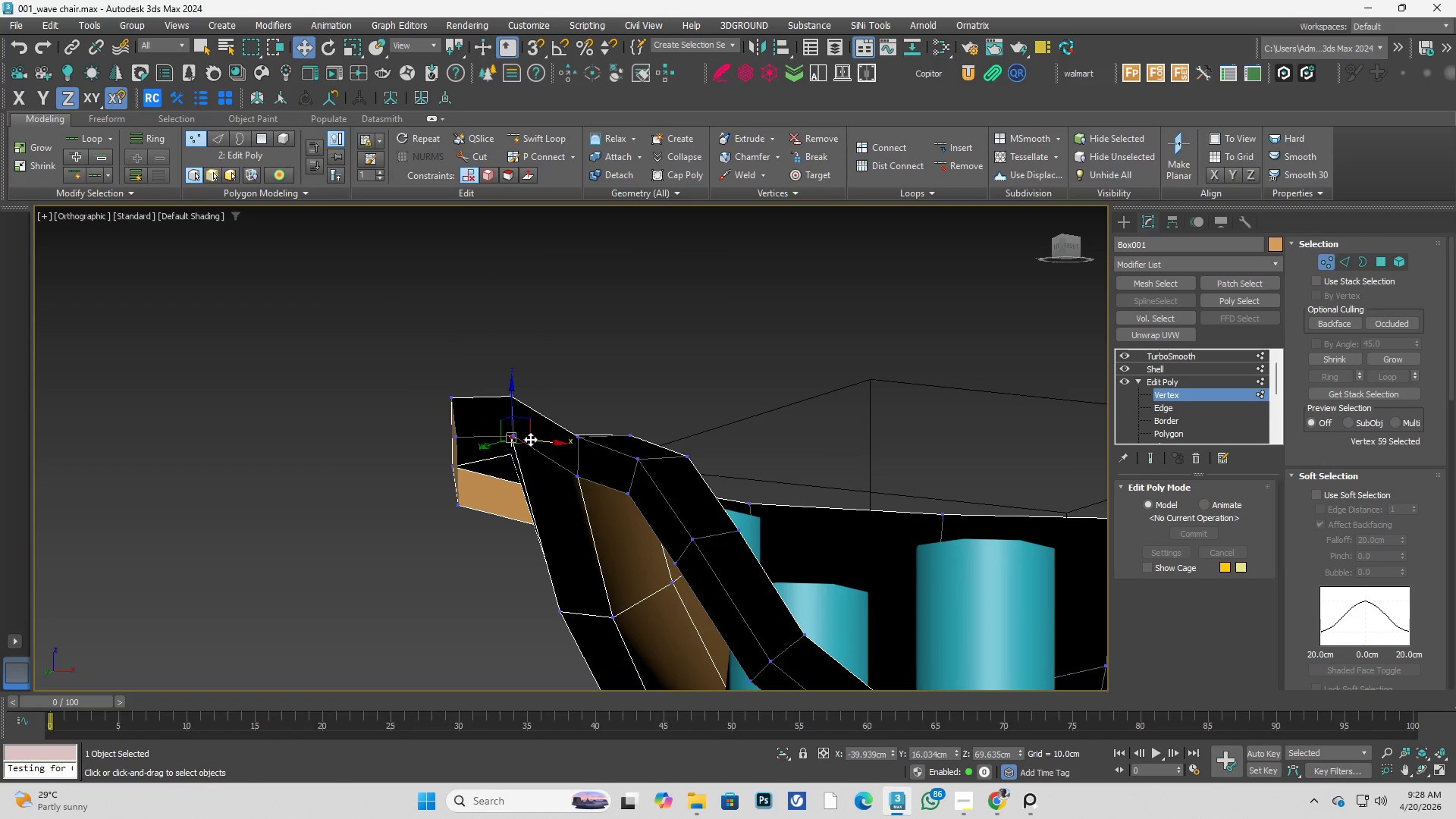 
left_click_drag(start_coordinate=[532, 439], to_coordinate=[493, 435])
 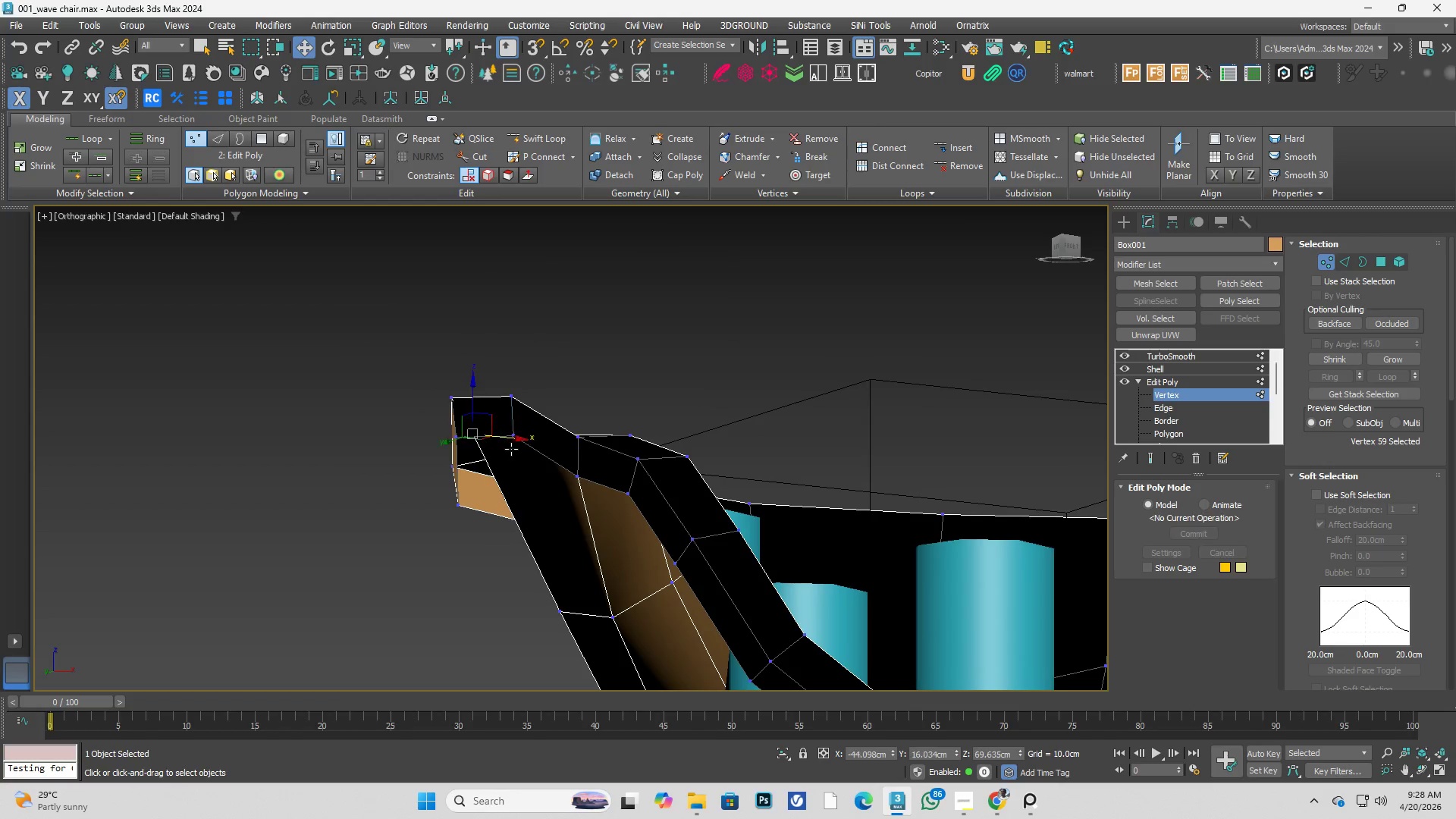 
key(Control+ControlLeft)
 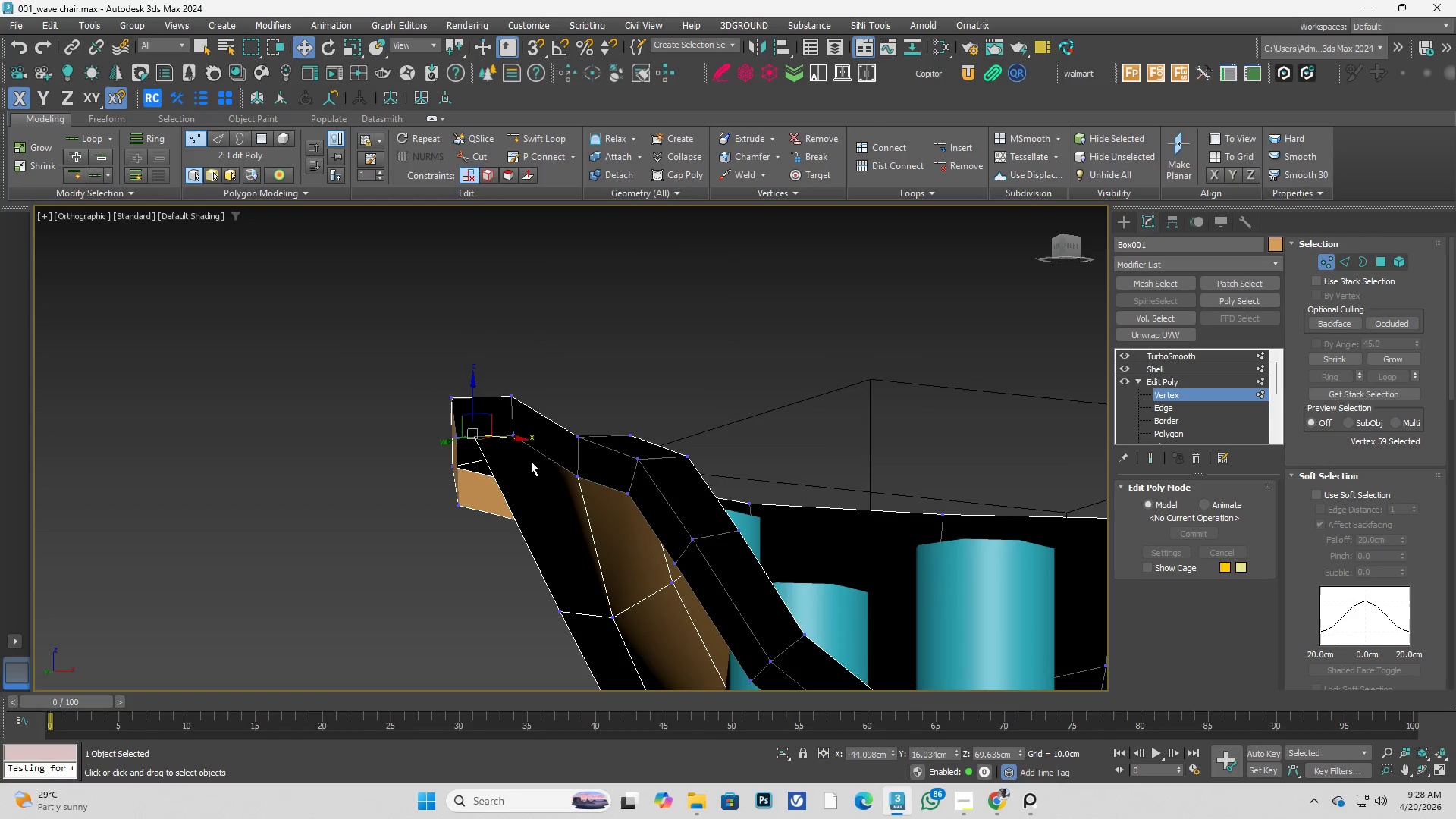 
key(Control+Z)
 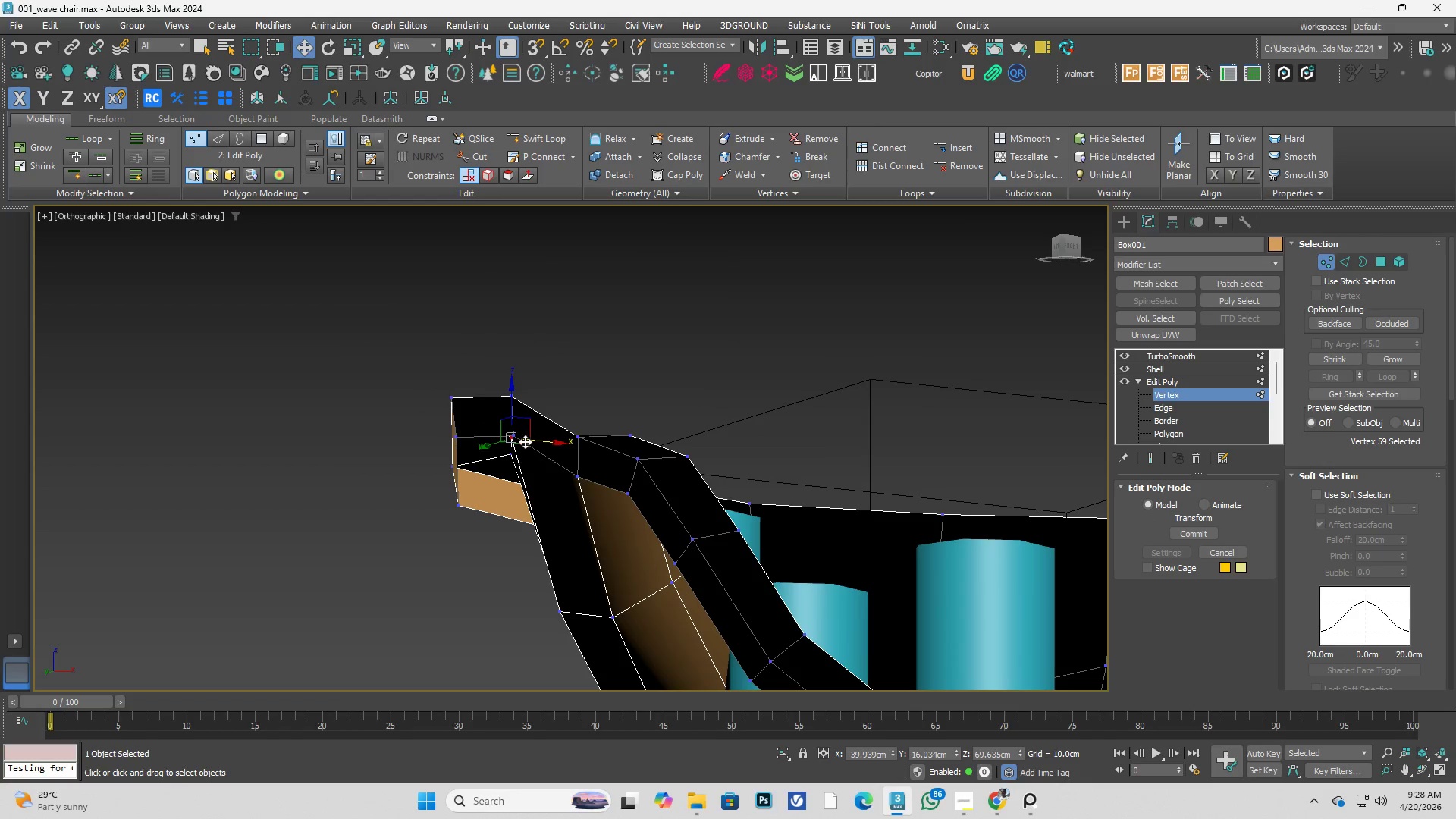 
key(Alt+AltLeft)
 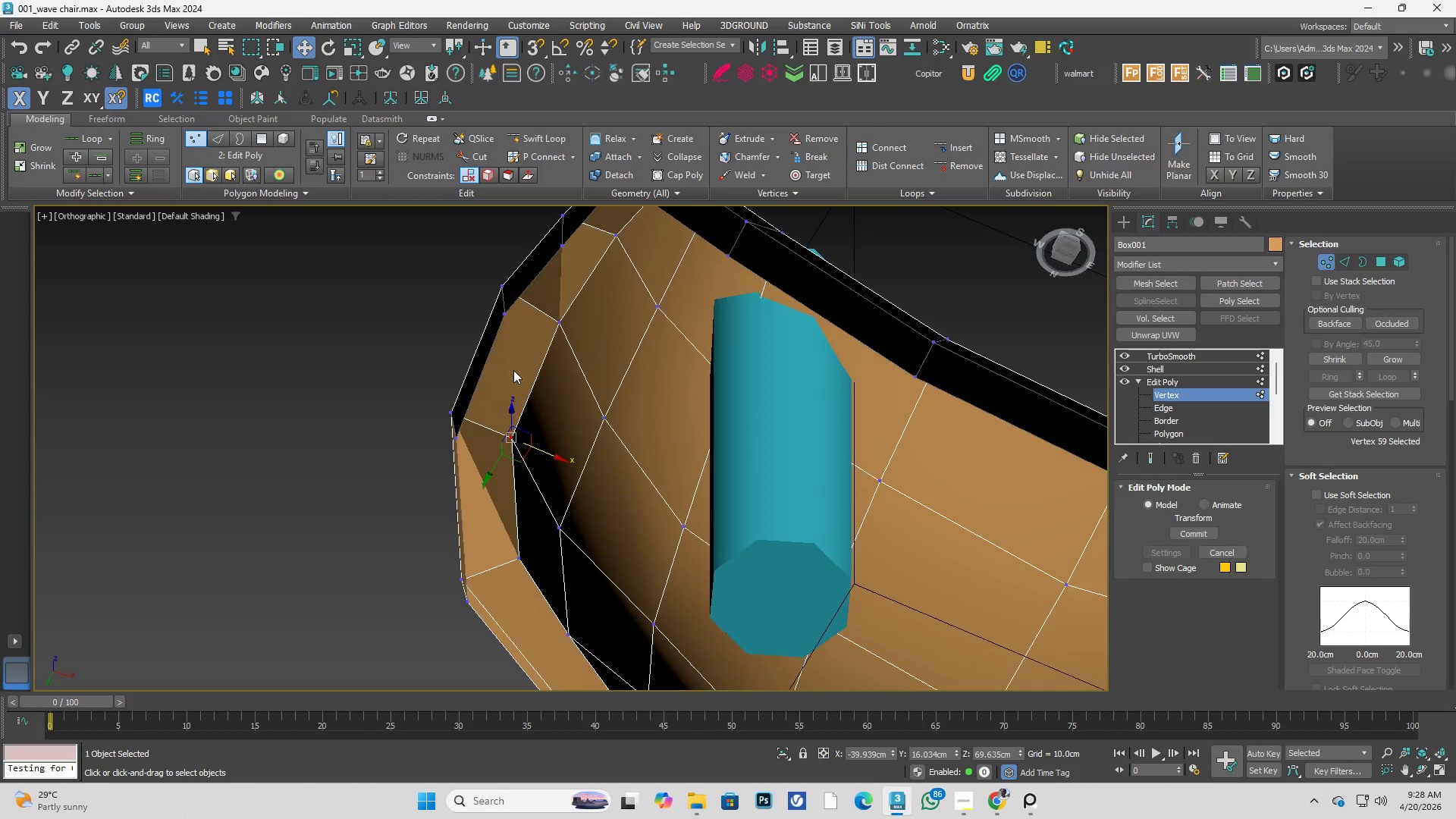 
scroll: coordinate [510, 373], scroll_direction: up, amount: 1.0
 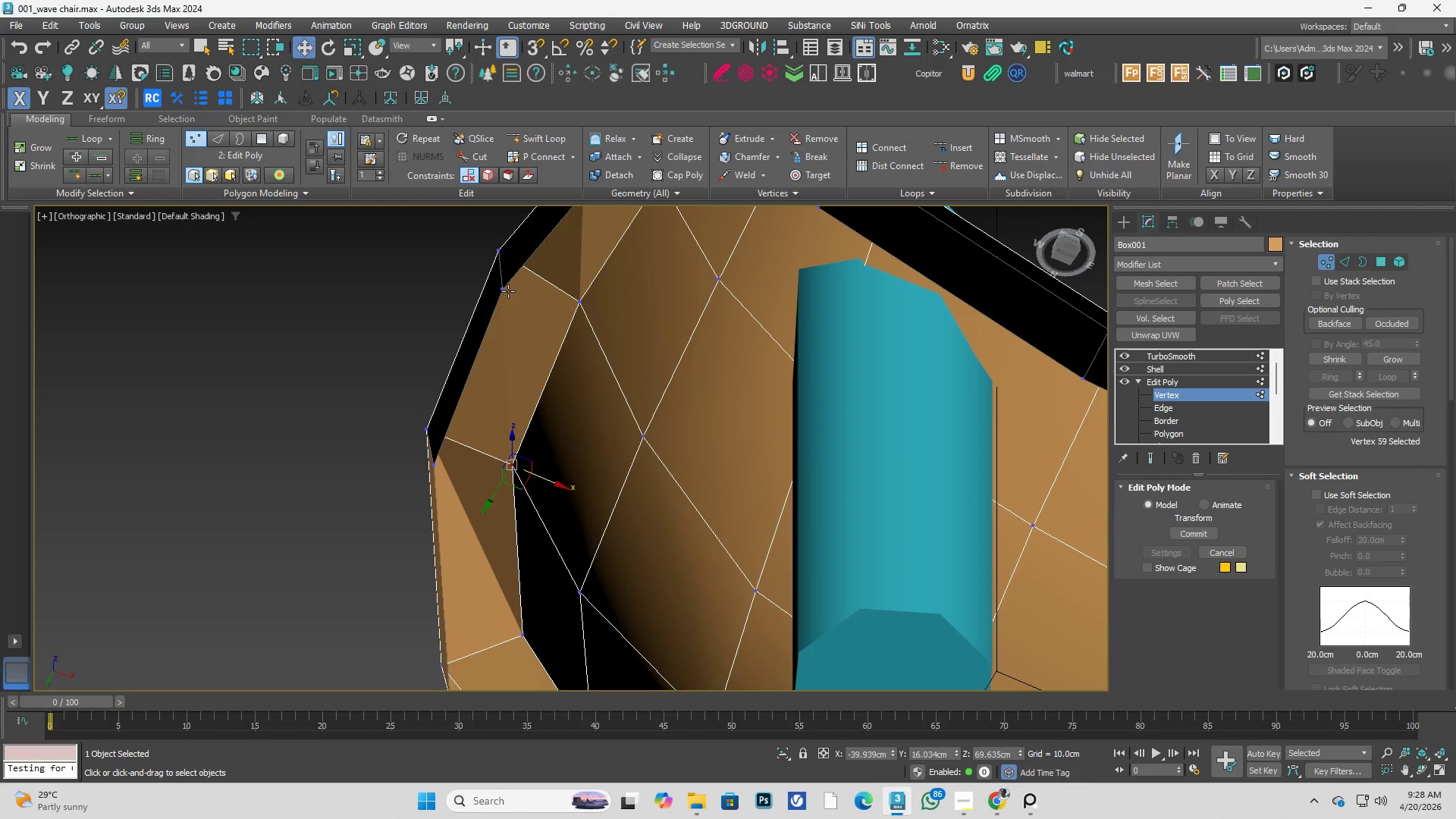 
left_click([508, 291])
 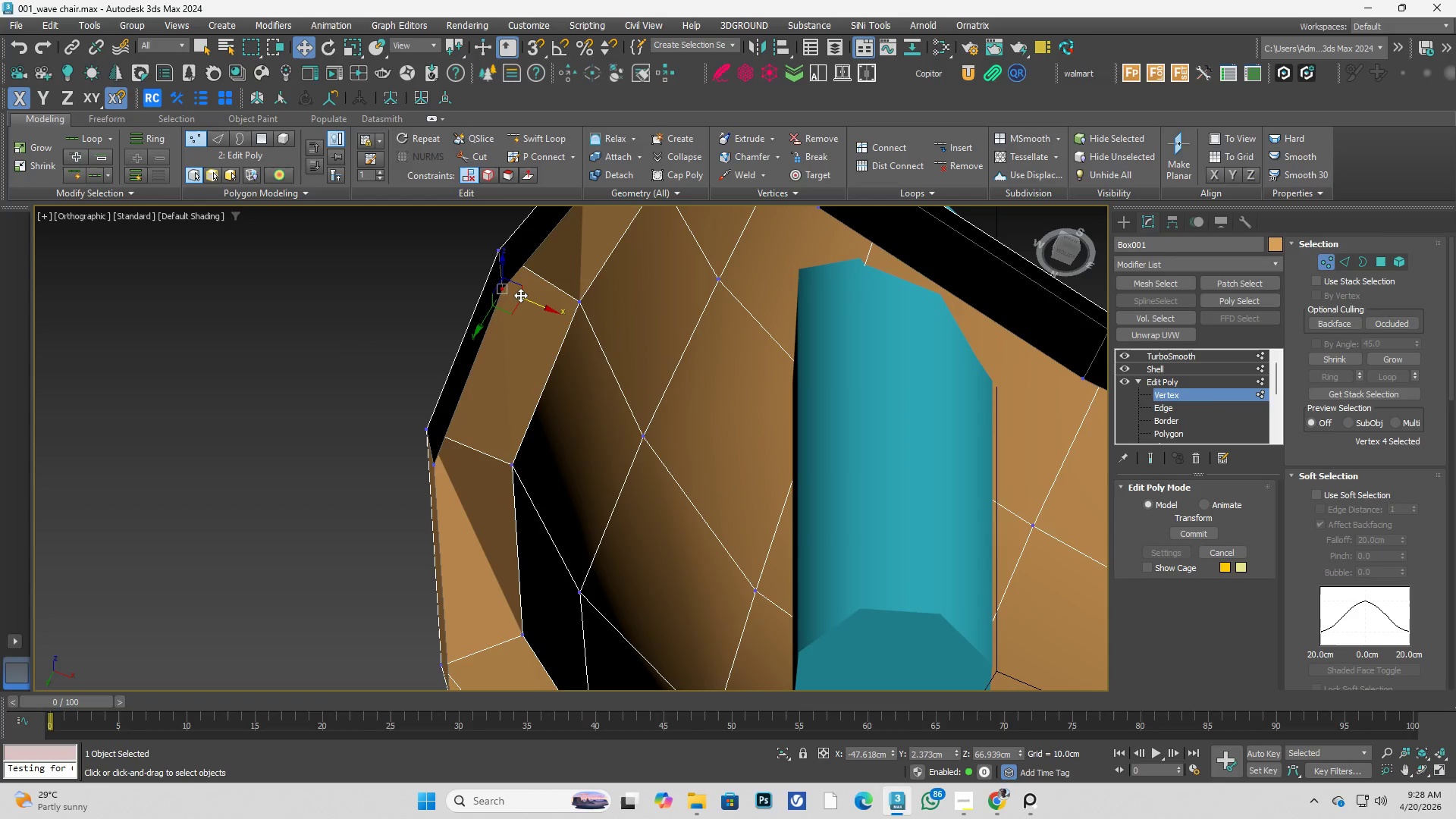 
left_click_drag(start_coordinate=[520, 295], to_coordinate=[475, 274])
 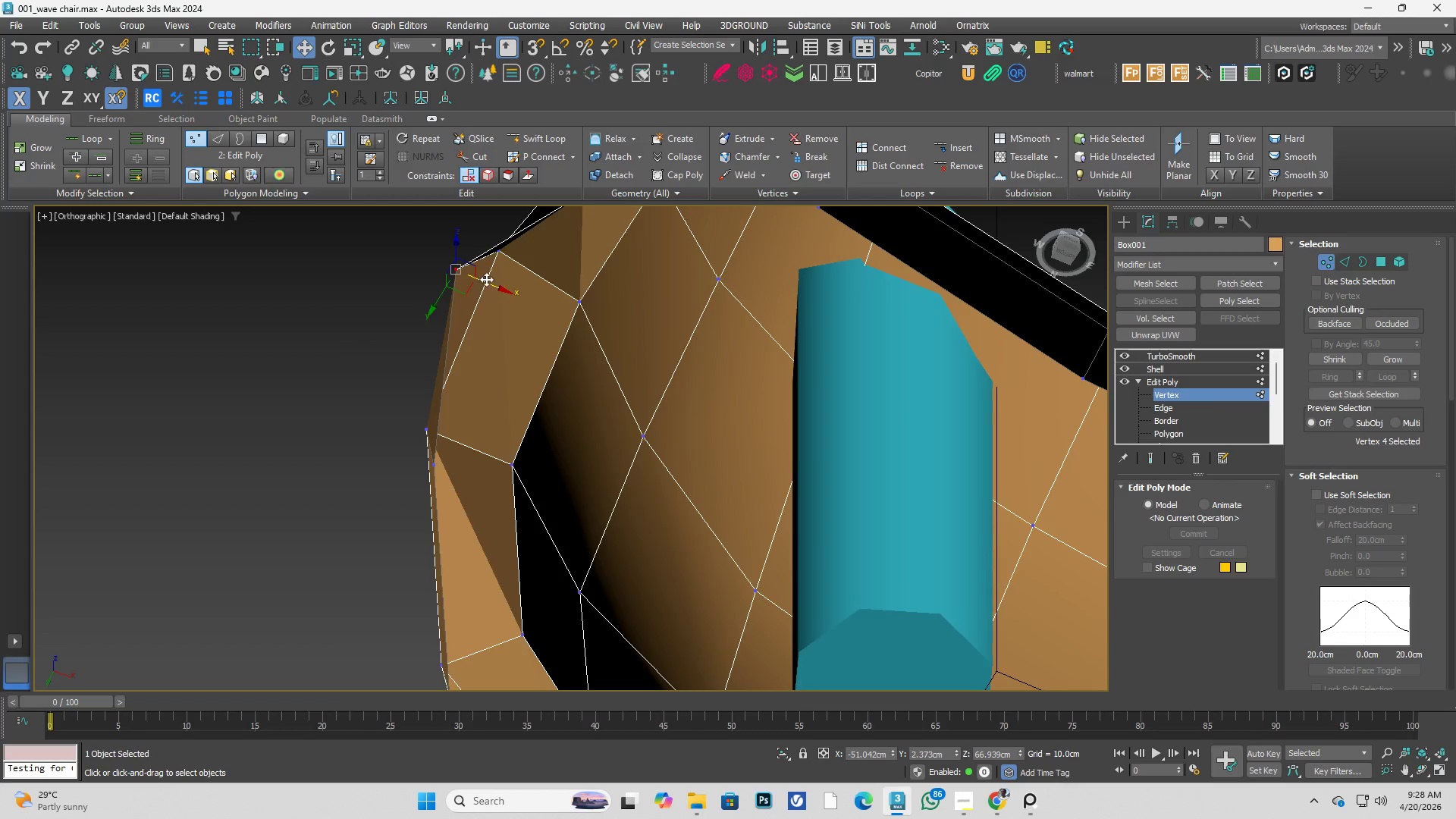 
hold_key(key=AltLeft, duration=0.41)
 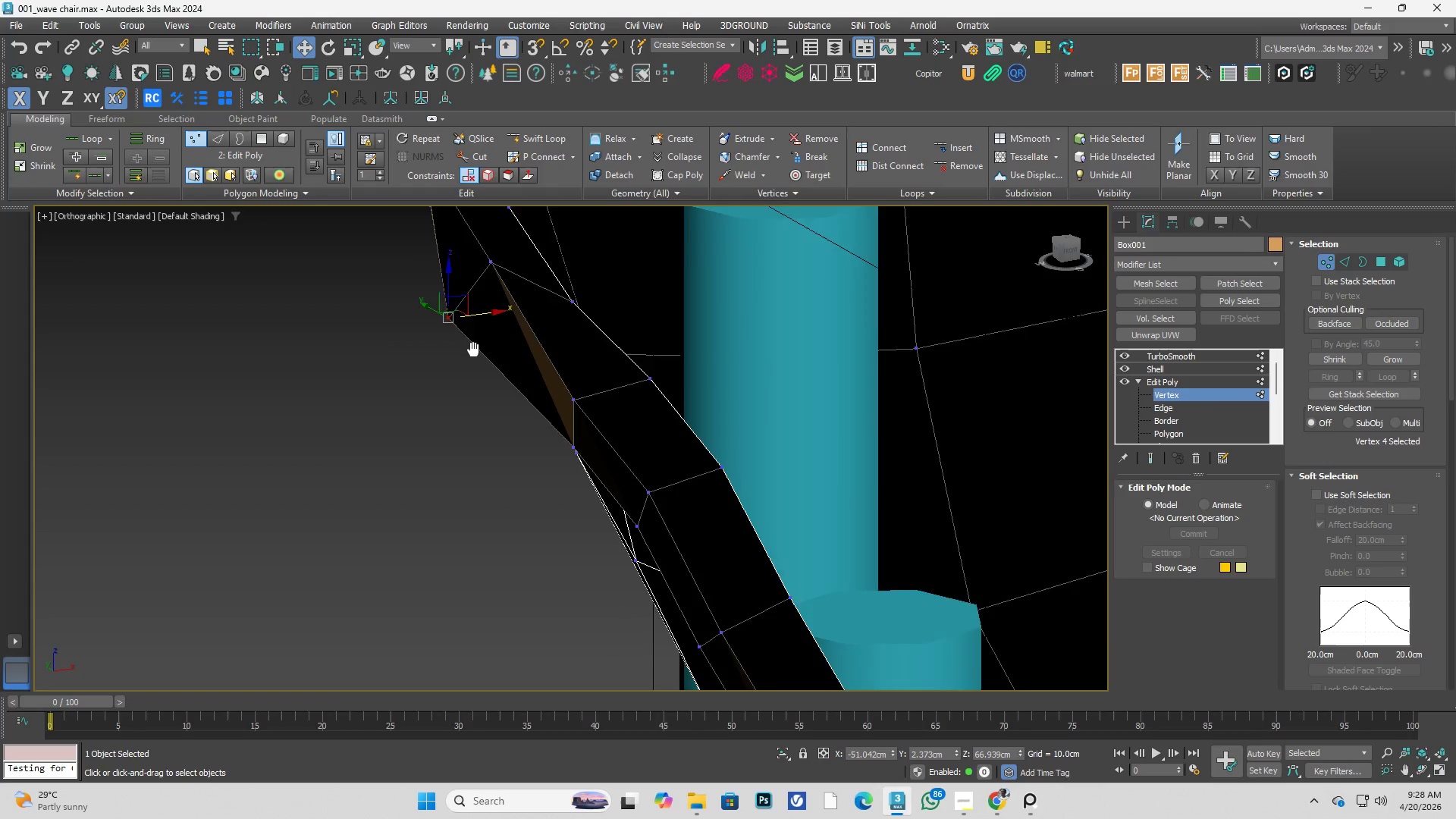 
hold_key(key=AltLeft, duration=0.58)
 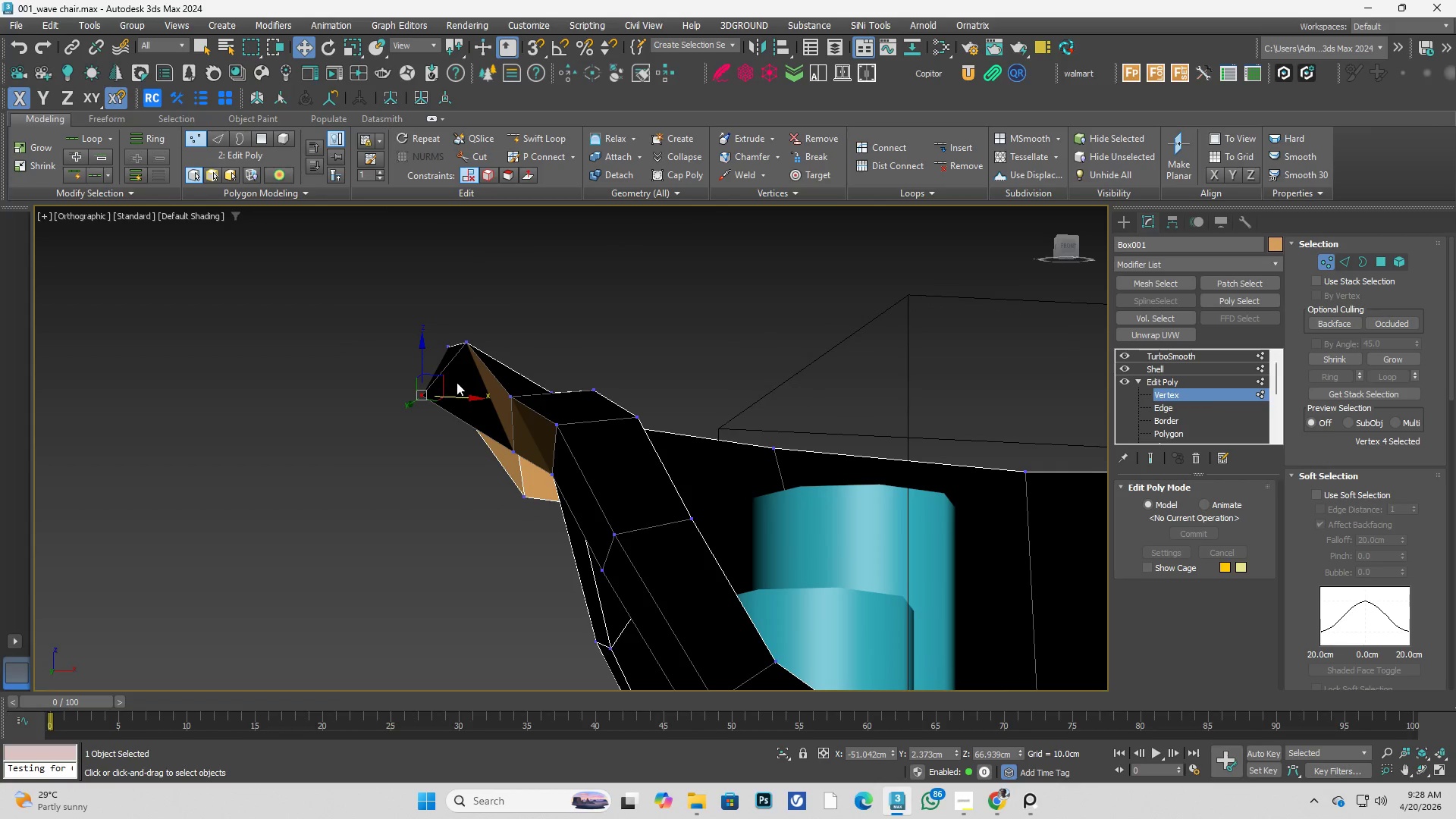 
key(Alt+AltLeft)
 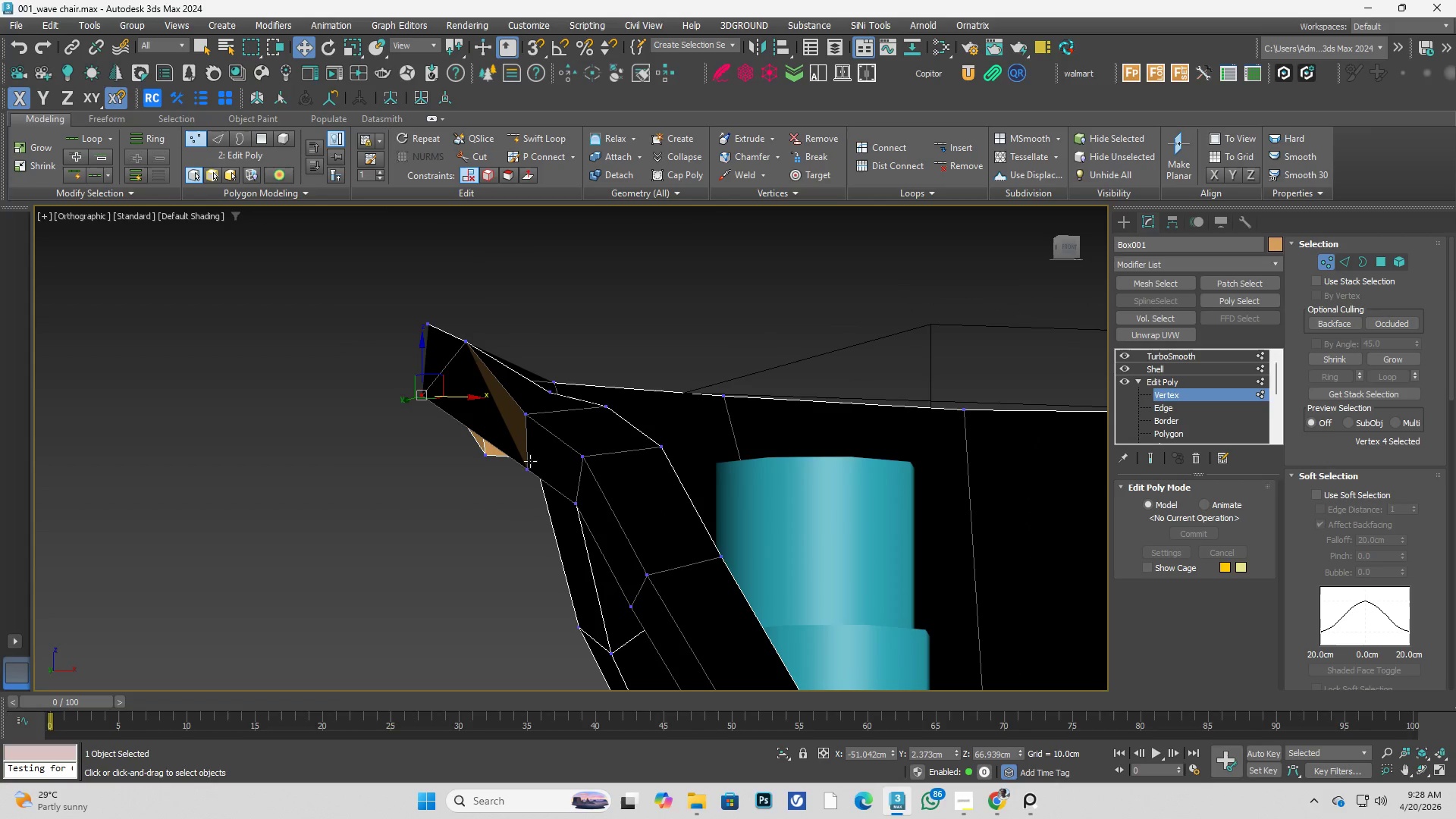 
left_click([532, 463])
 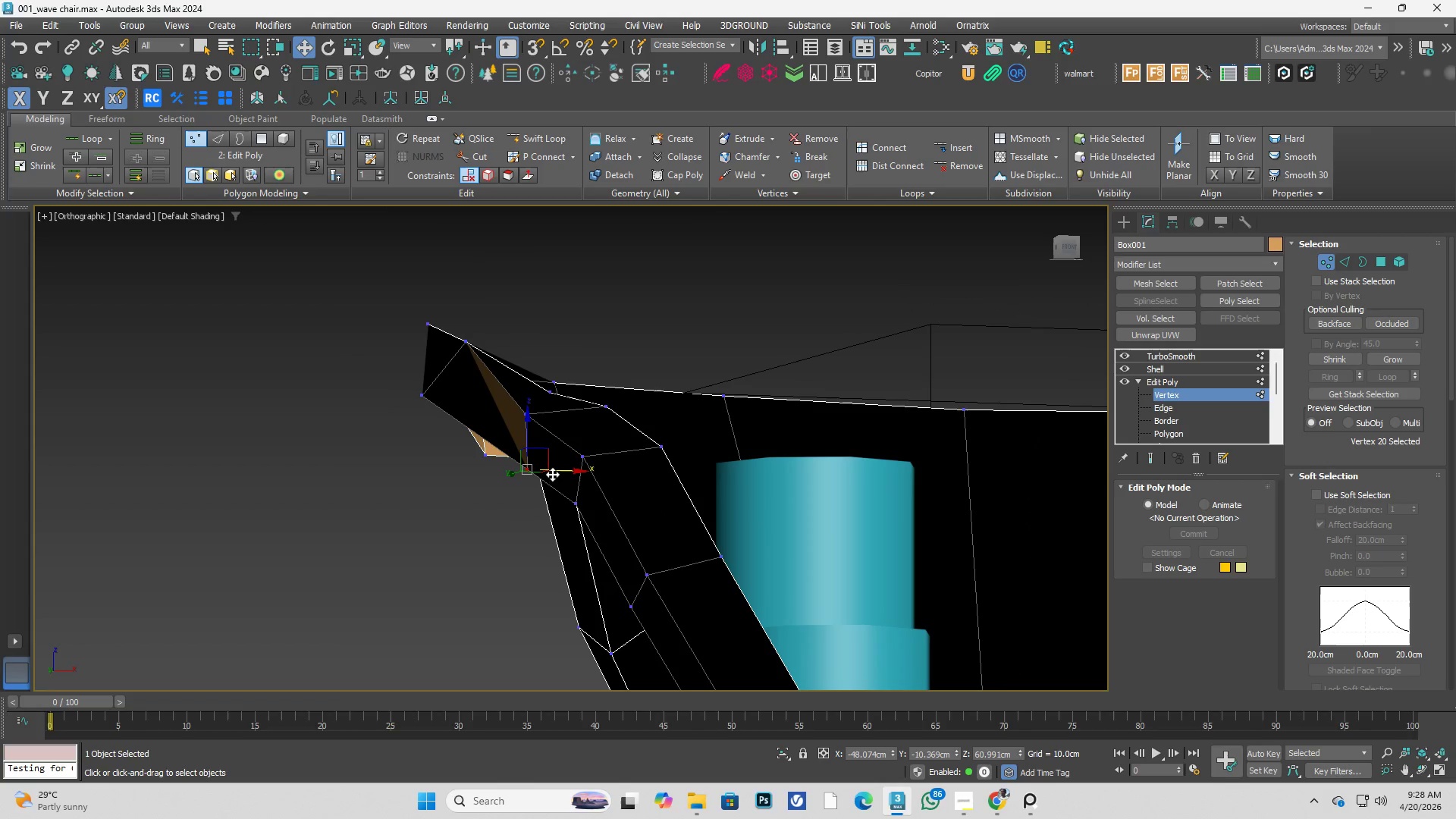 
left_click_drag(start_coordinate=[555, 472], to_coordinate=[516, 472])
 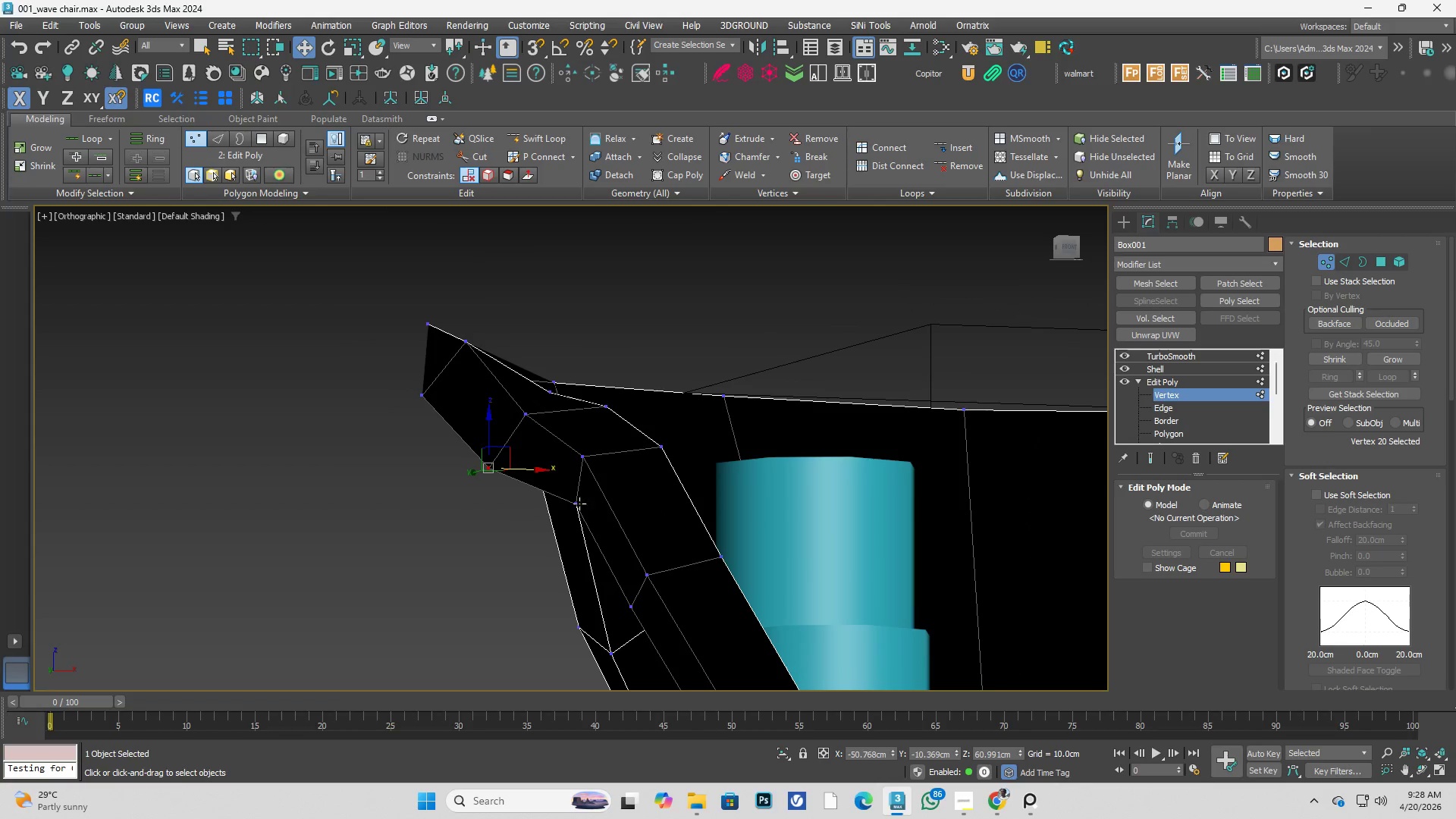 
left_click([573, 500])
 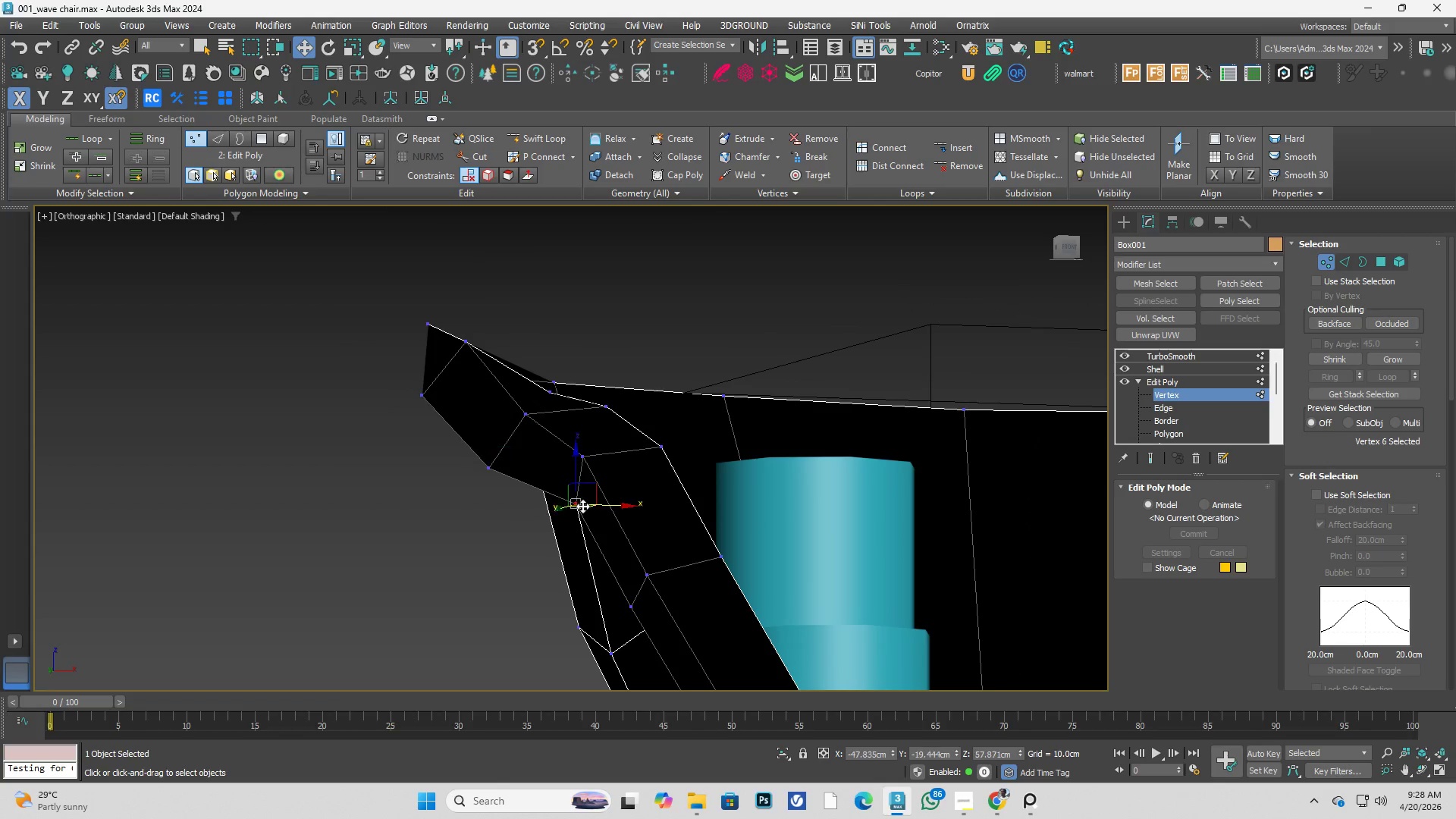 
hold_key(key=AltLeft, duration=0.83)
 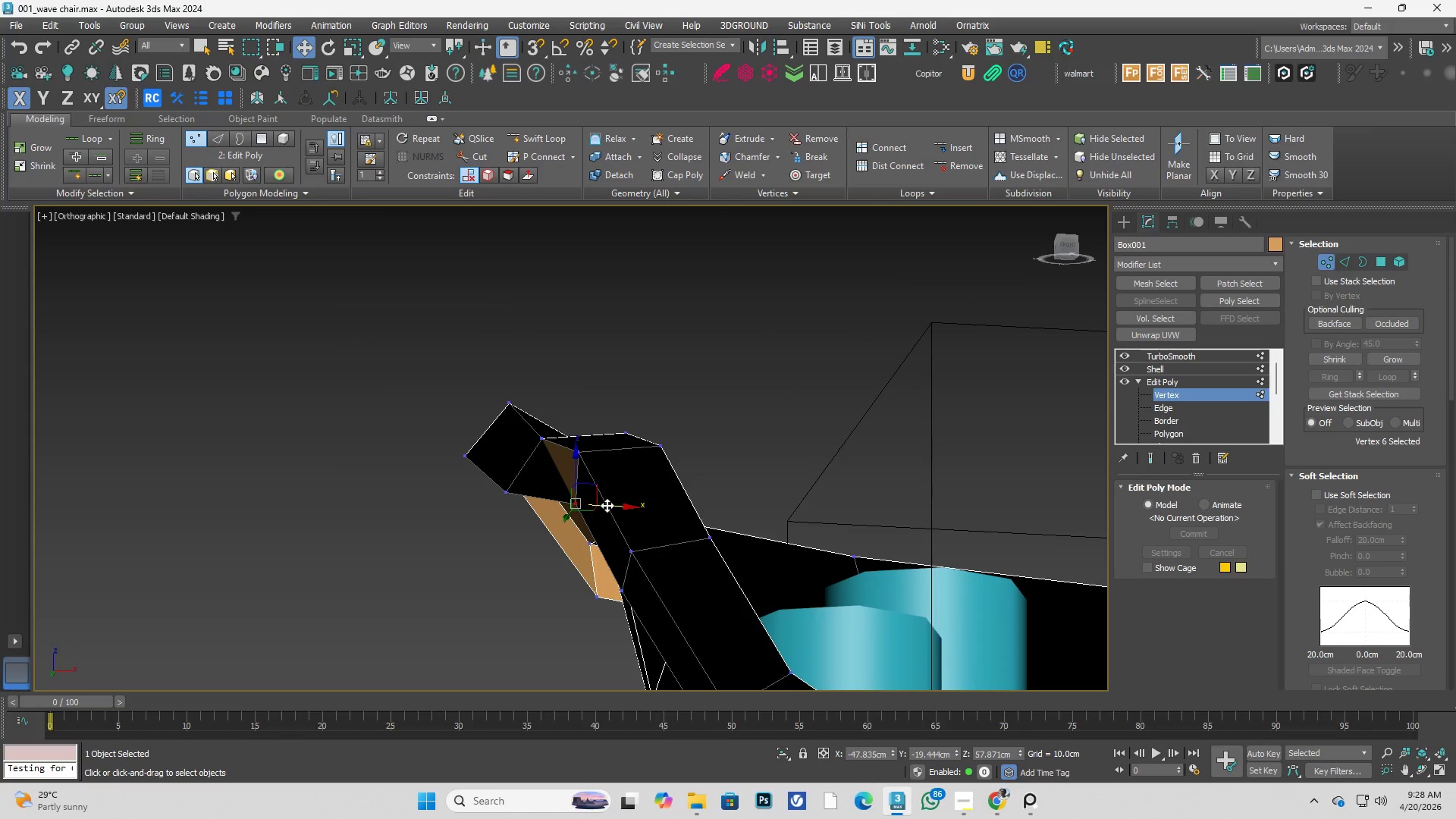 
left_click_drag(start_coordinate=[607, 505], to_coordinate=[592, 507])
 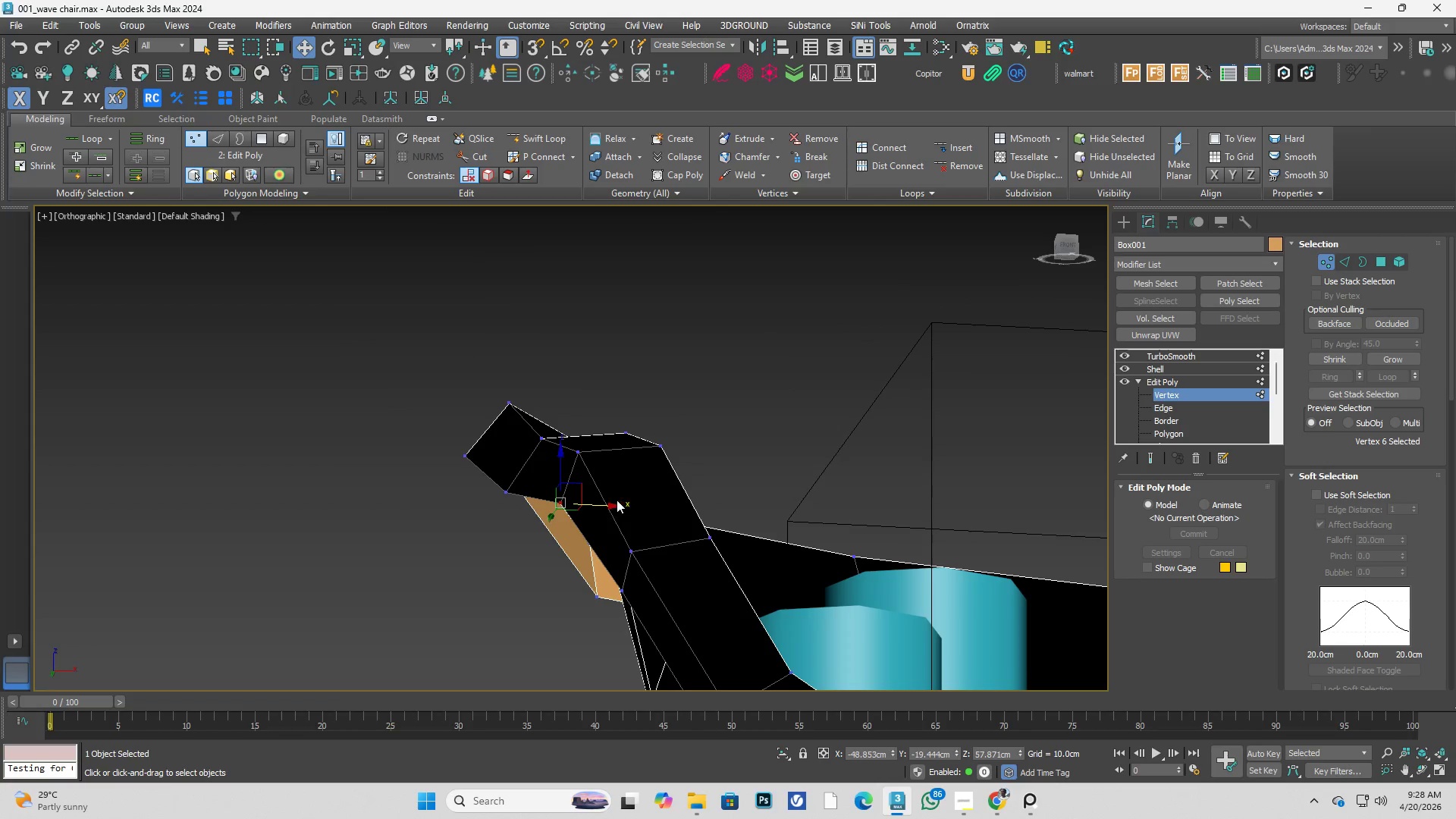 
key(Control+ControlLeft)
 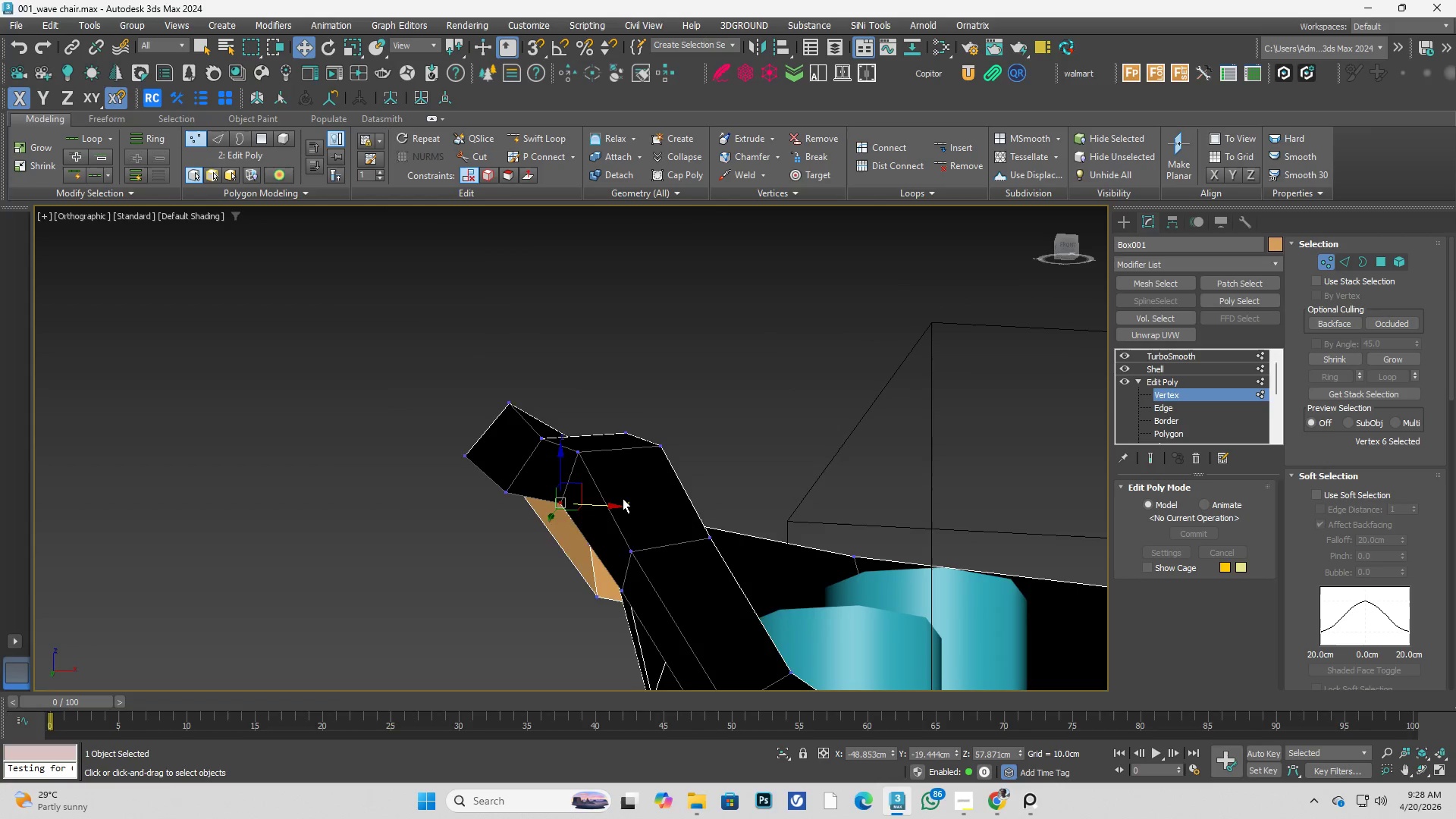 
key(Control+Space)
 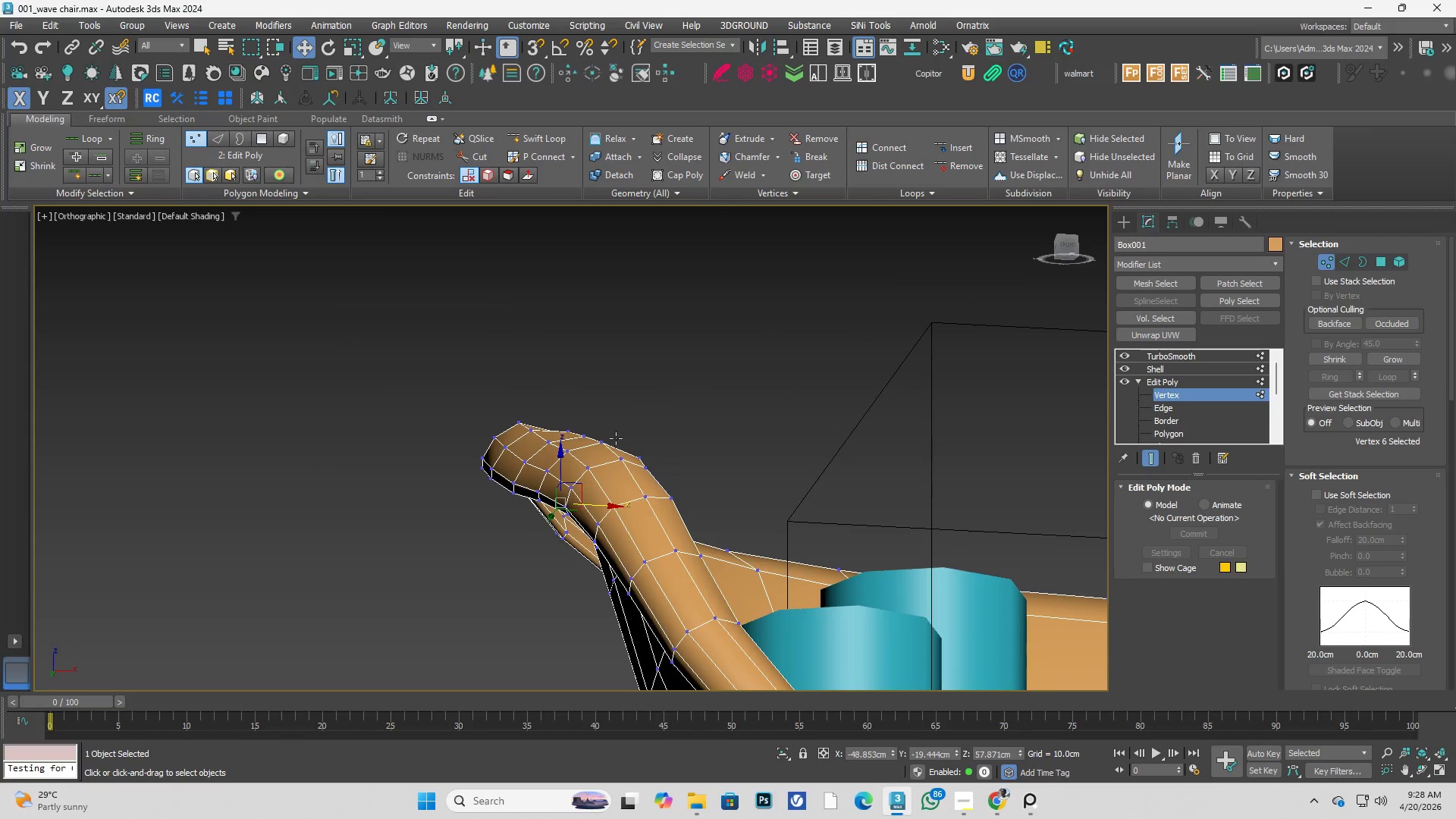 
hold_key(key=AltLeft, duration=0.98)
 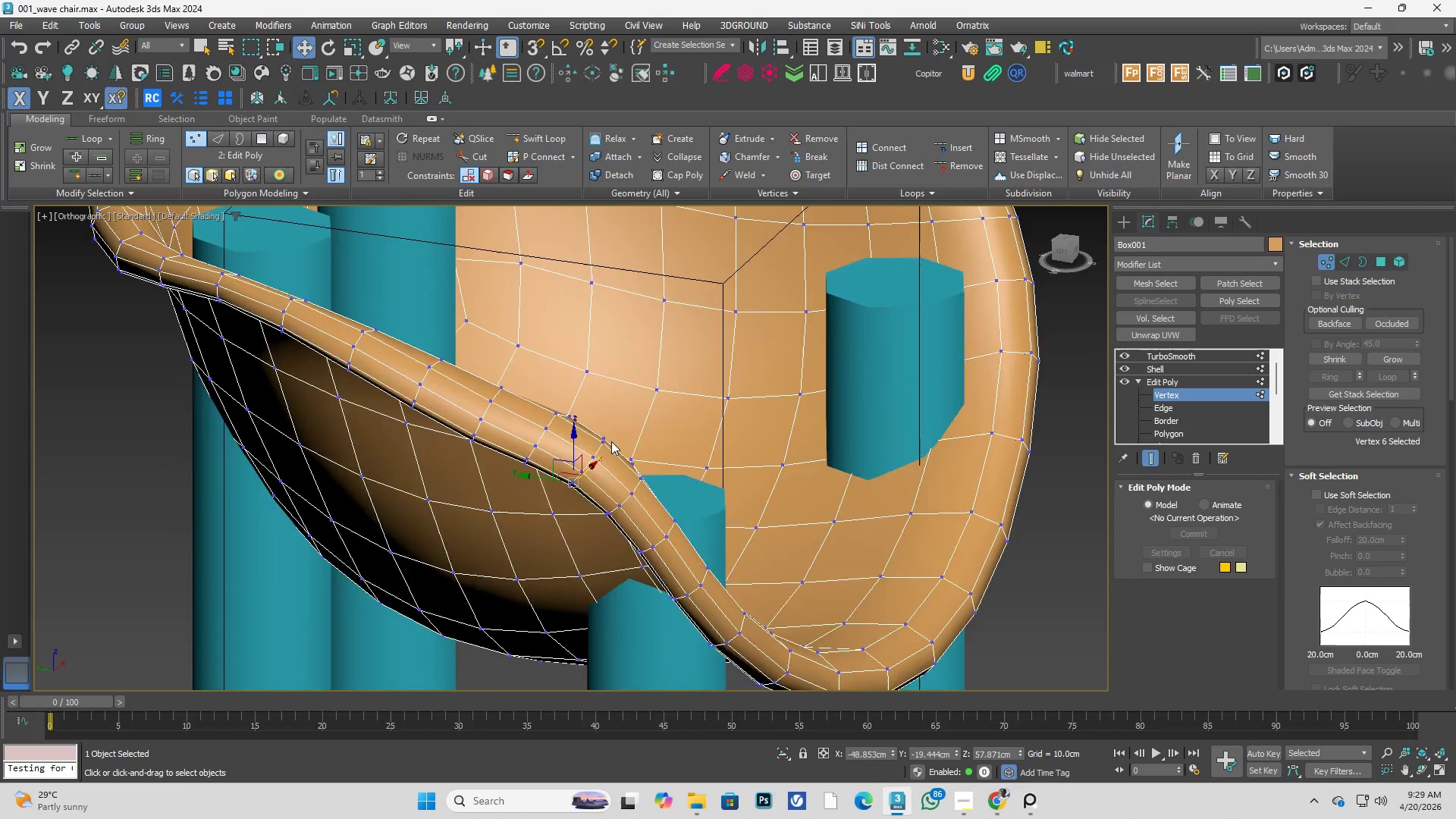 
scroll: coordinate [606, 432], scroll_direction: down, amount: 1.0
 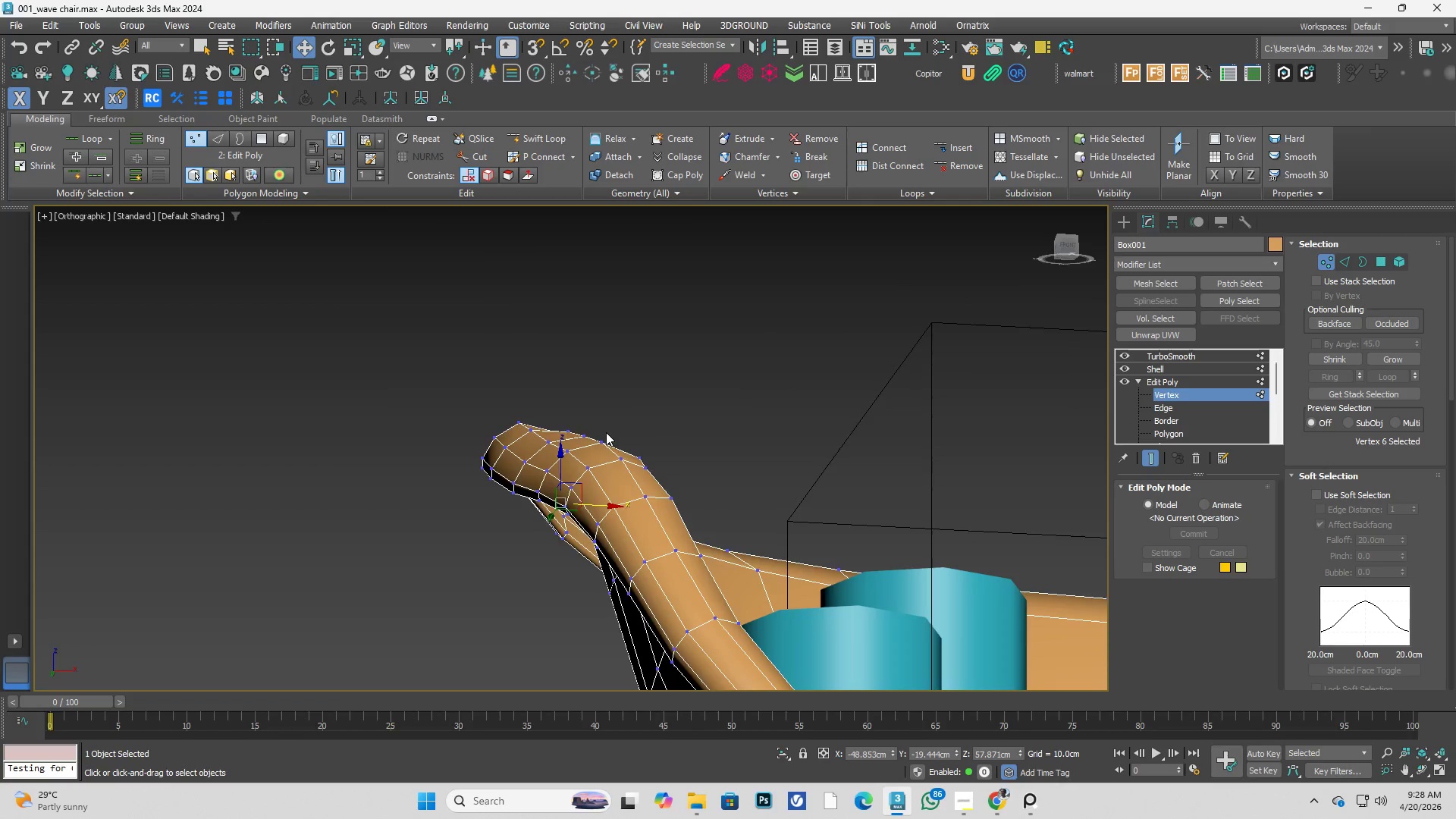 
hold_key(key=AltLeft, duration=0.59)
 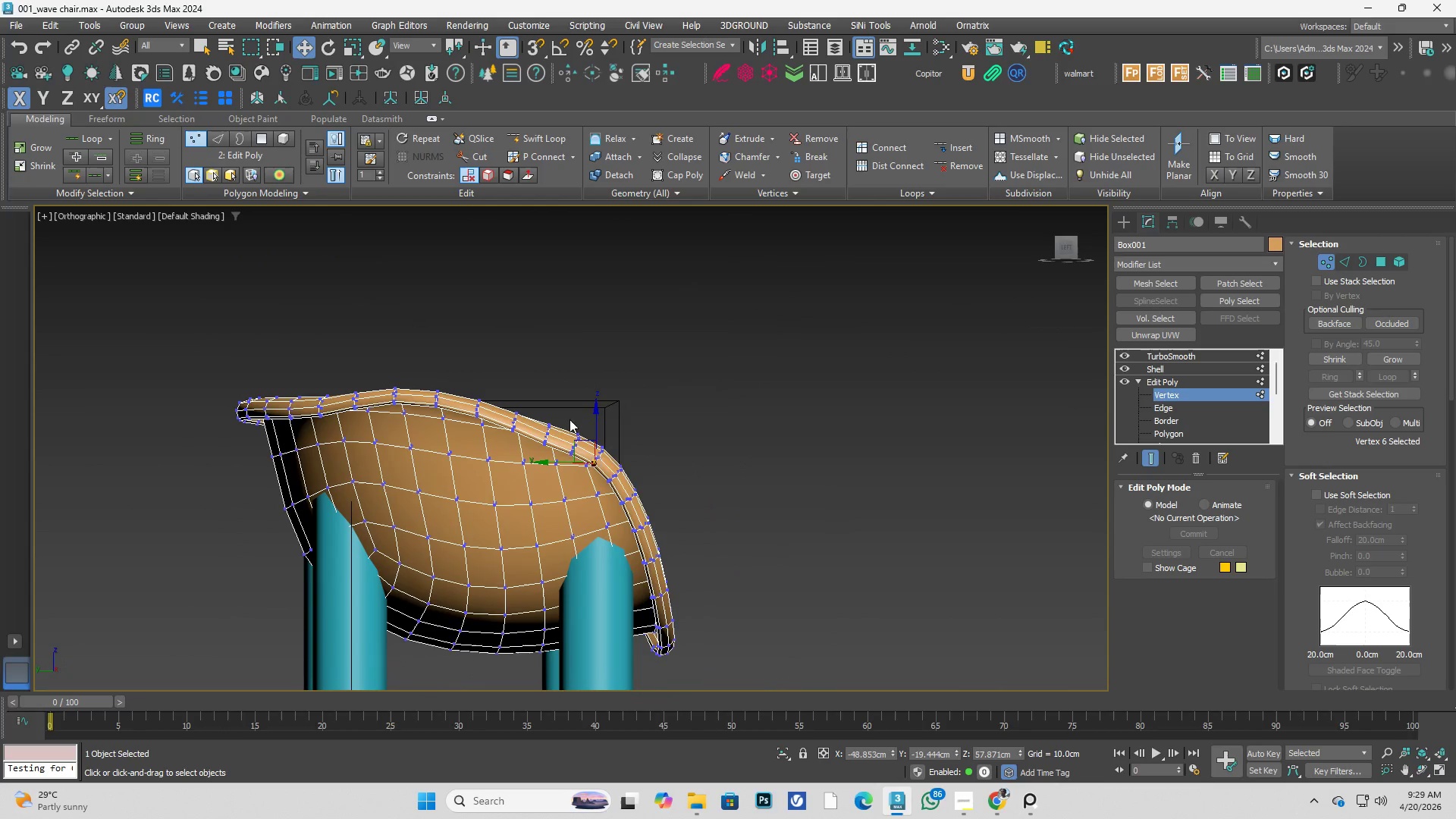 
scroll: coordinate [623, 443], scroll_direction: down, amount: 2.0
 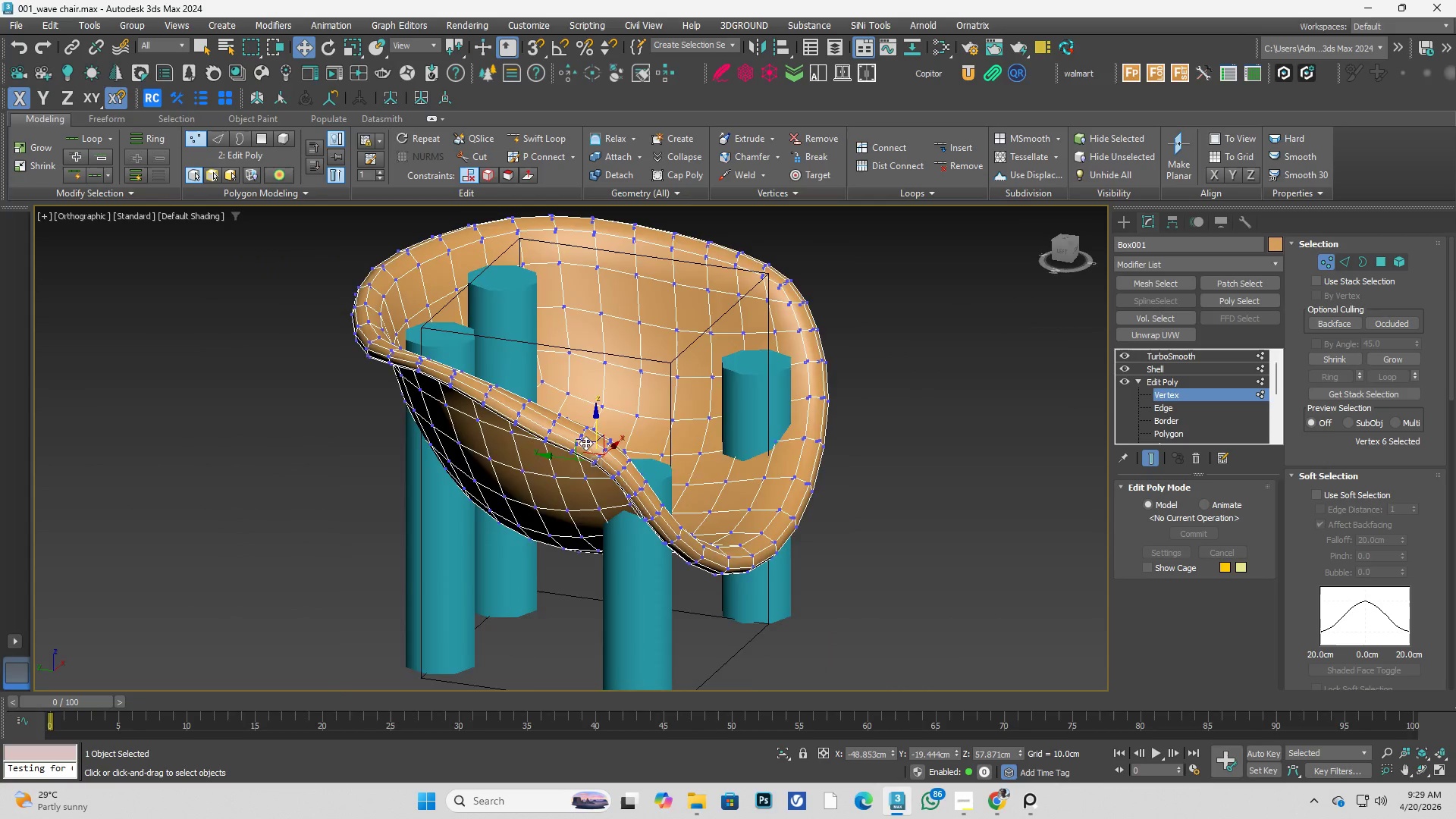 
key(Control+ControlLeft)
 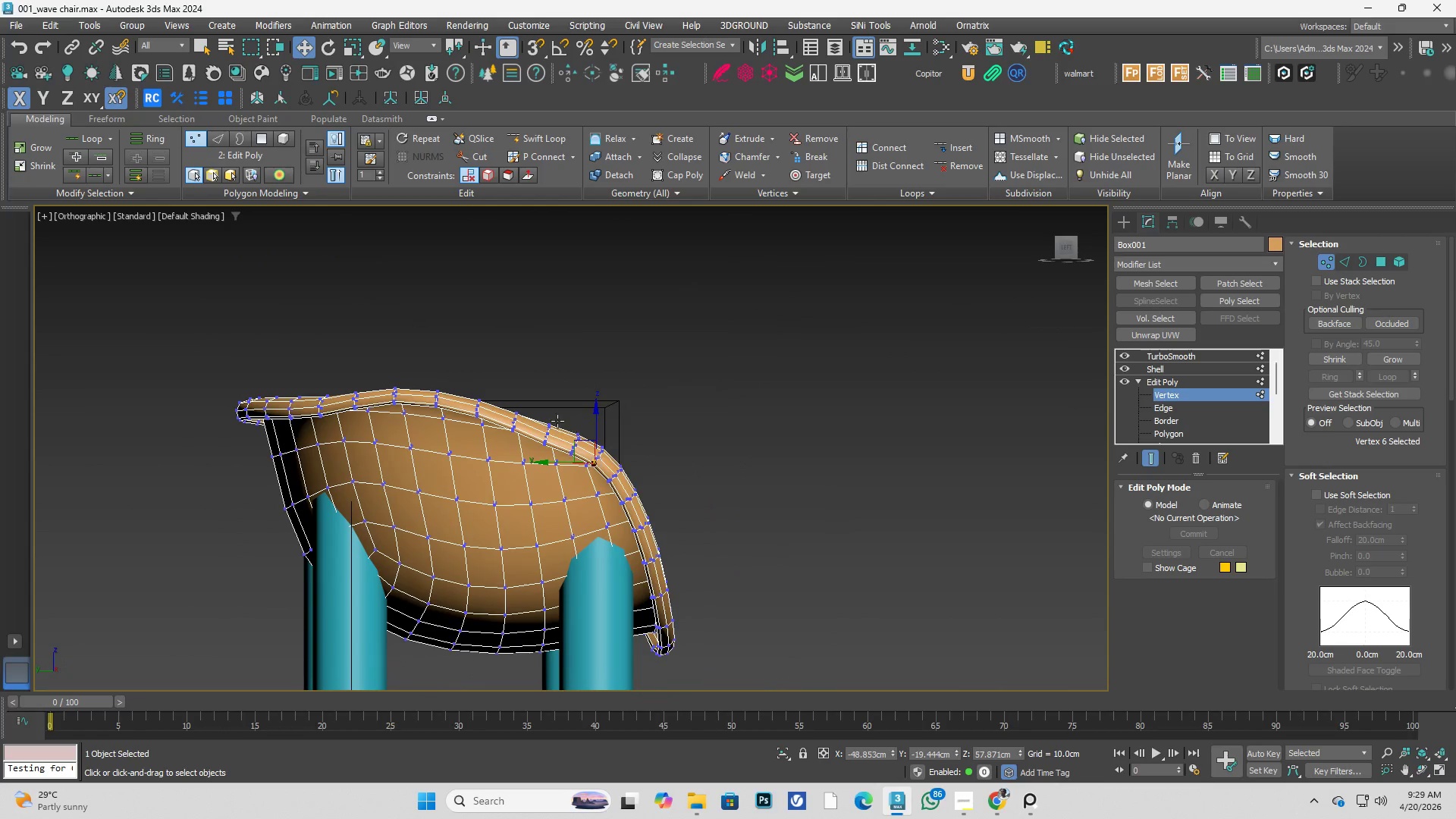 
key(Control+ControlLeft)
 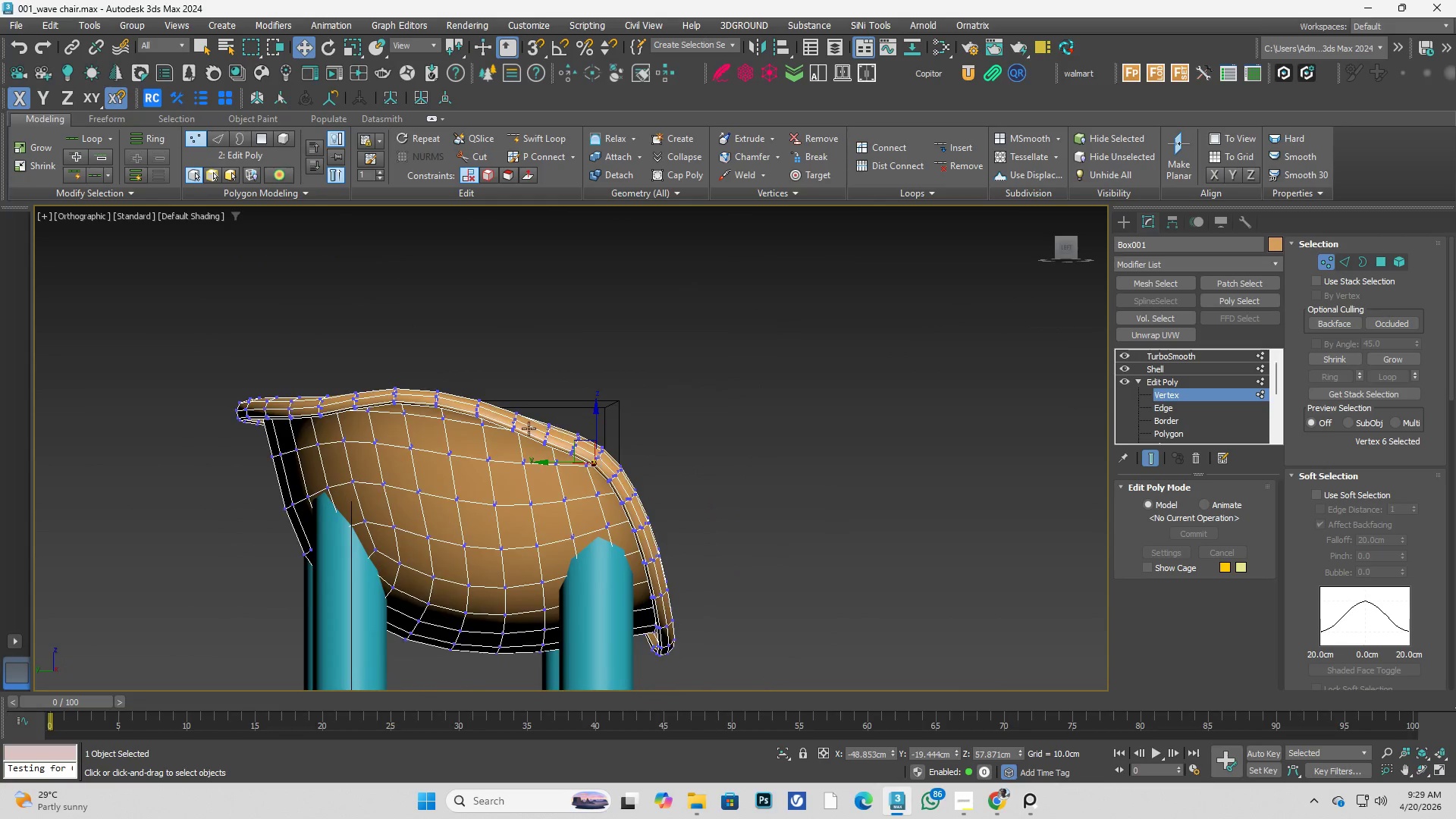 
key(Control+Space)
 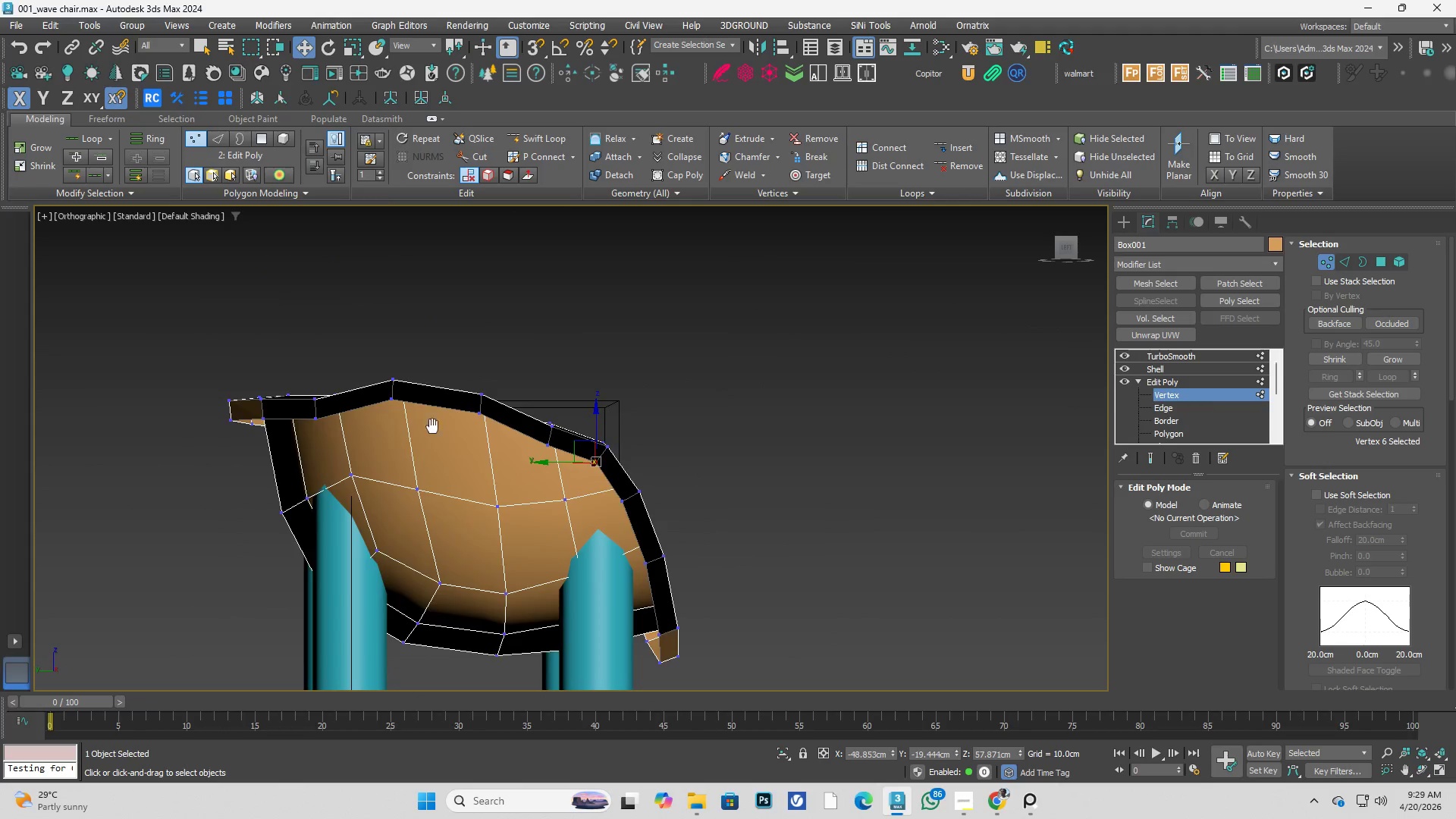 
key(Alt+AltLeft)
 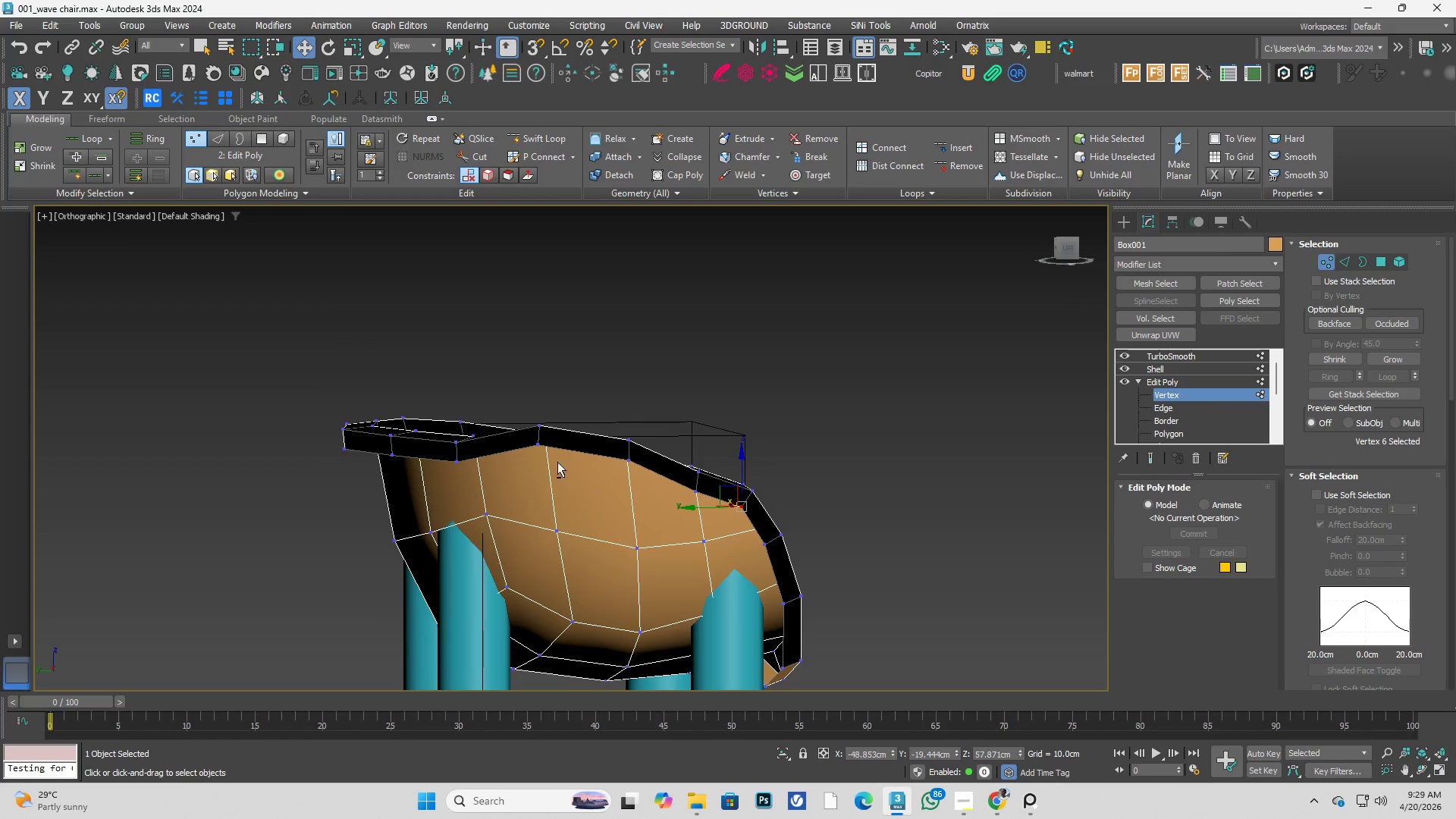 
left_click([529, 434])
 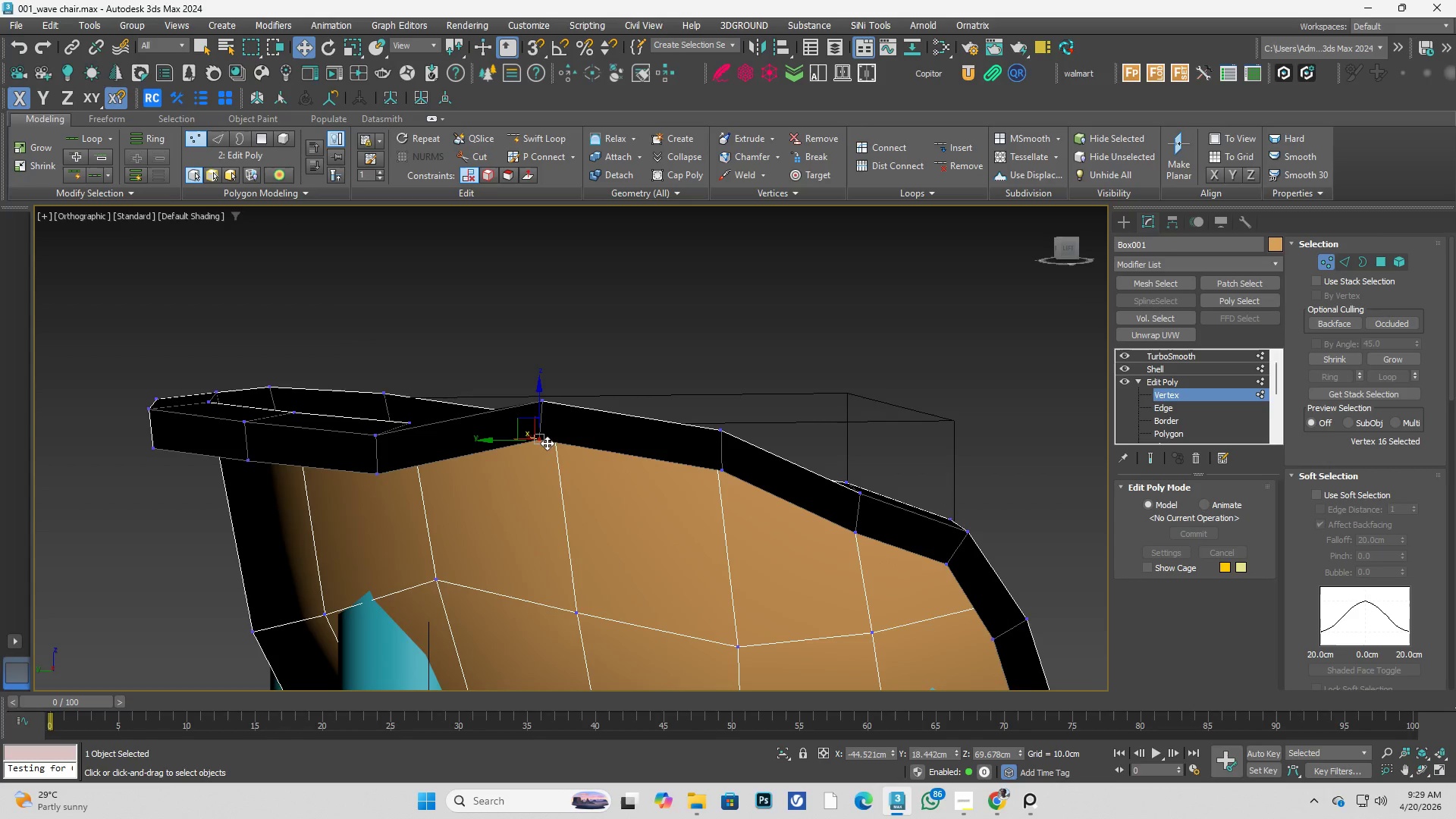 
scroll: coordinate [533, 448], scroll_direction: up, amount: 2.0
 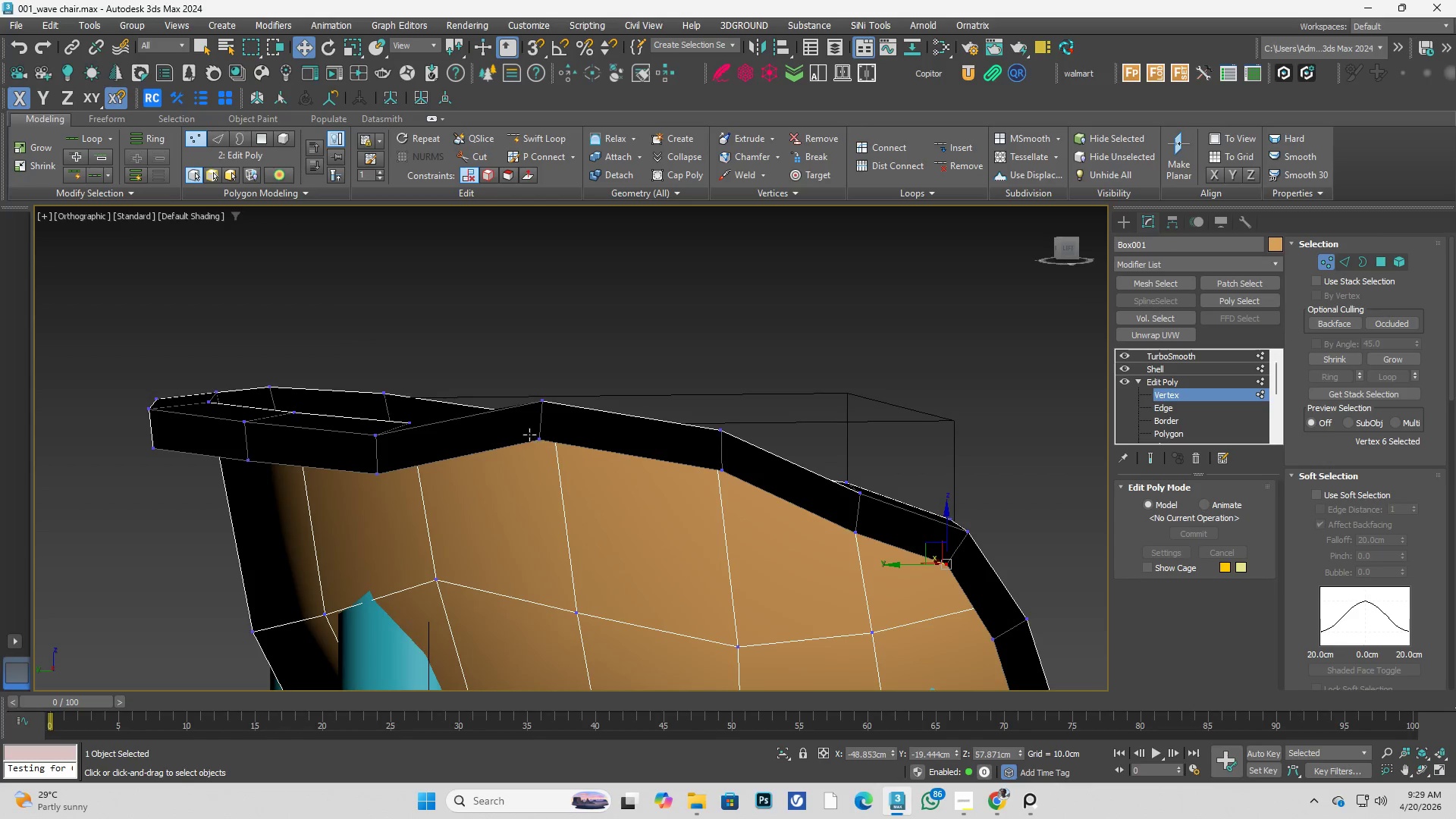 
hold_key(key=AltLeft, duration=0.47)
 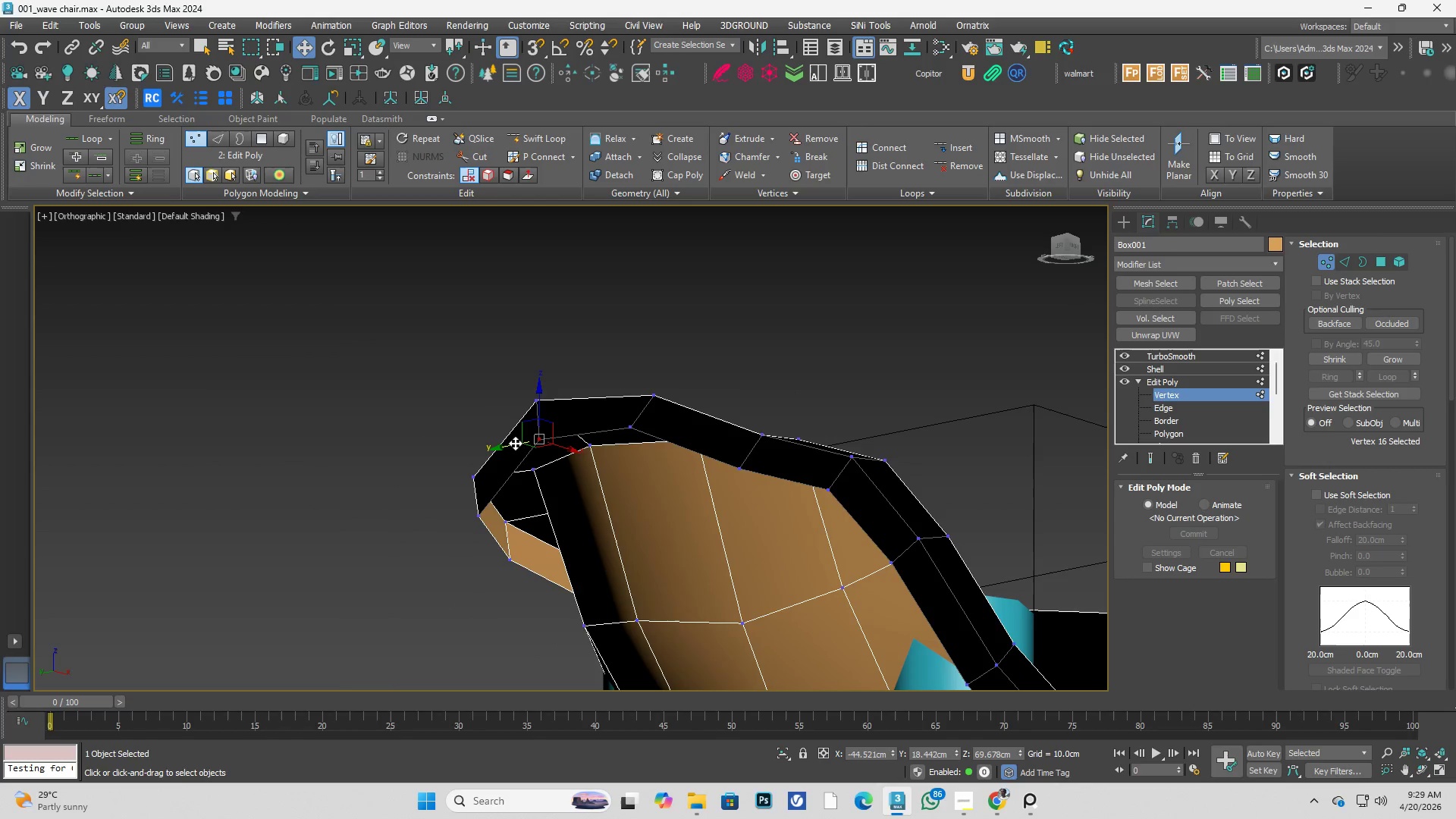 
left_click_drag(start_coordinate=[514, 442], to_coordinate=[471, 430])
 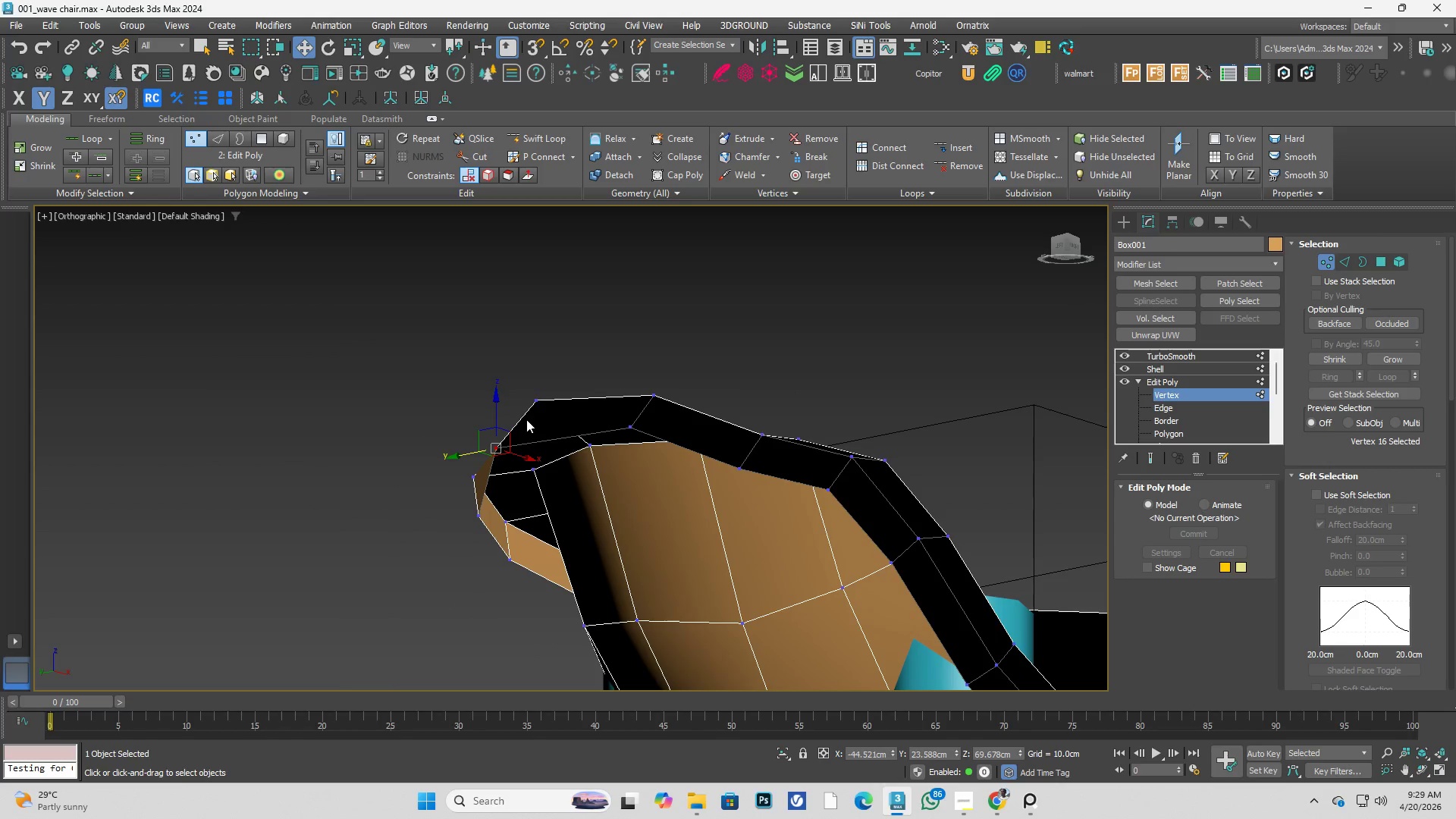 
hold_key(key=AltLeft, duration=0.7)
 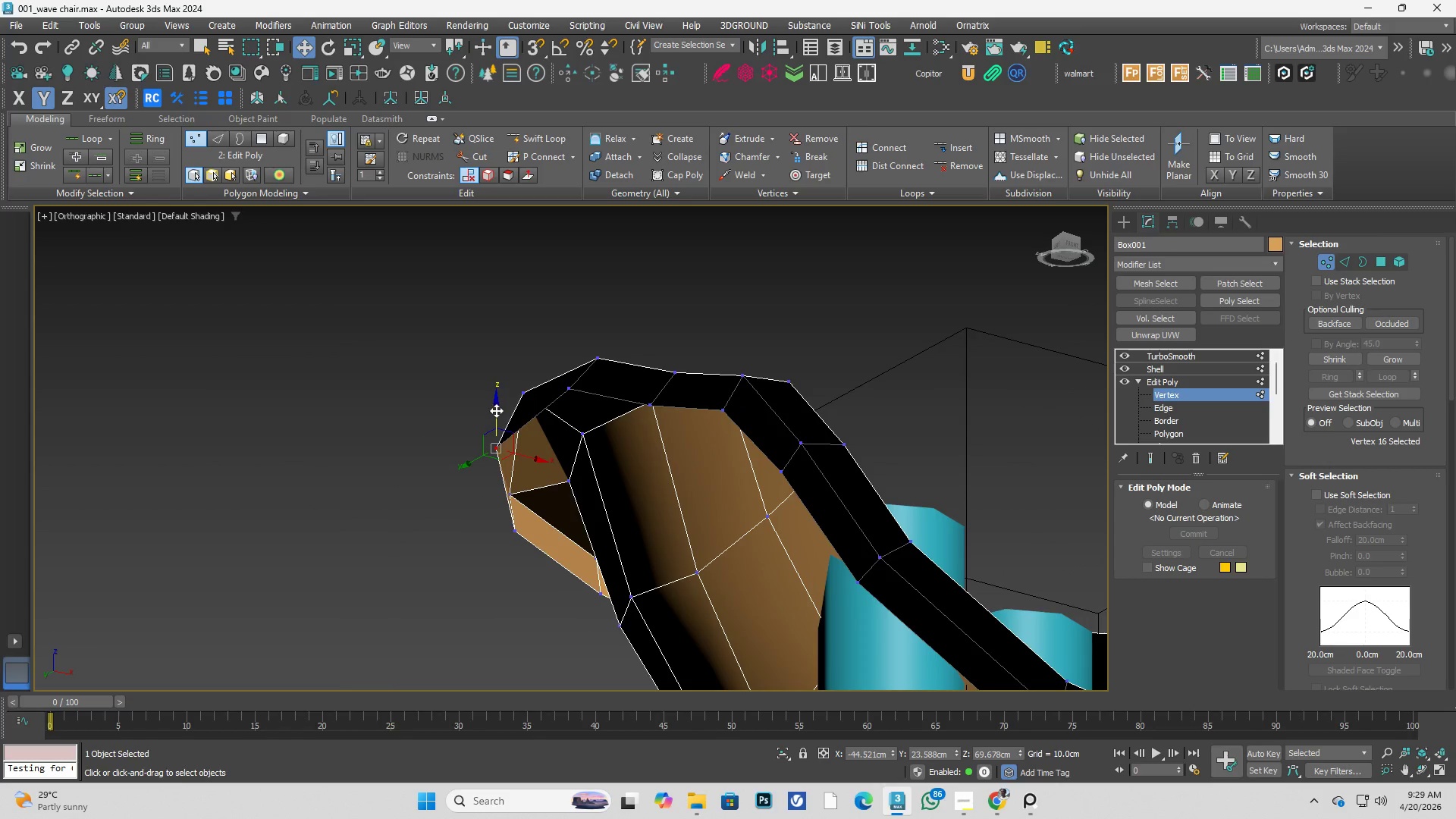 
left_click_drag(start_coordinate=[496, 410], to_coordinate=[494, 372])
 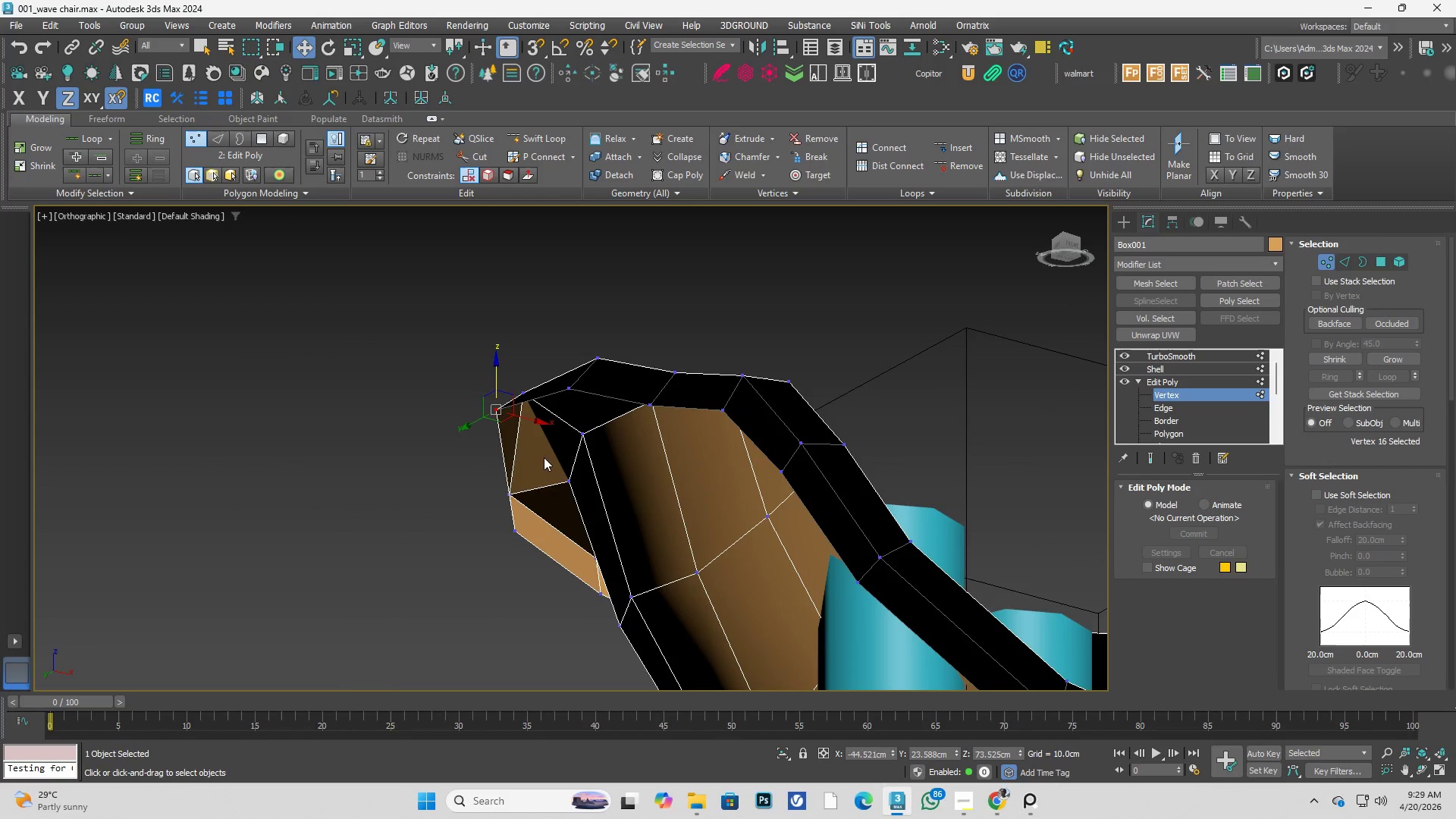 
key(Control+ControlLeft)
 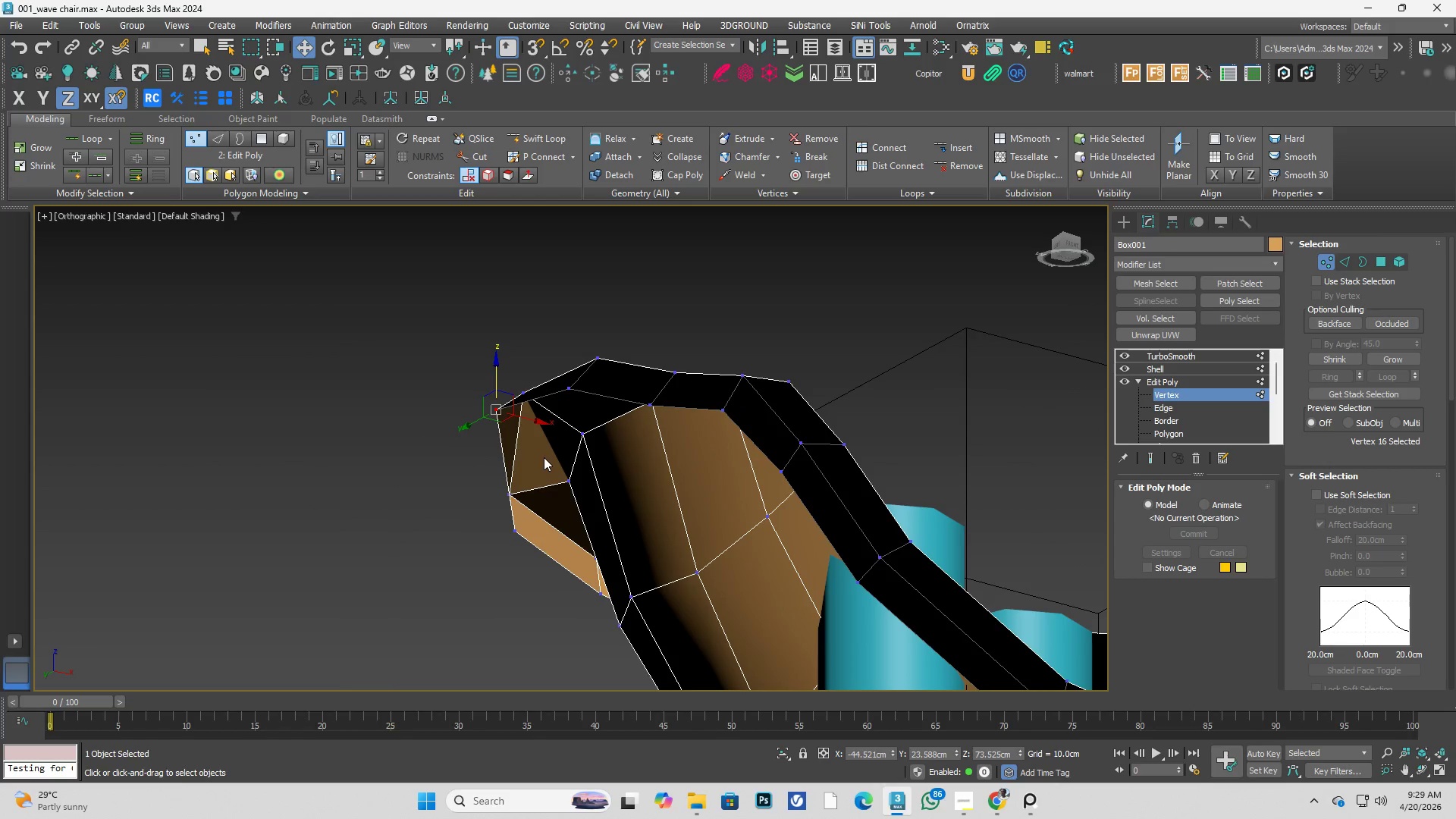 
key(Control+Space)
 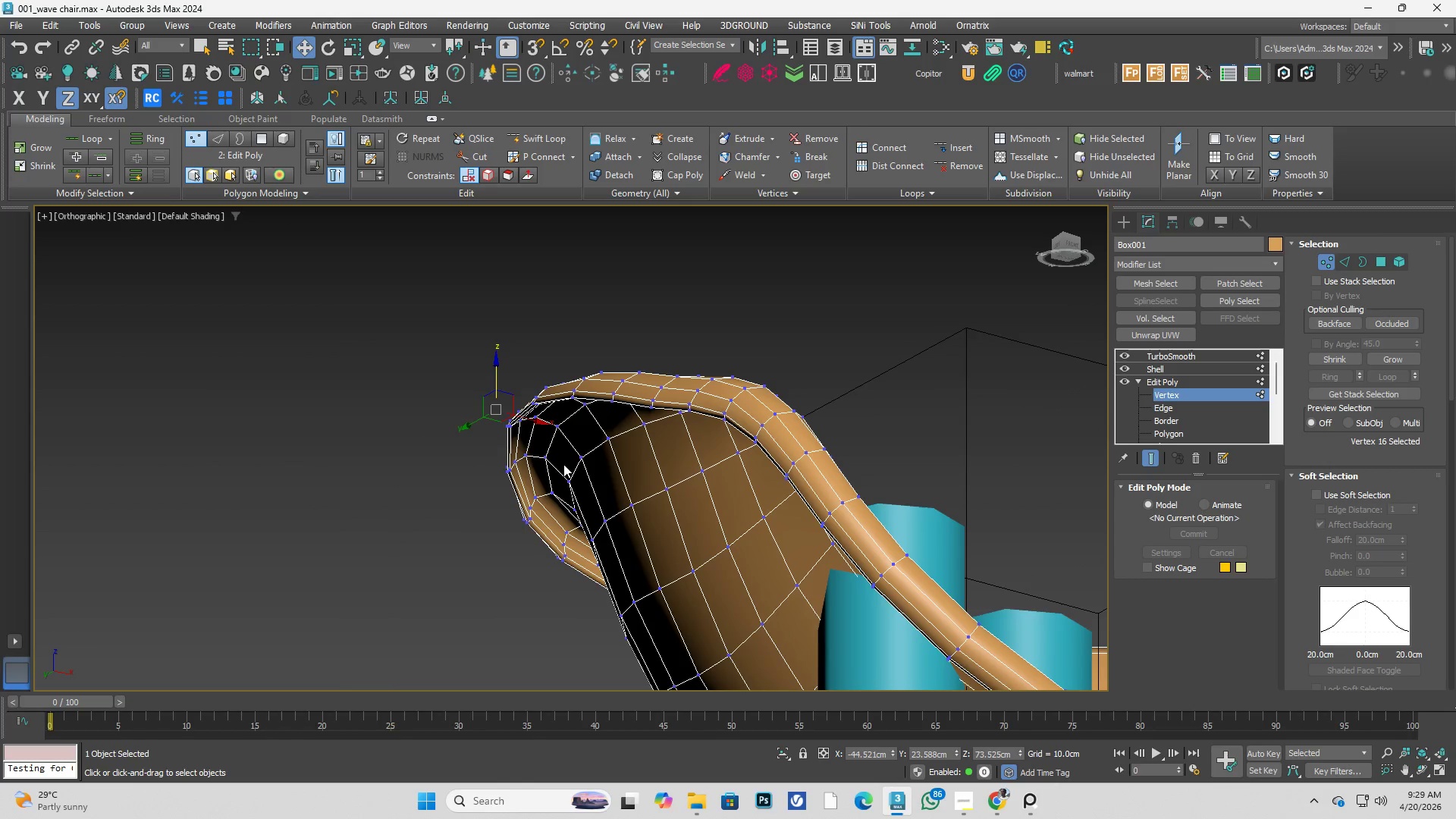 
hold_key(key=AltLeft, duration=0.55)
 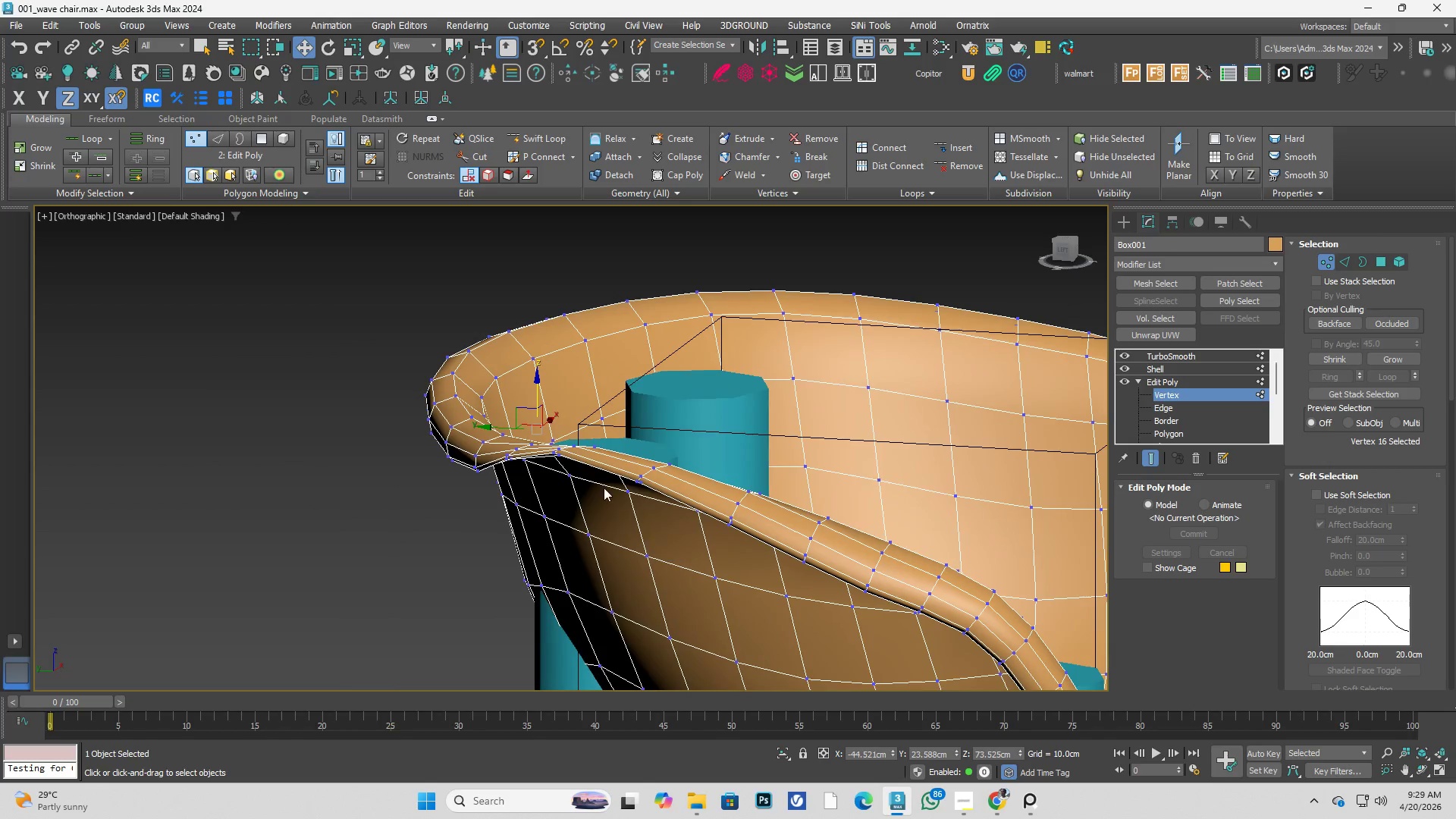 
hold_key(key=AltLeft, duration=1.58)
 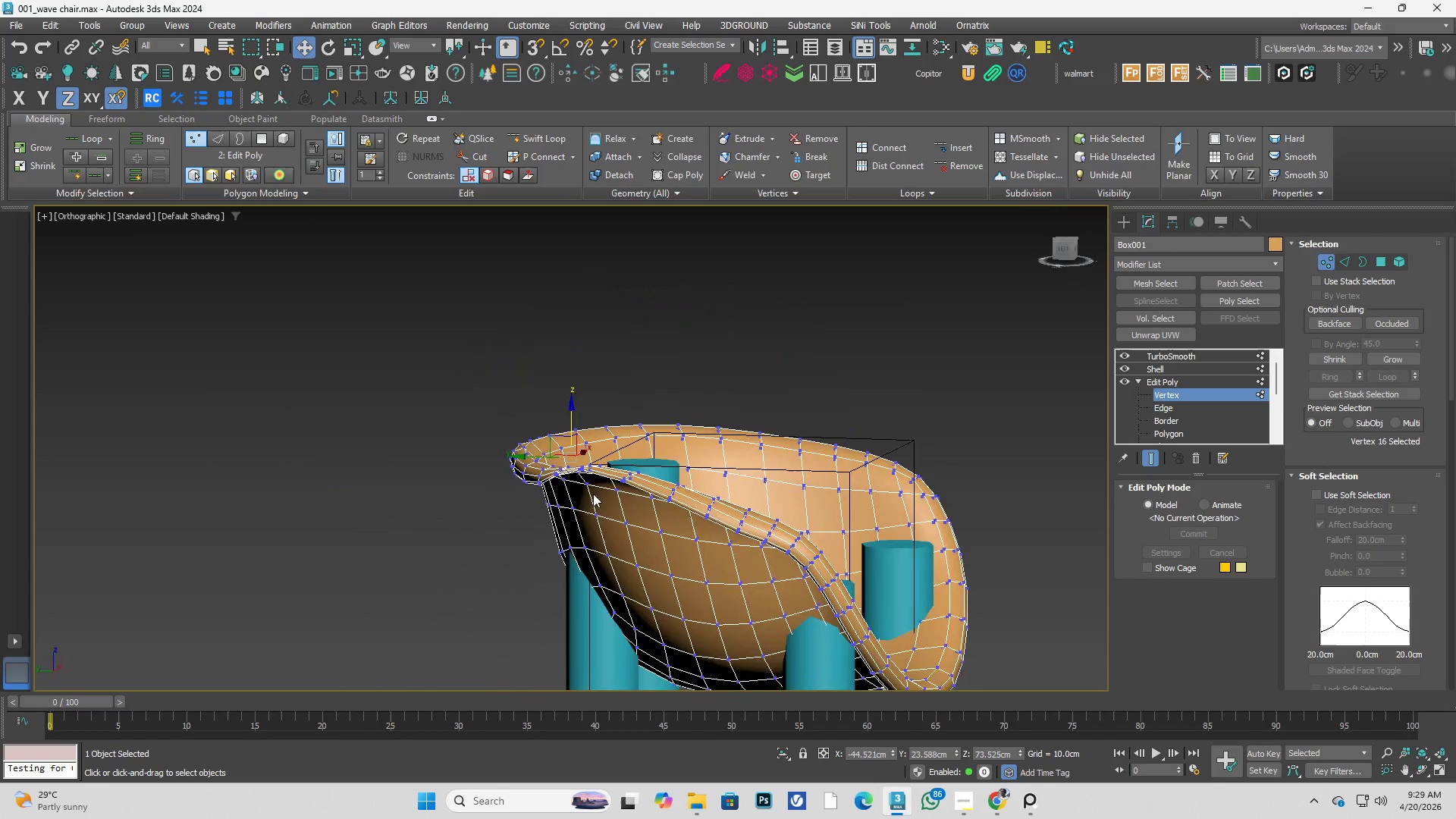 
scroll: coordinate [607, 486], scroll_direction: down, amount: 2.0
 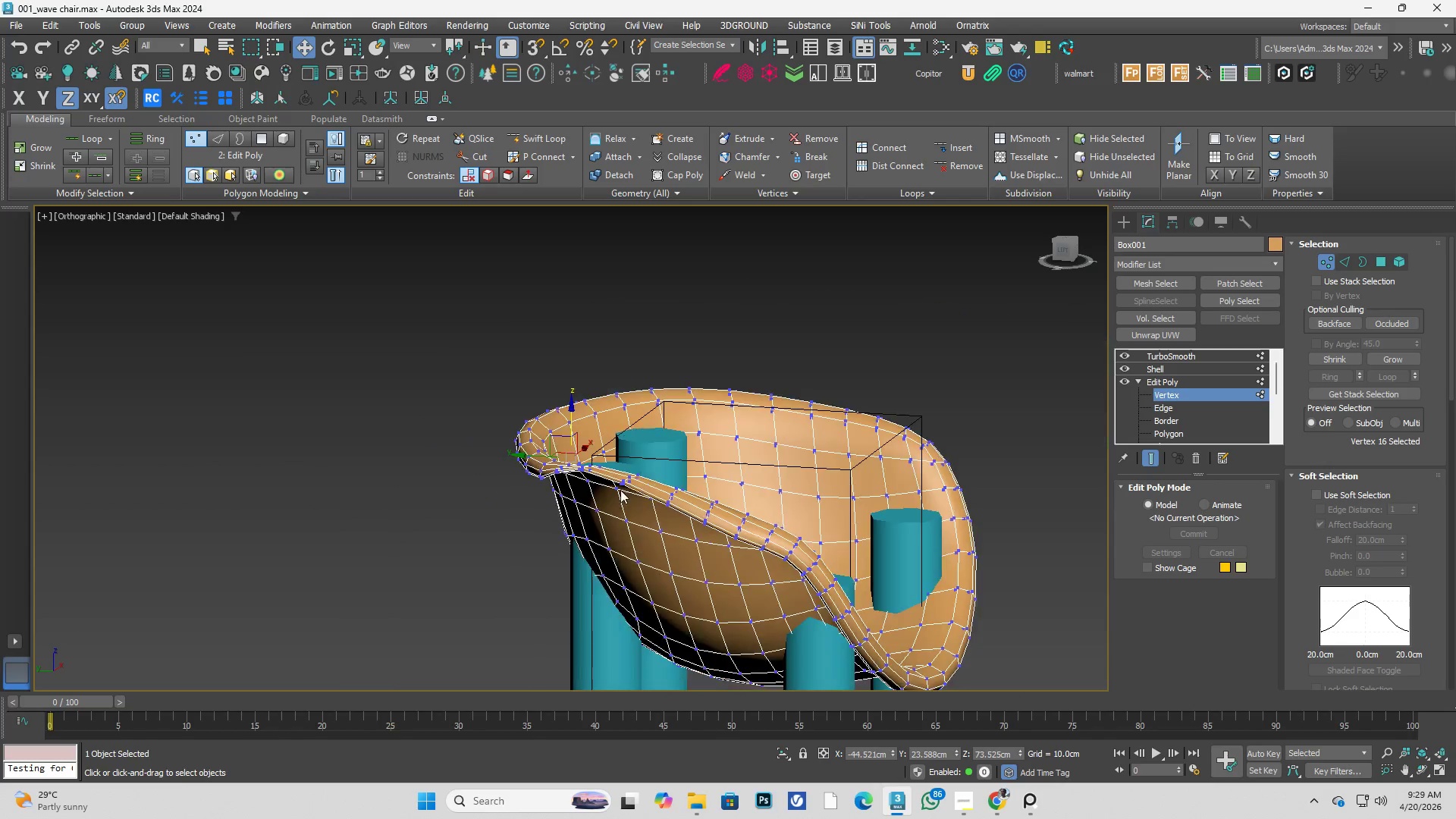 
key(Control+ControlLeft)
 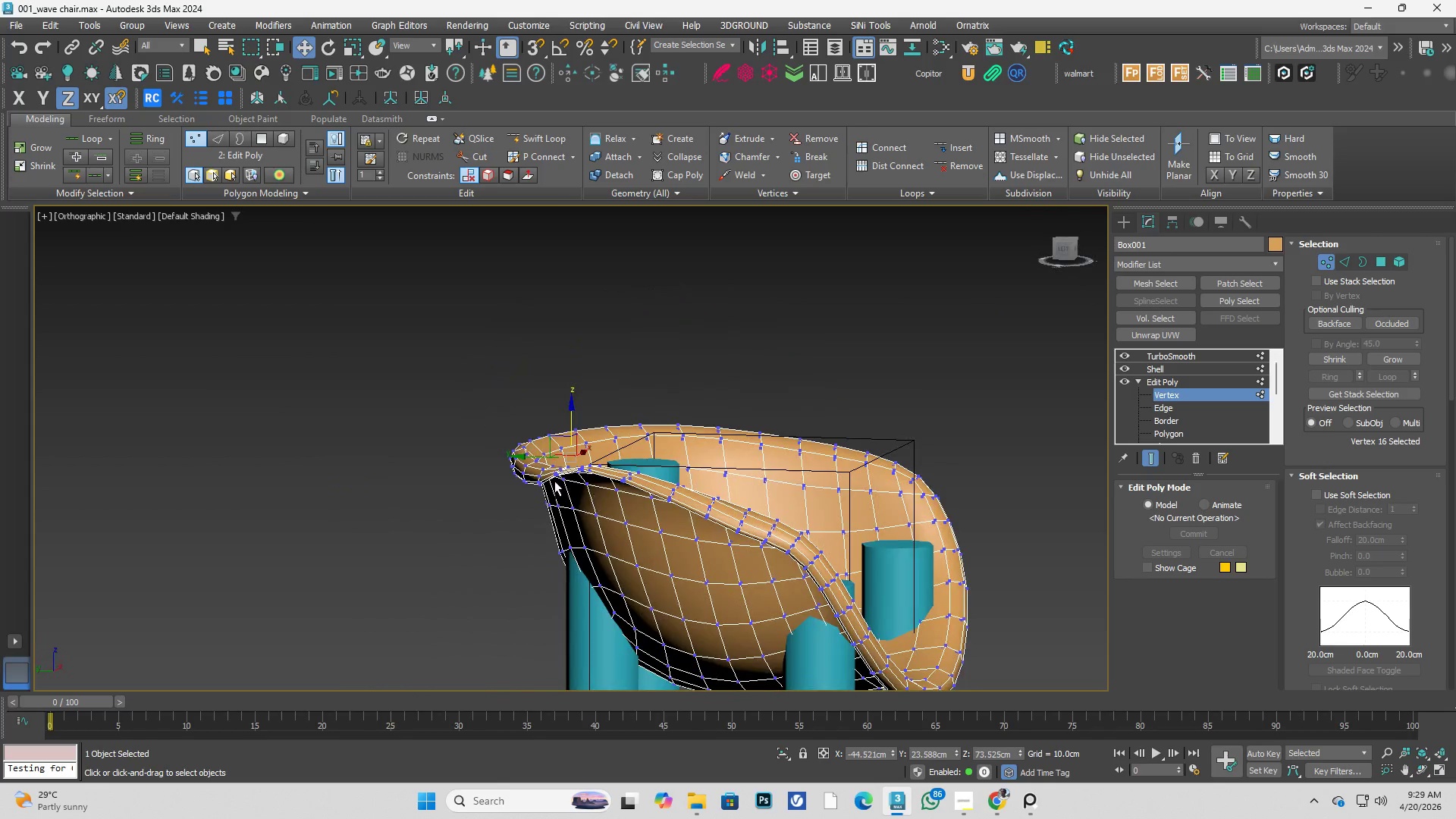 
key(Control+Space)
 